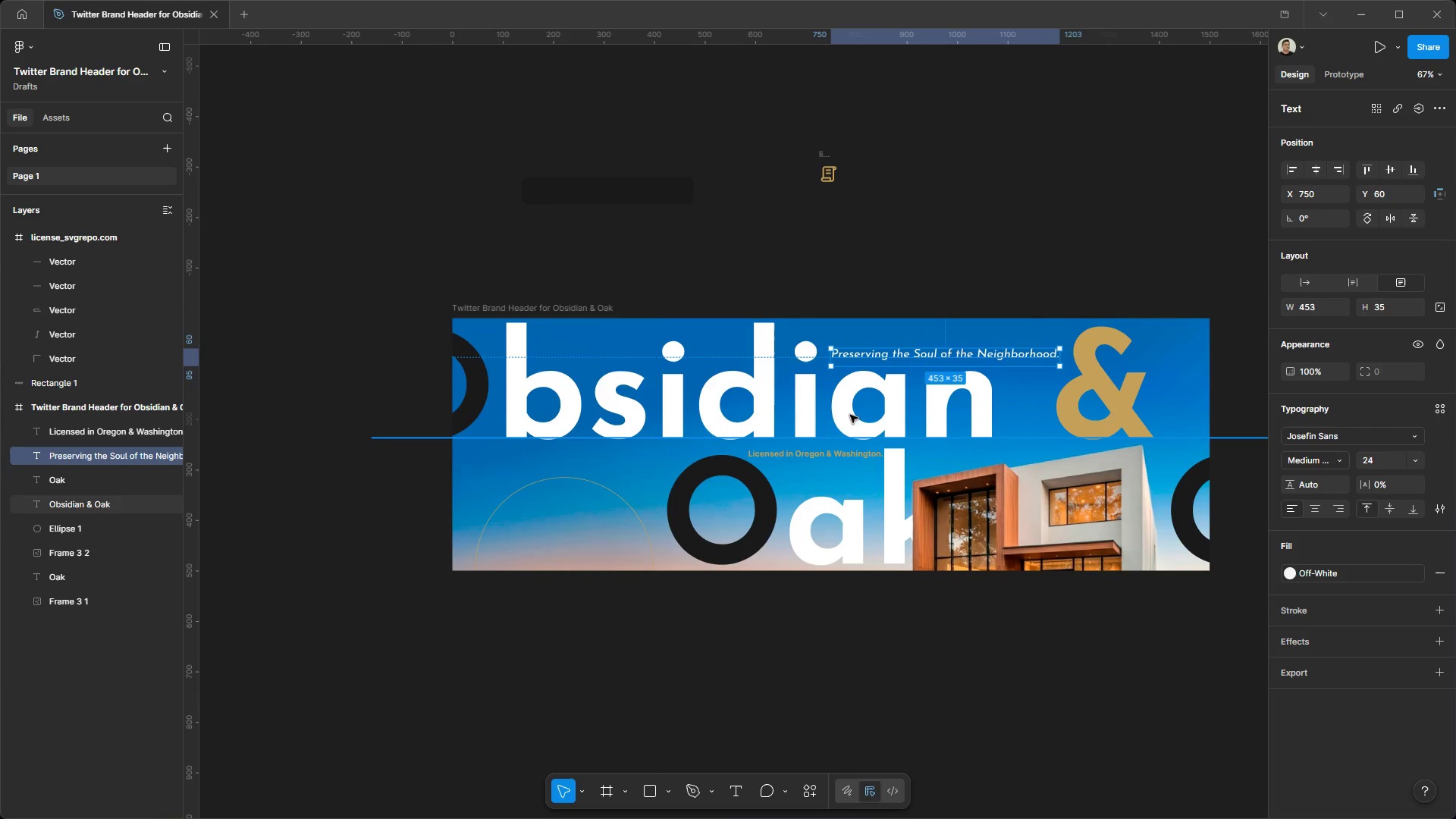 
left_click([829, 453])
 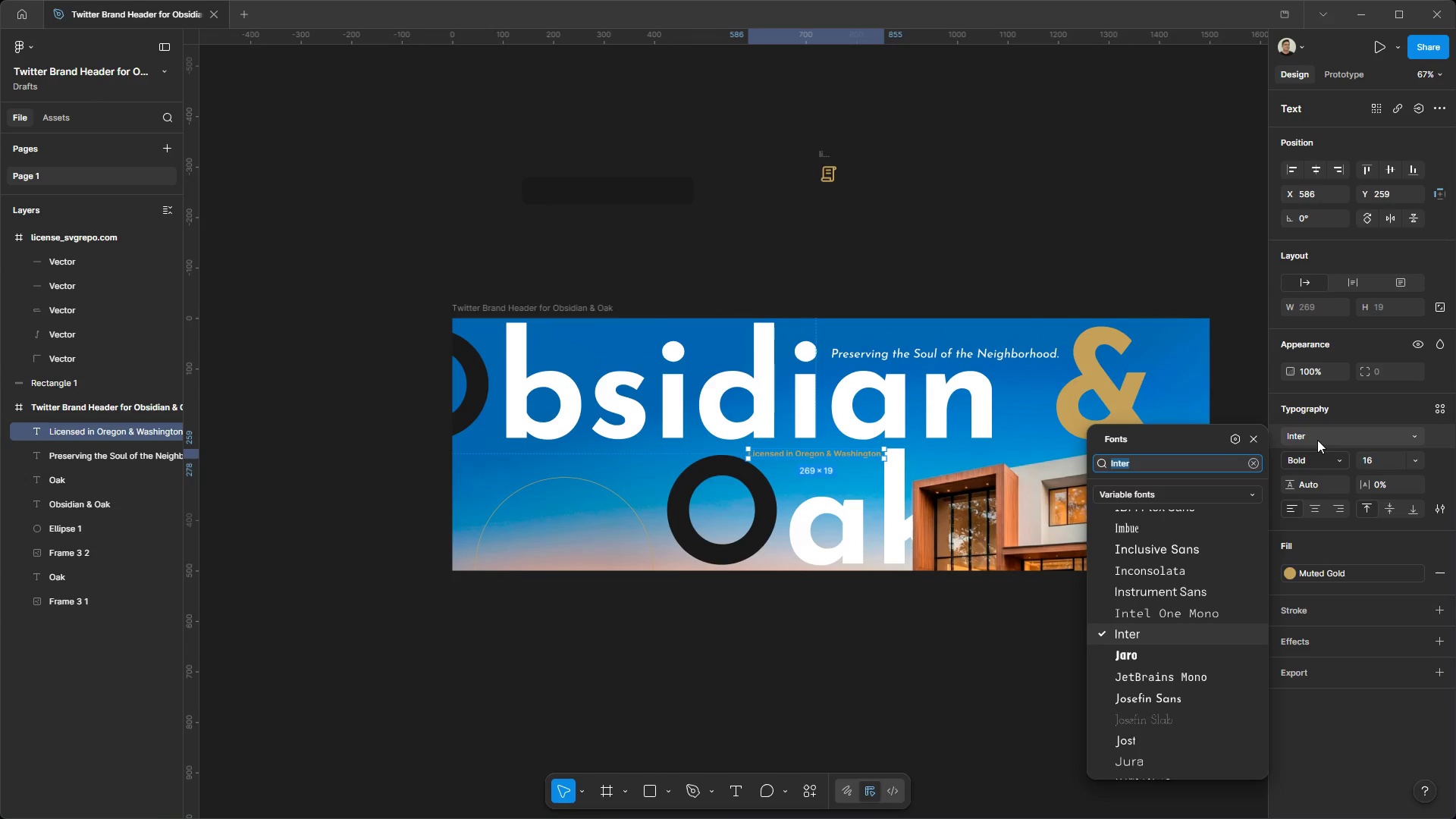 
type(jose)
 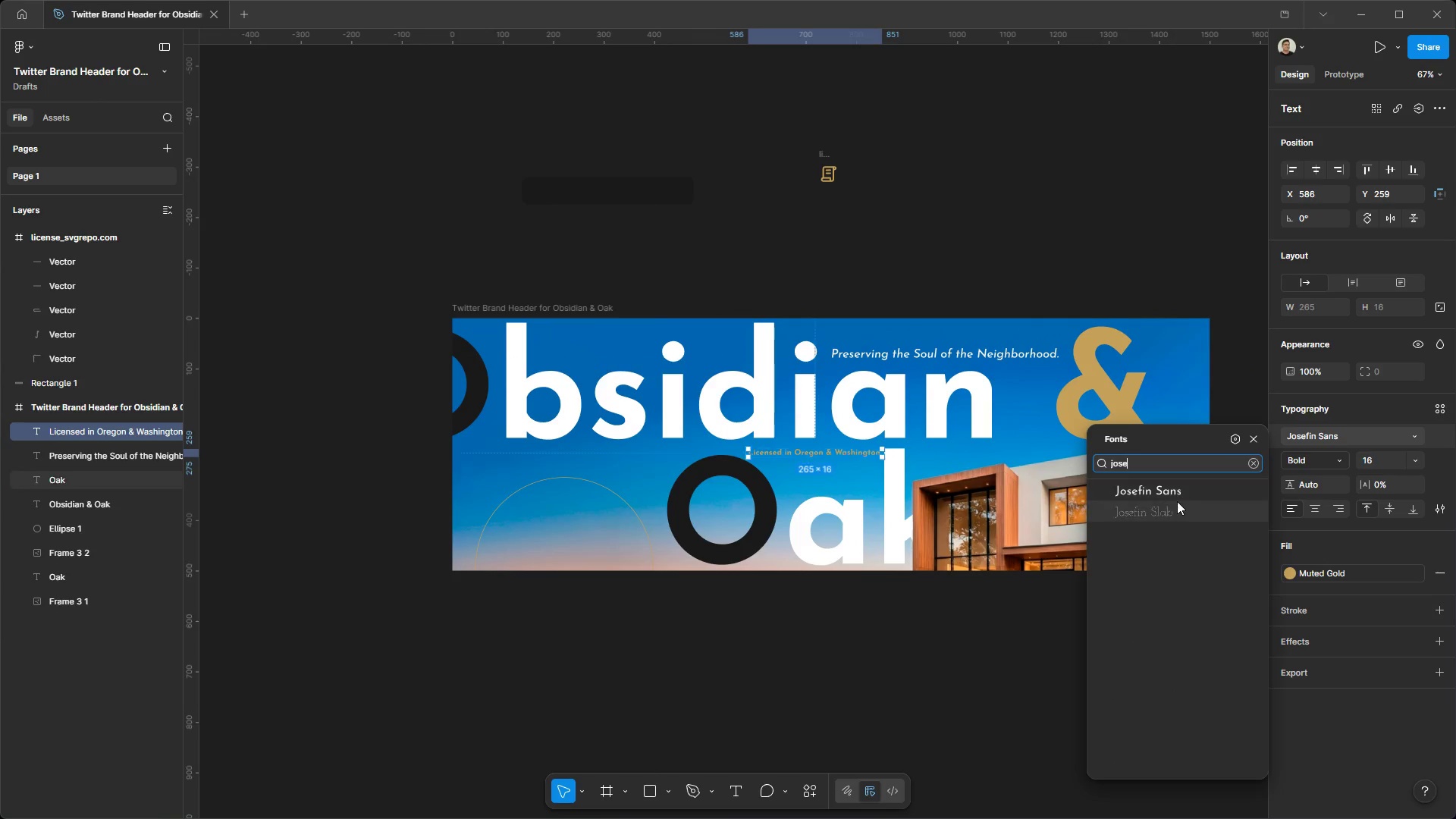 
left_click([1172, 494])
 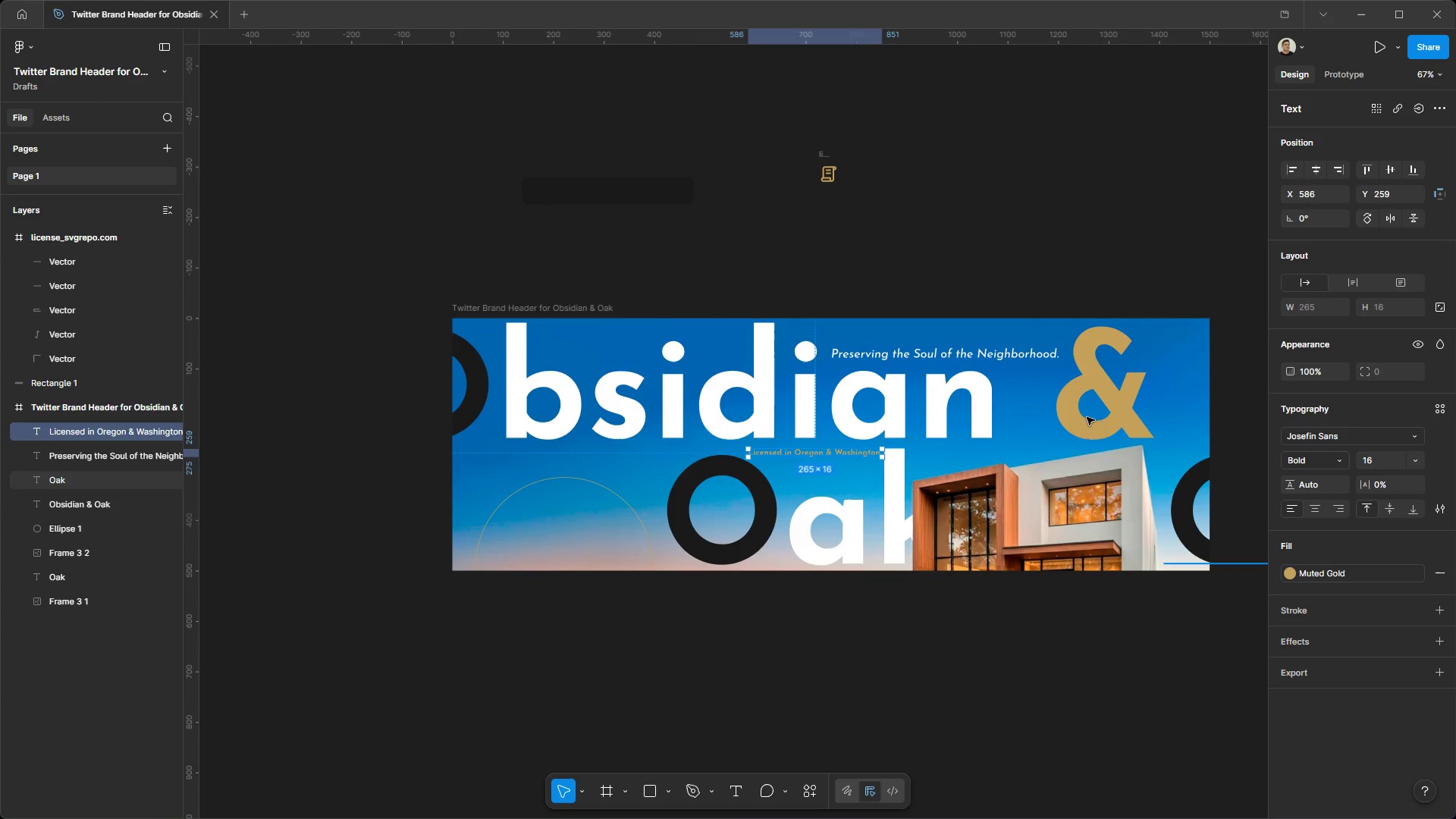 
hold_key(key=ControlLeft, duration=0.36)
 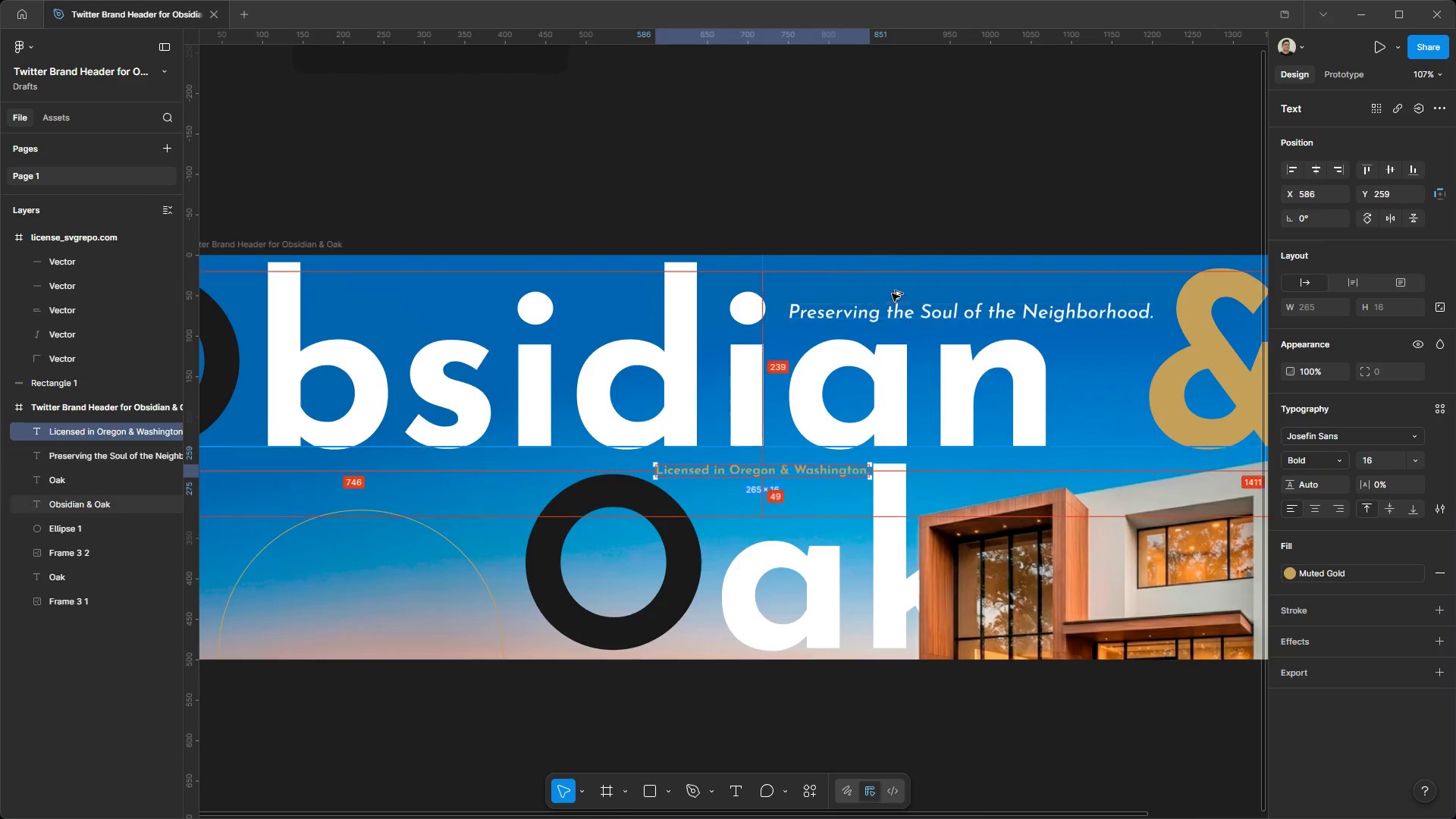 
hold_key(key=AltLeft, duration=0.34)
 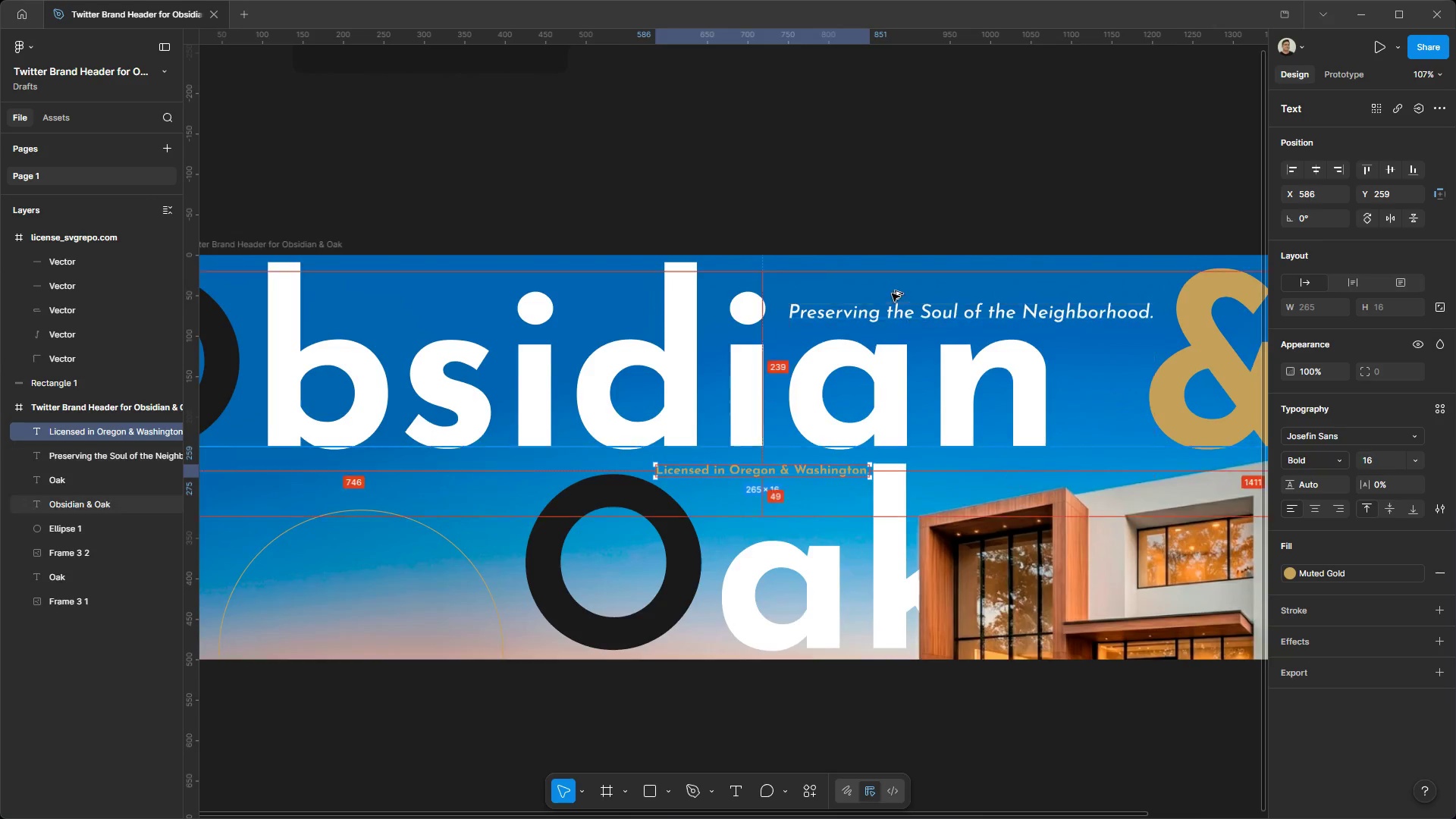 
hold_key(key=AltLeft, duration=0.64)
 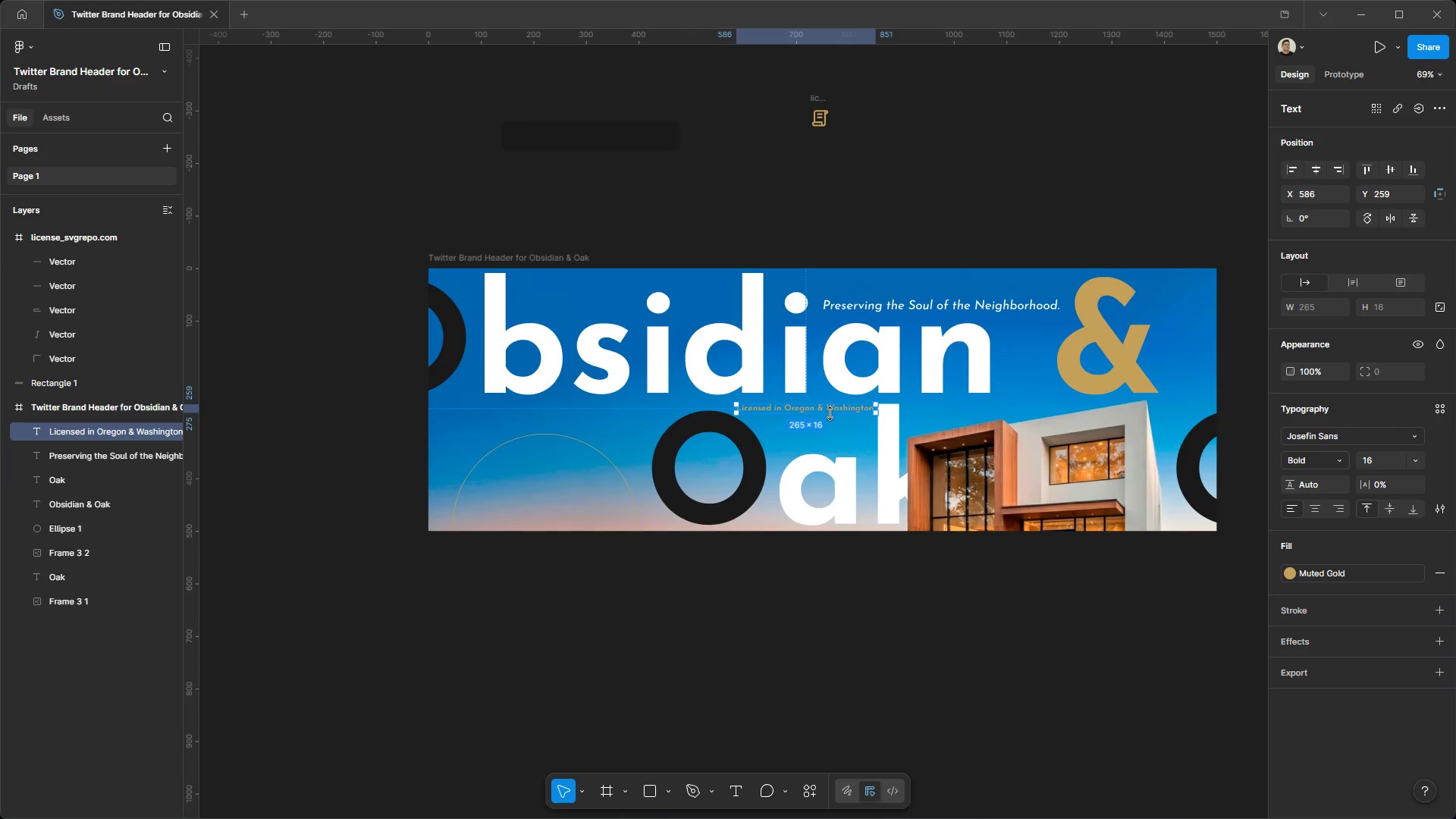 
scroll: coordinate [902, 422], scroll_direction: up, amount: 4.0
 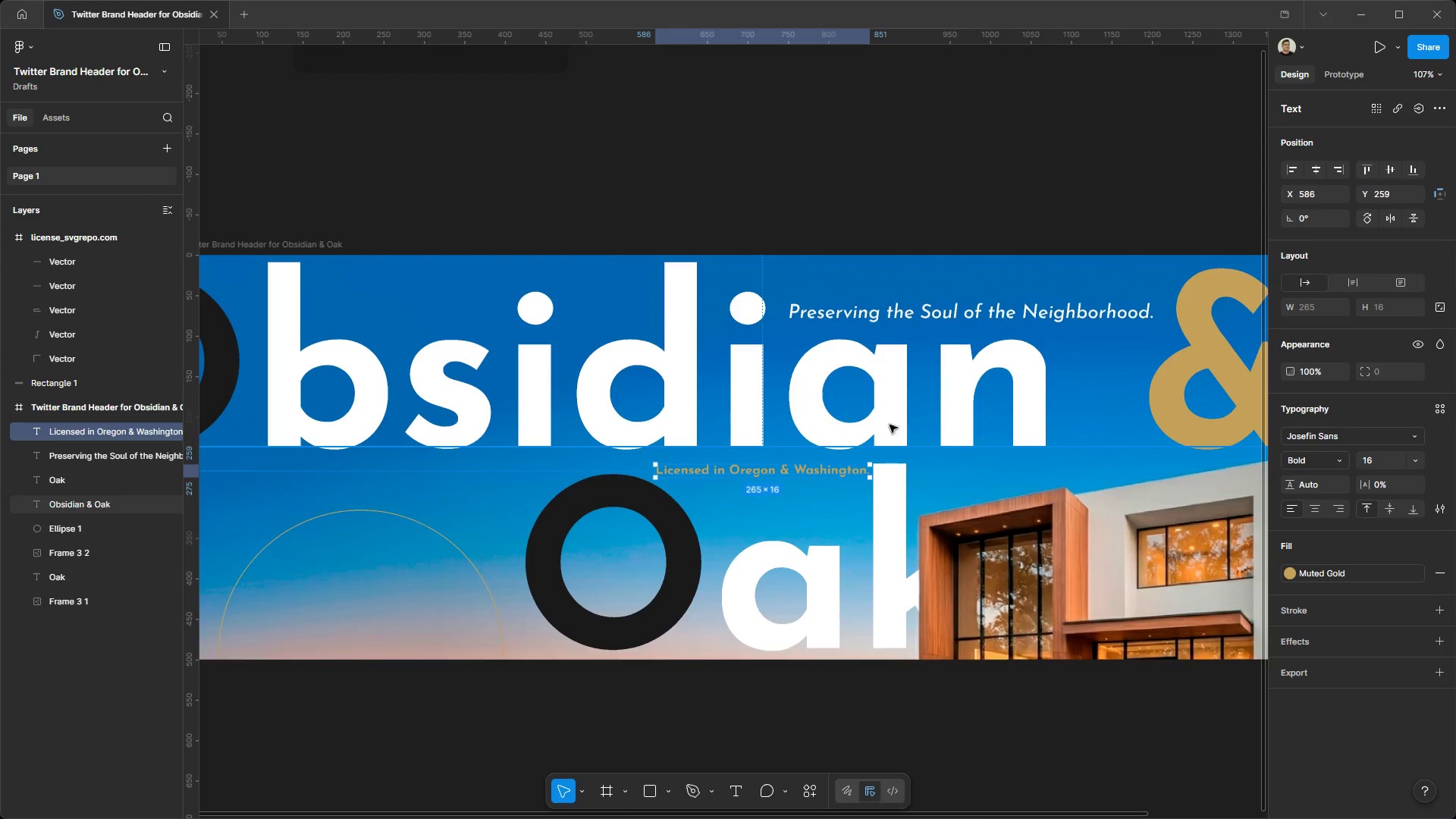 
hold_key(key=ControlLeft, duration=0.61)
 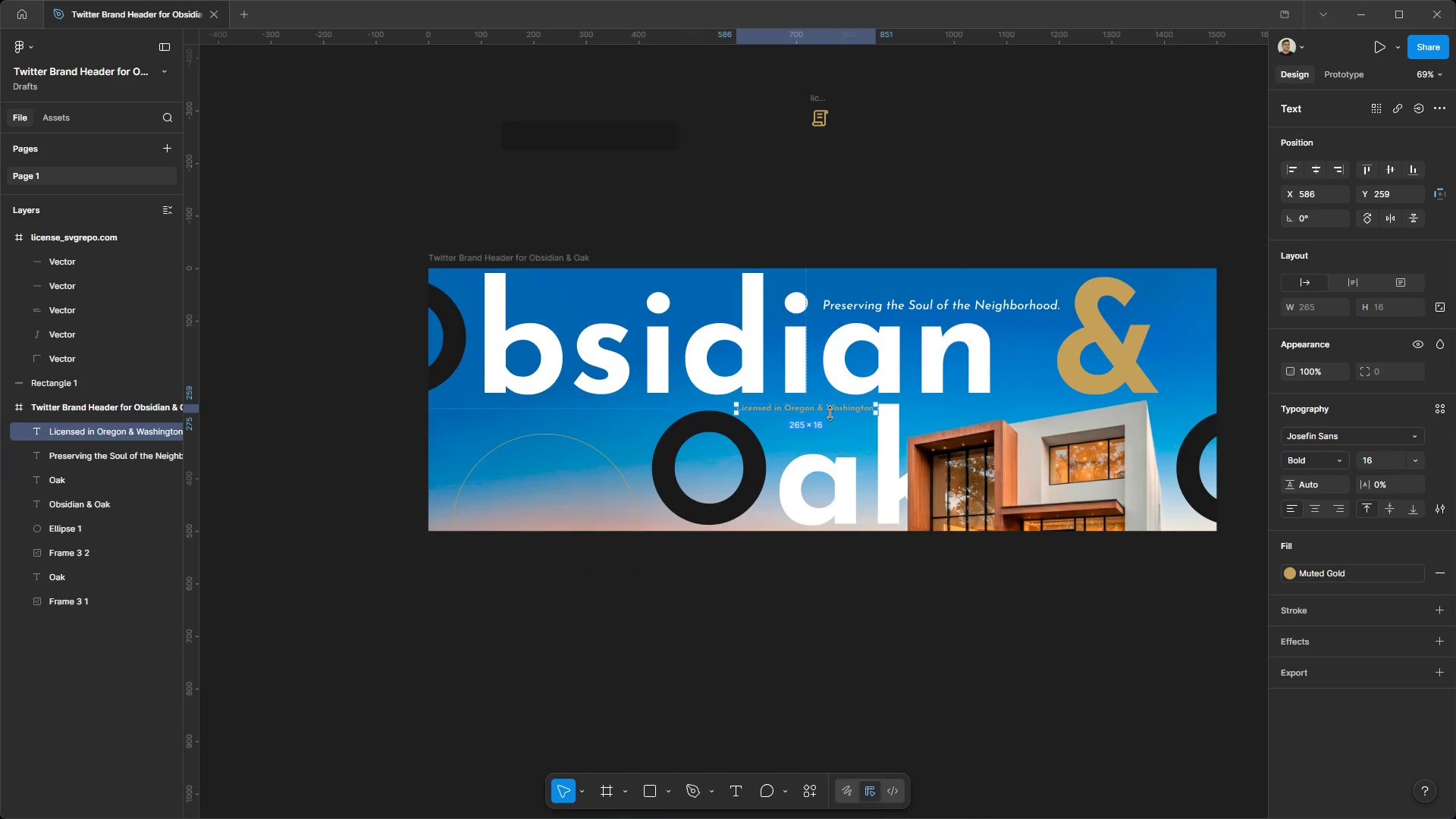 
hold_key(key=ControlLeft, duration=9.31)
 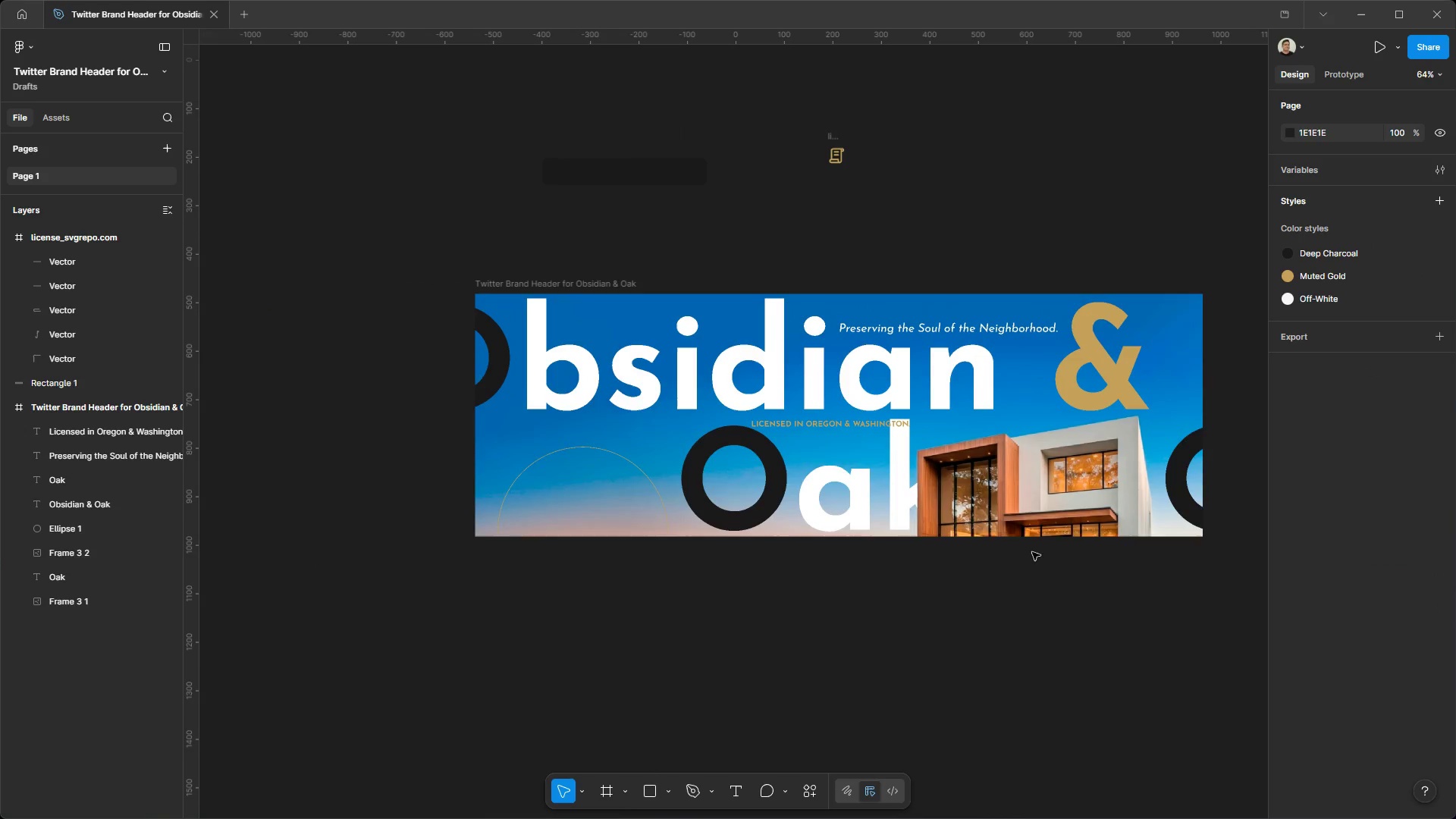 
scroll: coordinate [874, 286], scroll_direction: down, amount: 3.0
 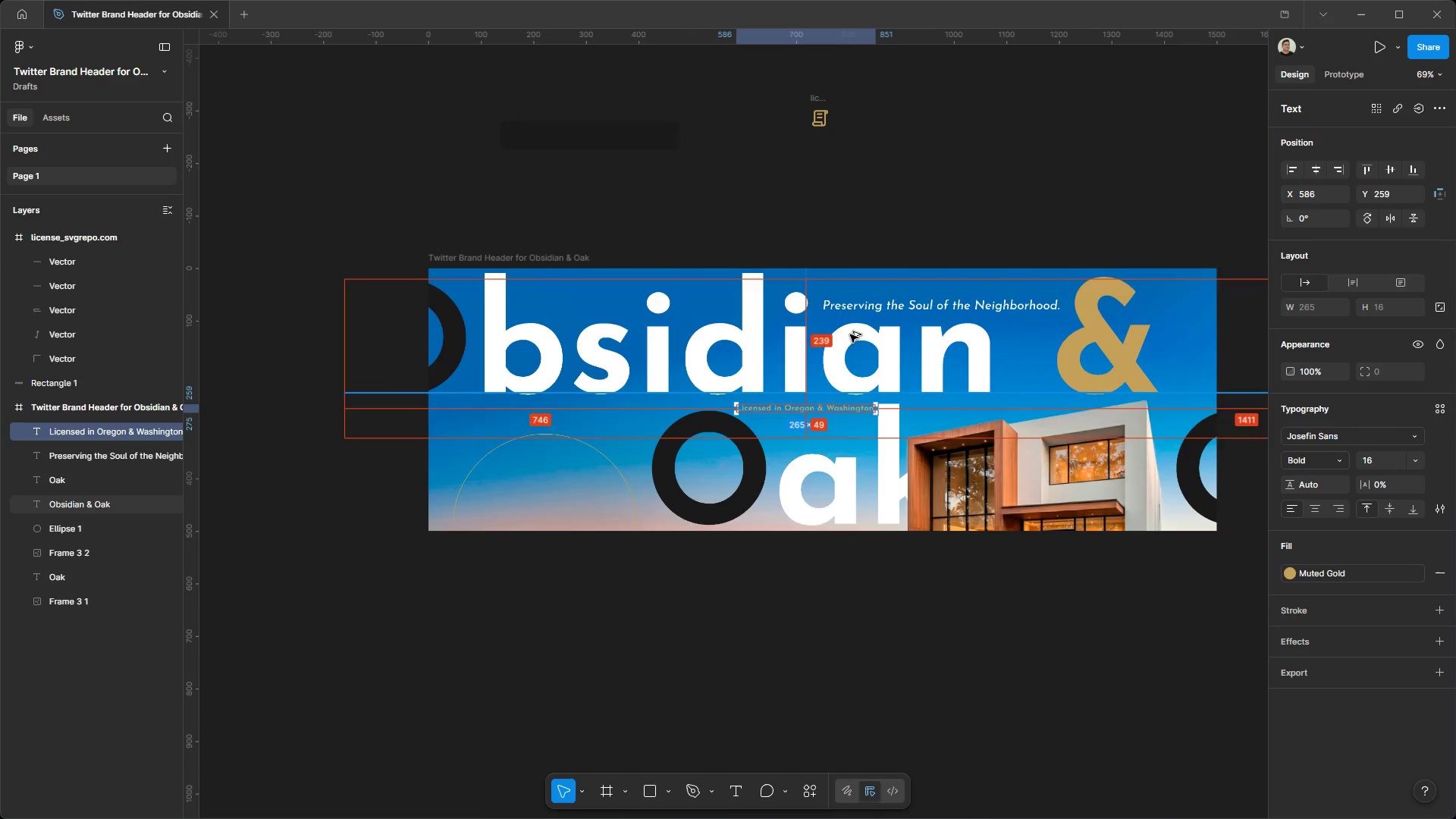 
left_click_drag(start_coordinate=[832, 410], to_coordinate=[823, 410])
 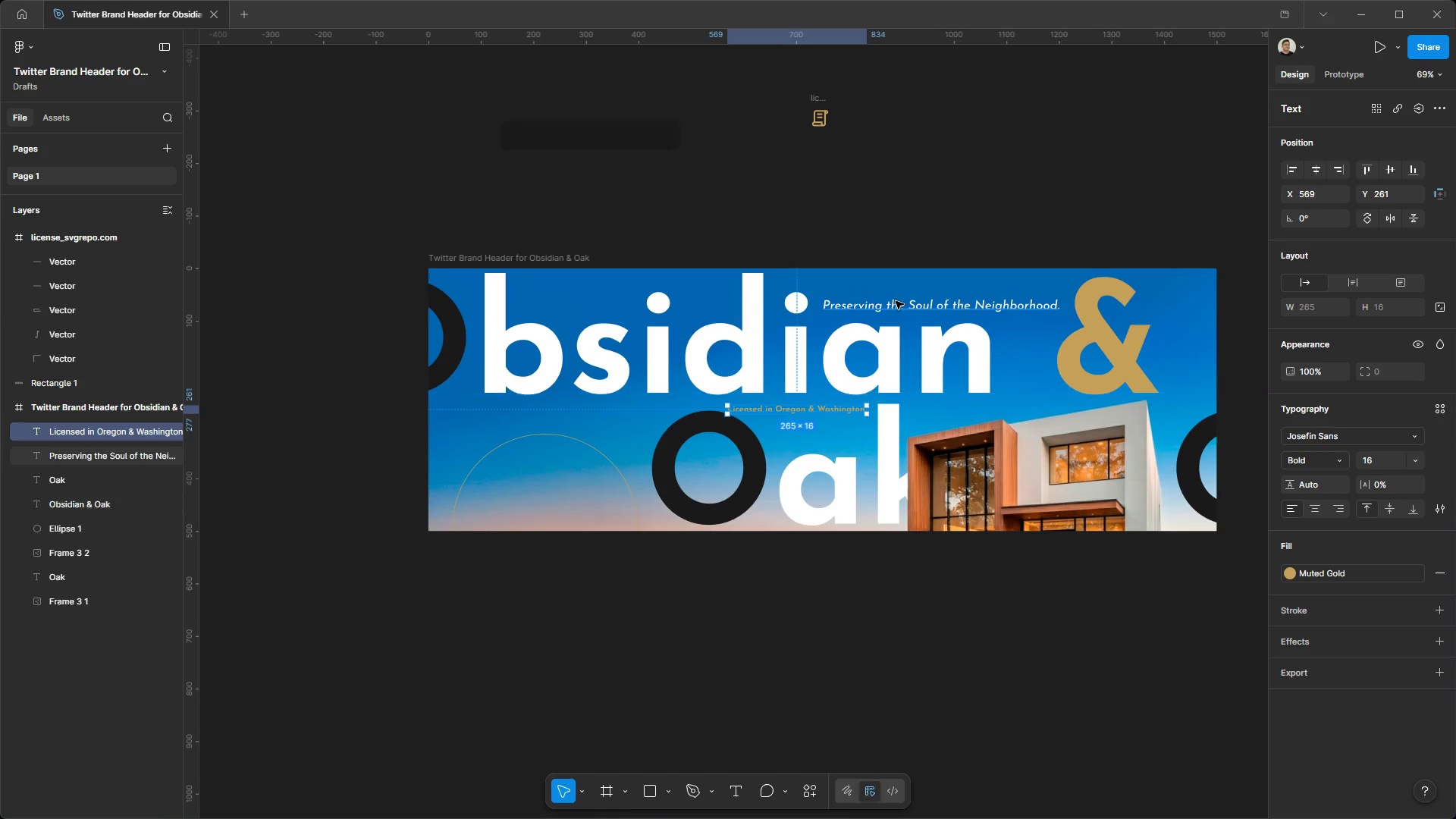 
left_click([897, 303])
 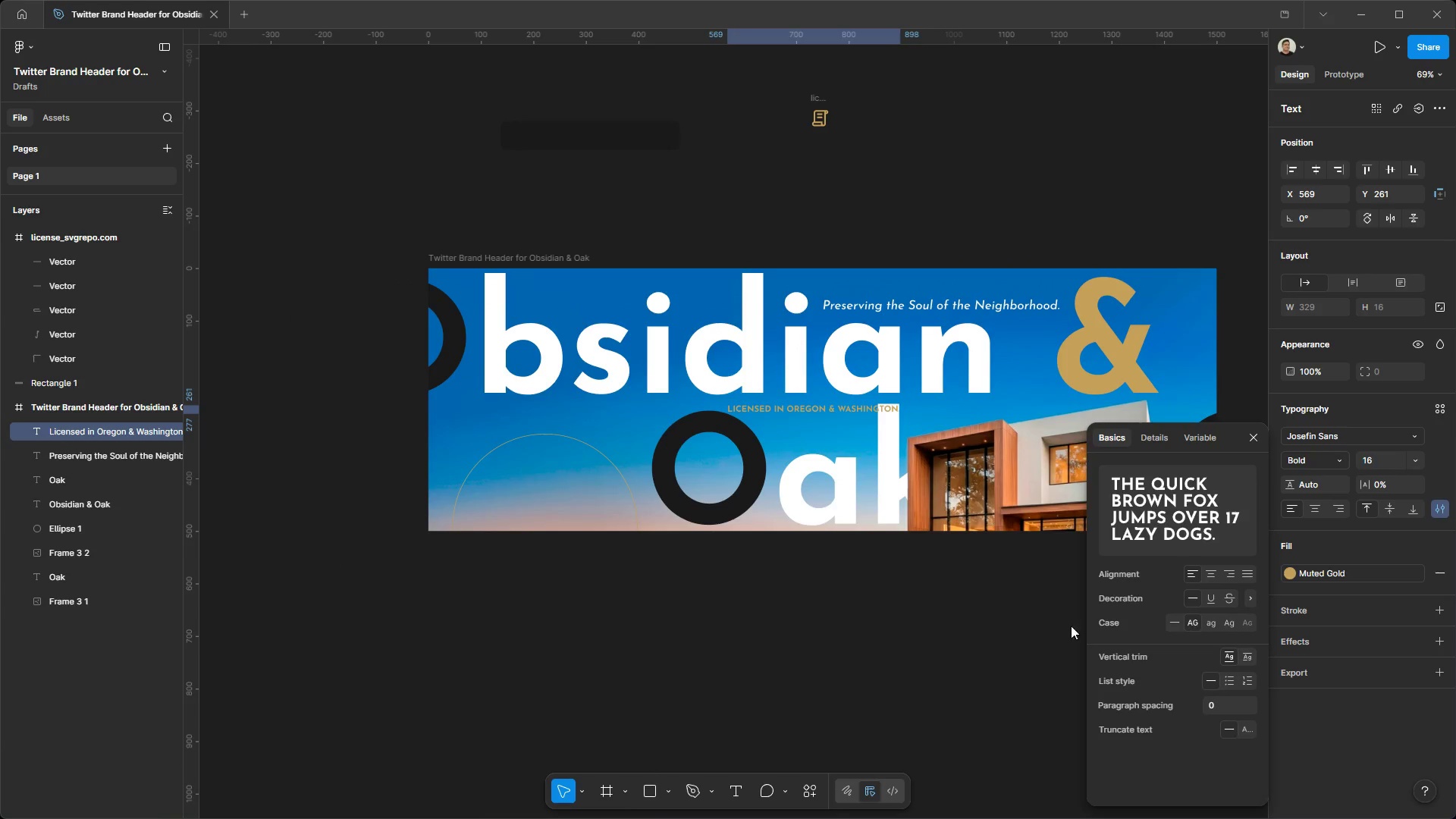 
hold_key(key=AltLeft, duration=0.86)
hold_key(key=ControlLeft, duration=0.88)
scroll: coordinate [877, 462], scroll_direction: up, amount: 1.0
 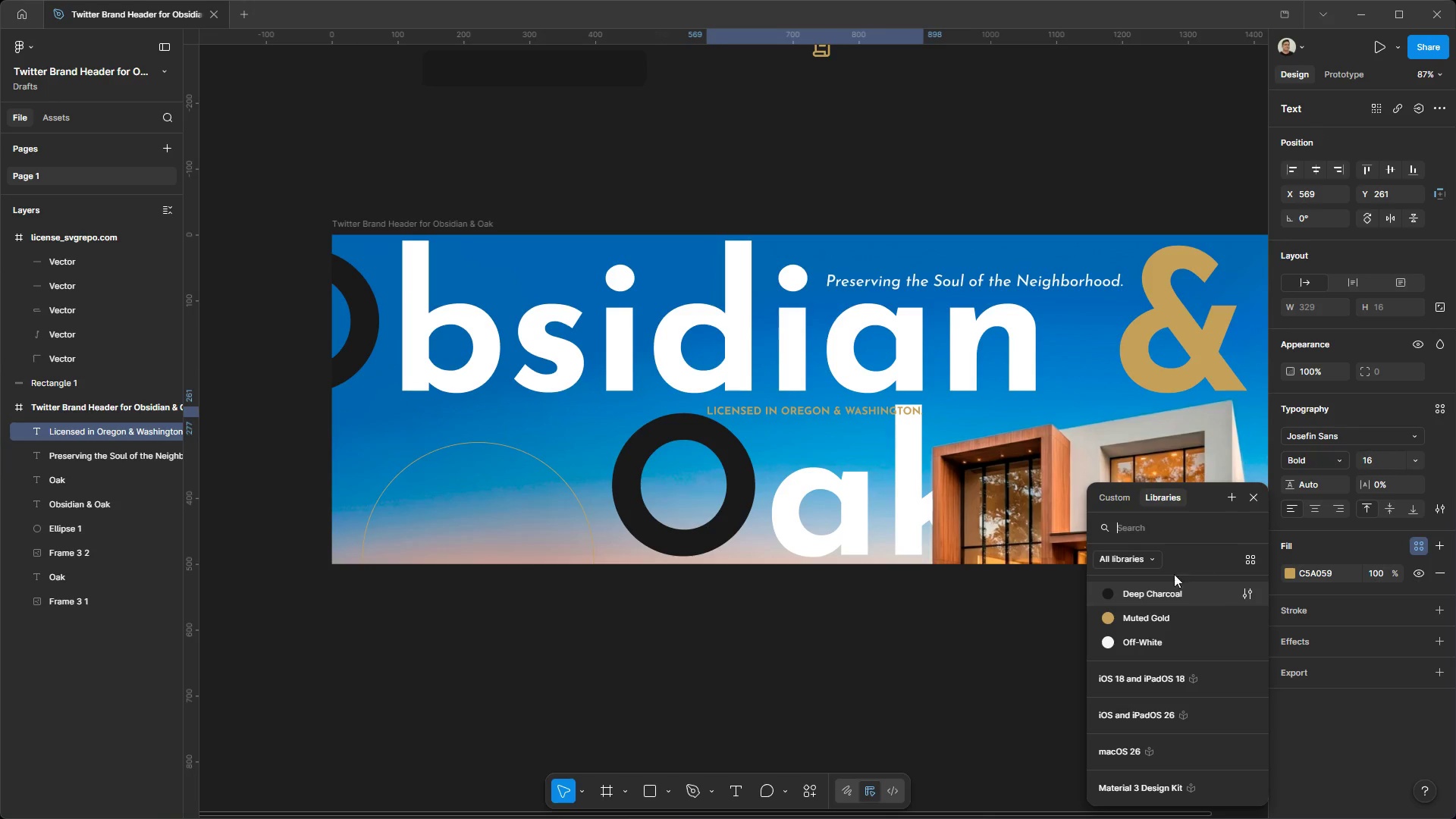 
wait(5.16)
 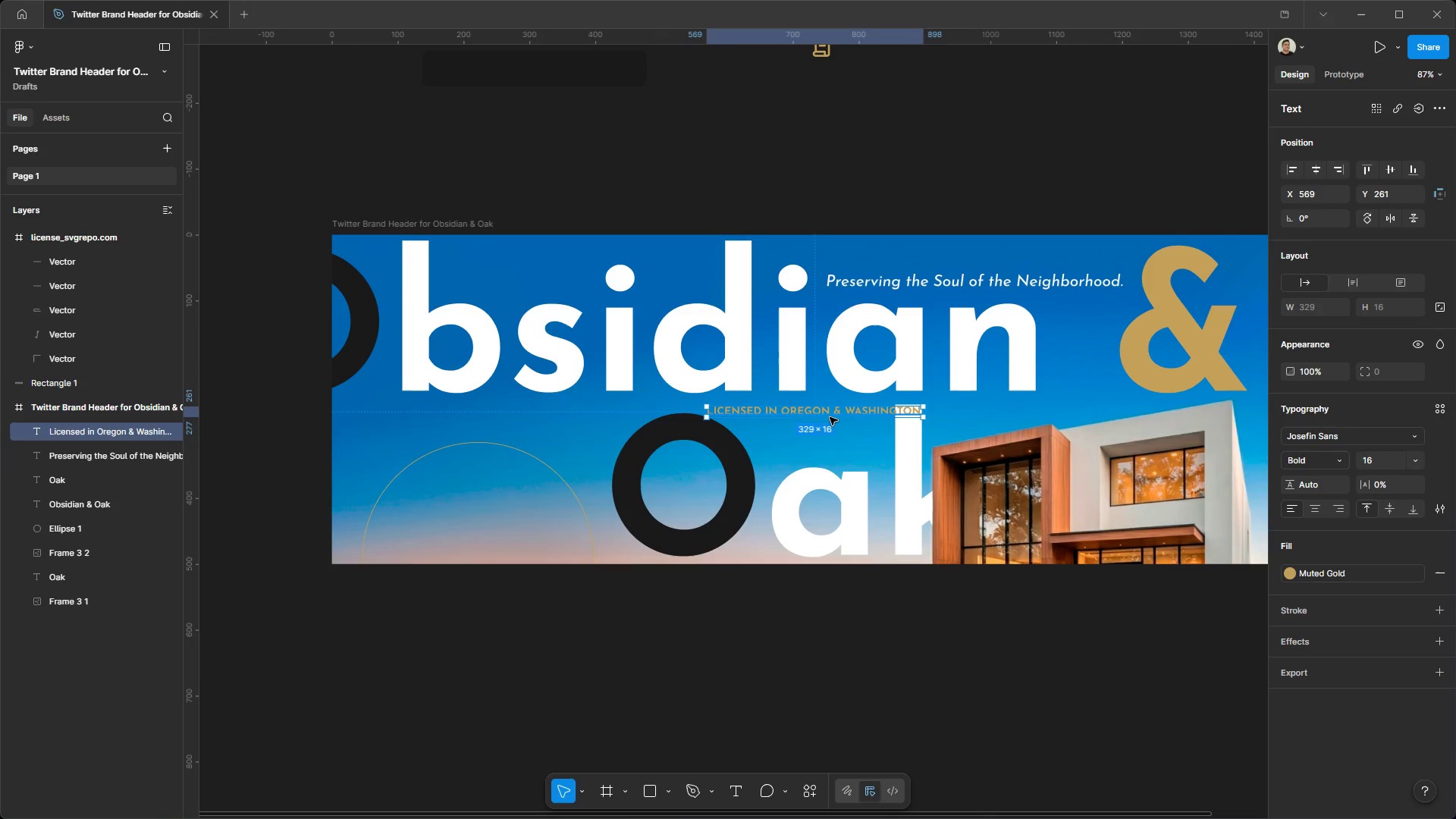 
left_click_drag(start_coordinate=[808, 410], to_coordinate=[502, 409])
 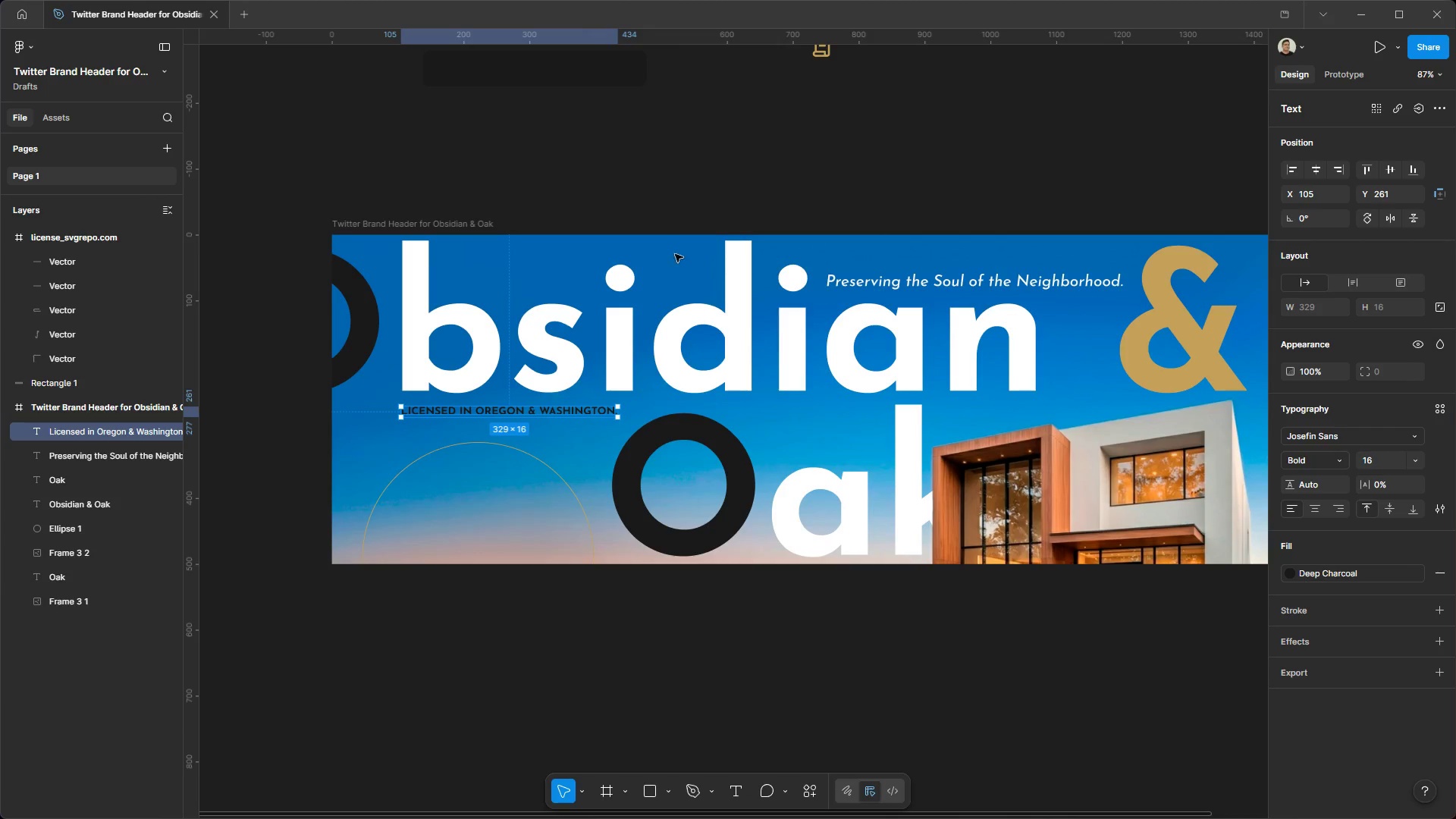 
hold_key(key=ControlLeft, duration=0.69)
hold_key(key=AltLeft, duration=0.69)
scroll: coordinate [713, 210], scroll_direction: down, amount: 1.0
 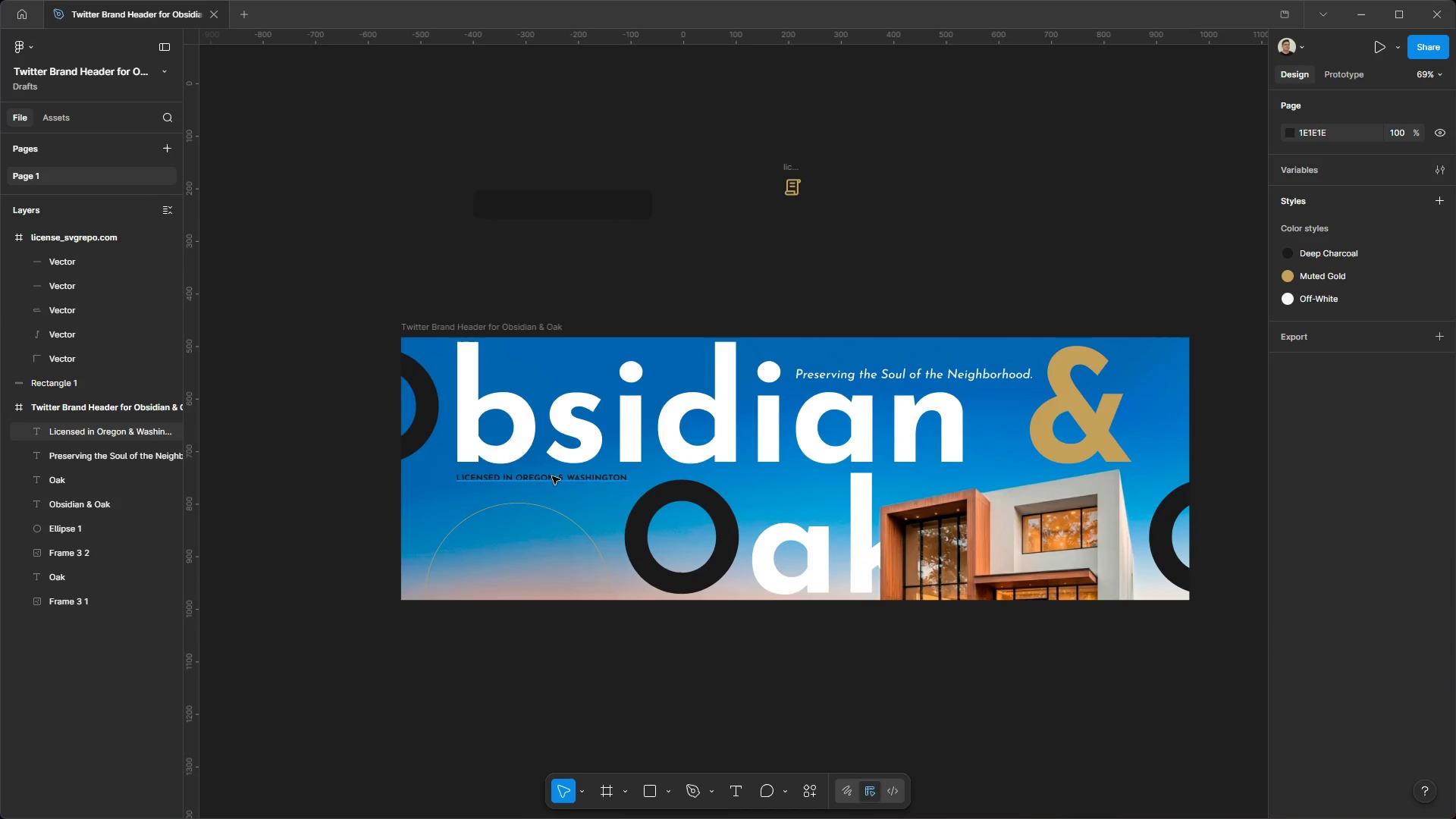 
left_click_drag(start_coordinate=[553, 478], to_coordinate=[912, 187])
 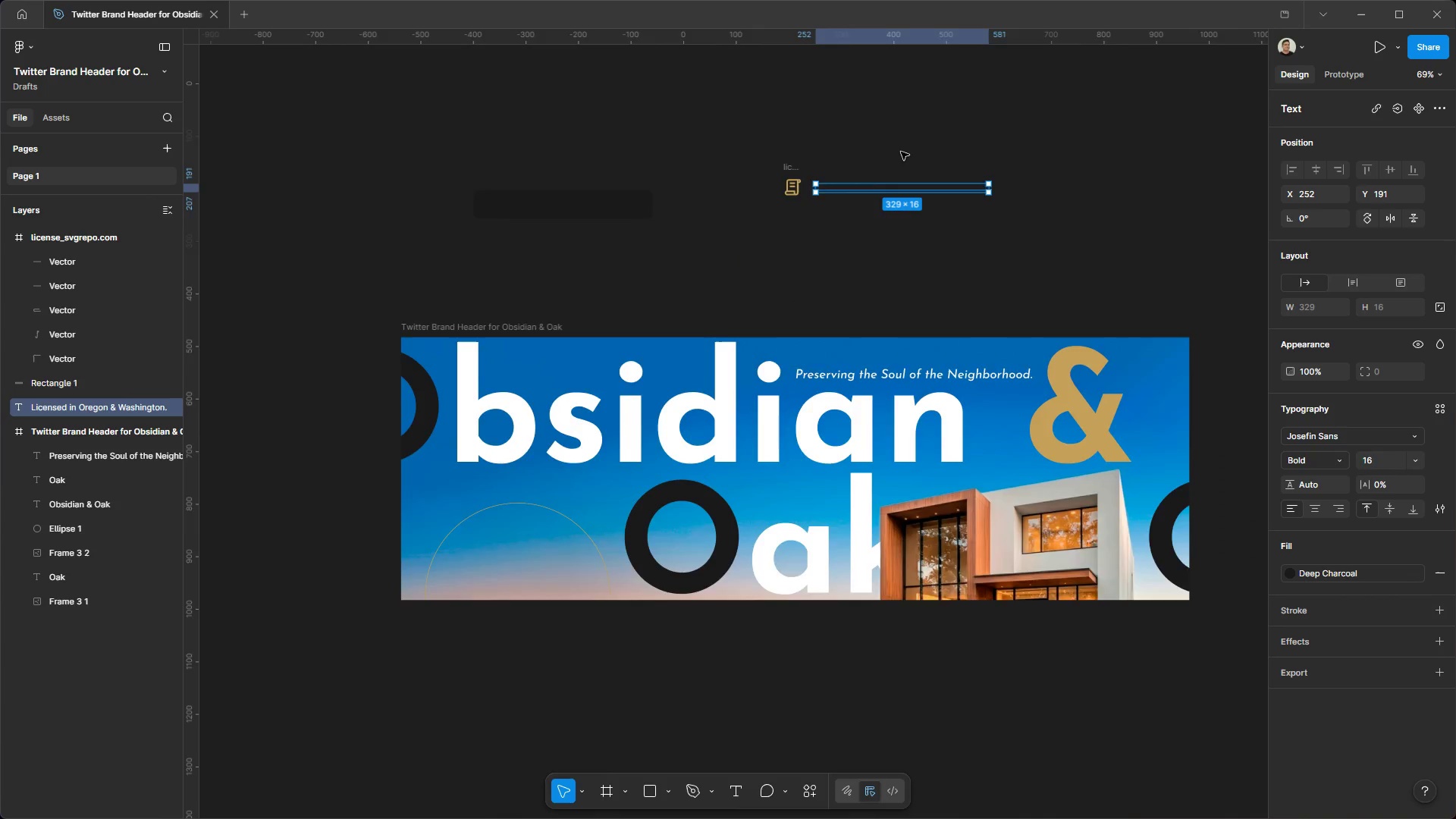 
hold_key(key=ControlLeft, duration=0.8)
hold_key(key=AltLeft, duration=0.77)
scroll: coordinate [877, 155], scroll_direction: up, amount: 11.0
 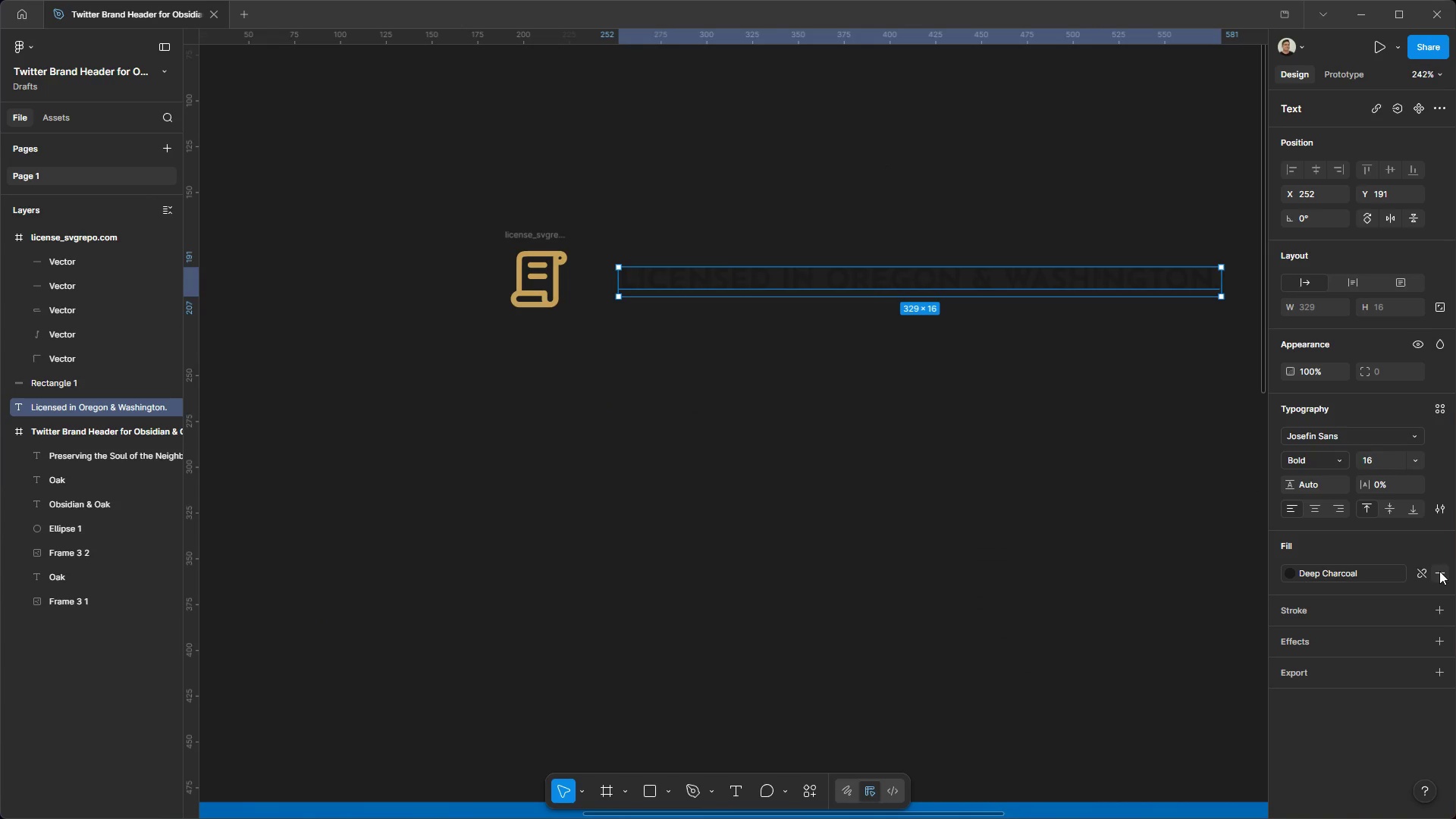 
left_click([1424, 570])
 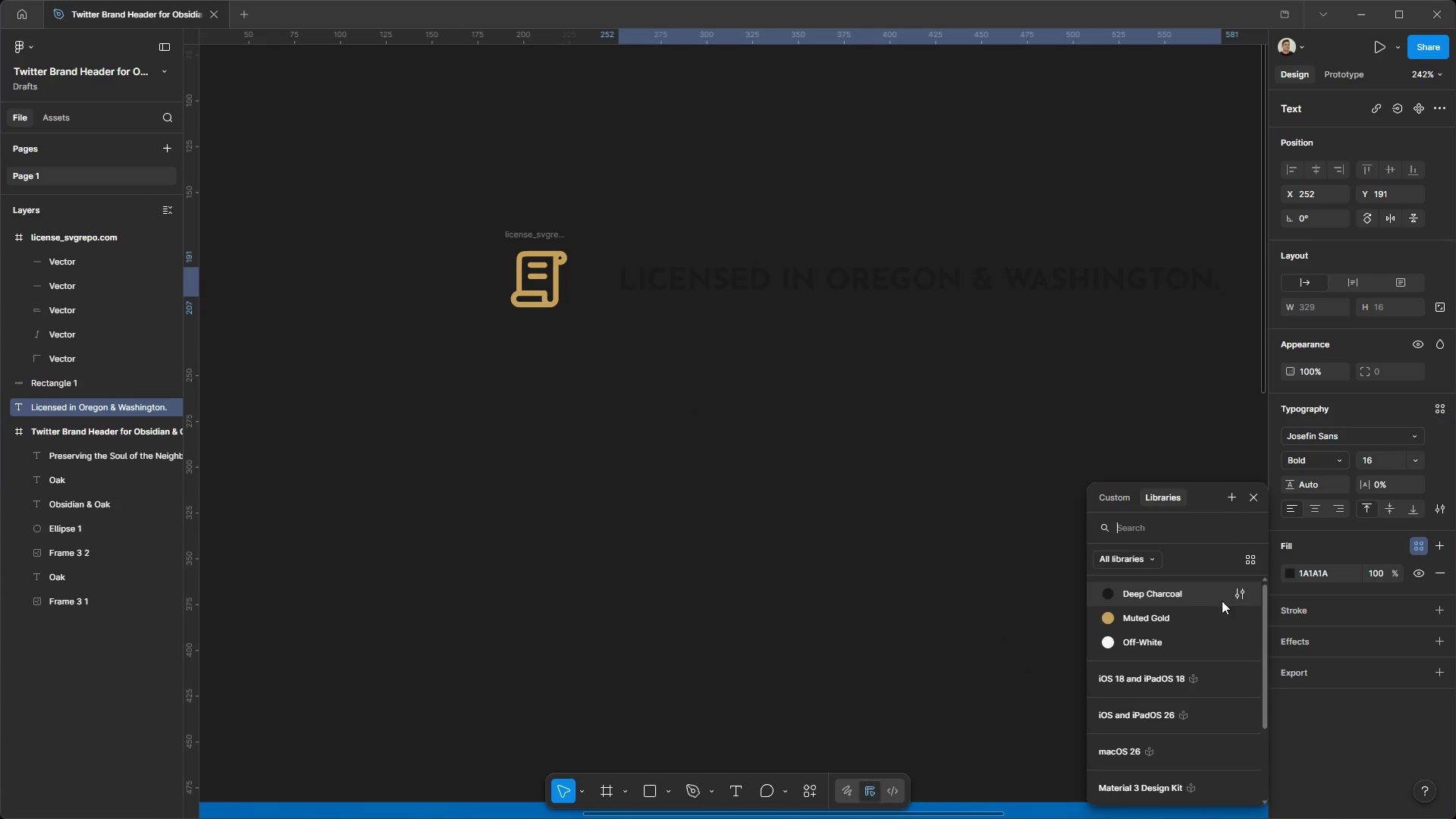 
left_click([1178, 639])
 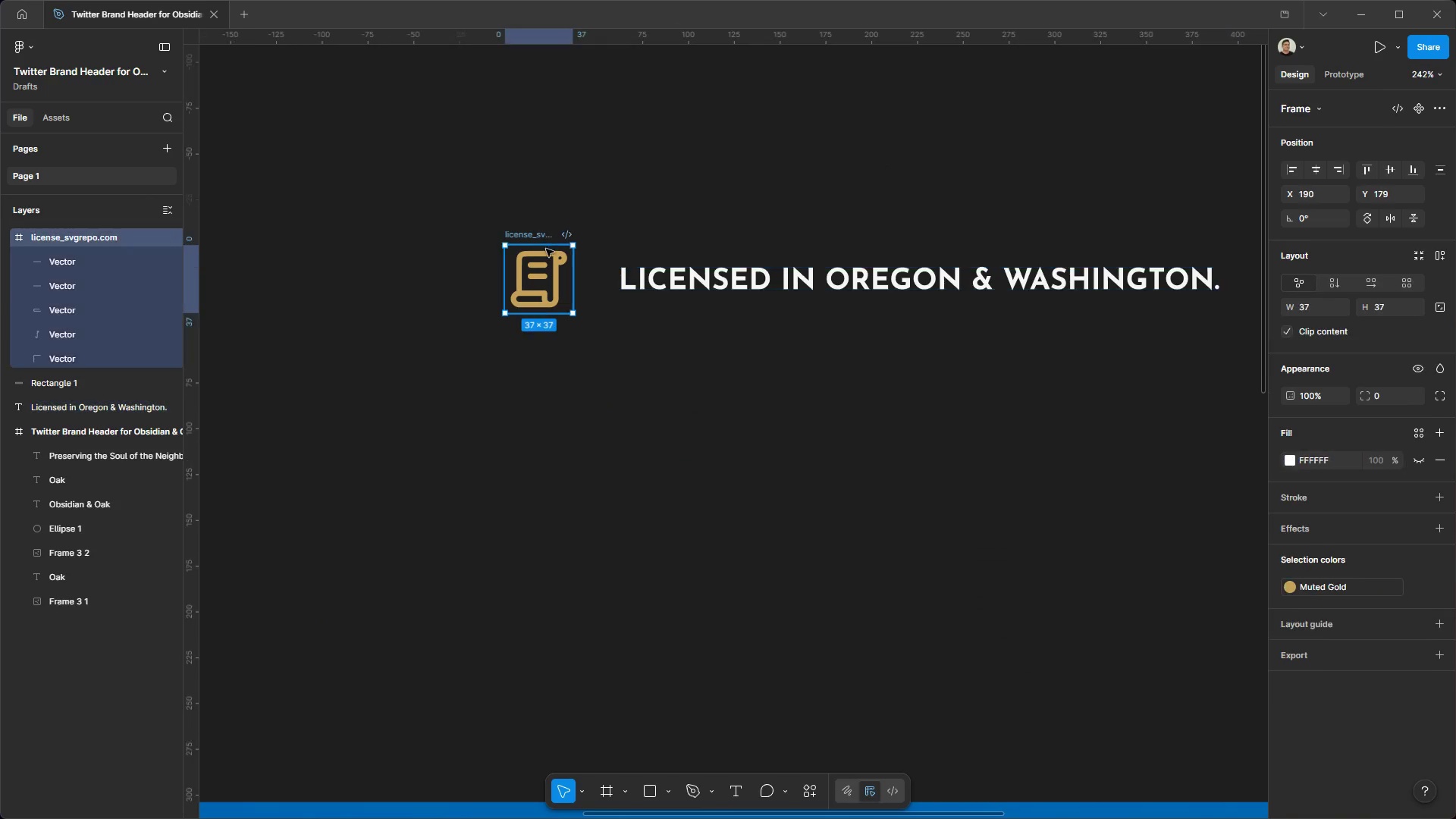 
hold_key(key=ShiftLeft, duration=1.5)
left_click_drag(start_coordinate=[574, 312], to_coordinate=[549, 278])
 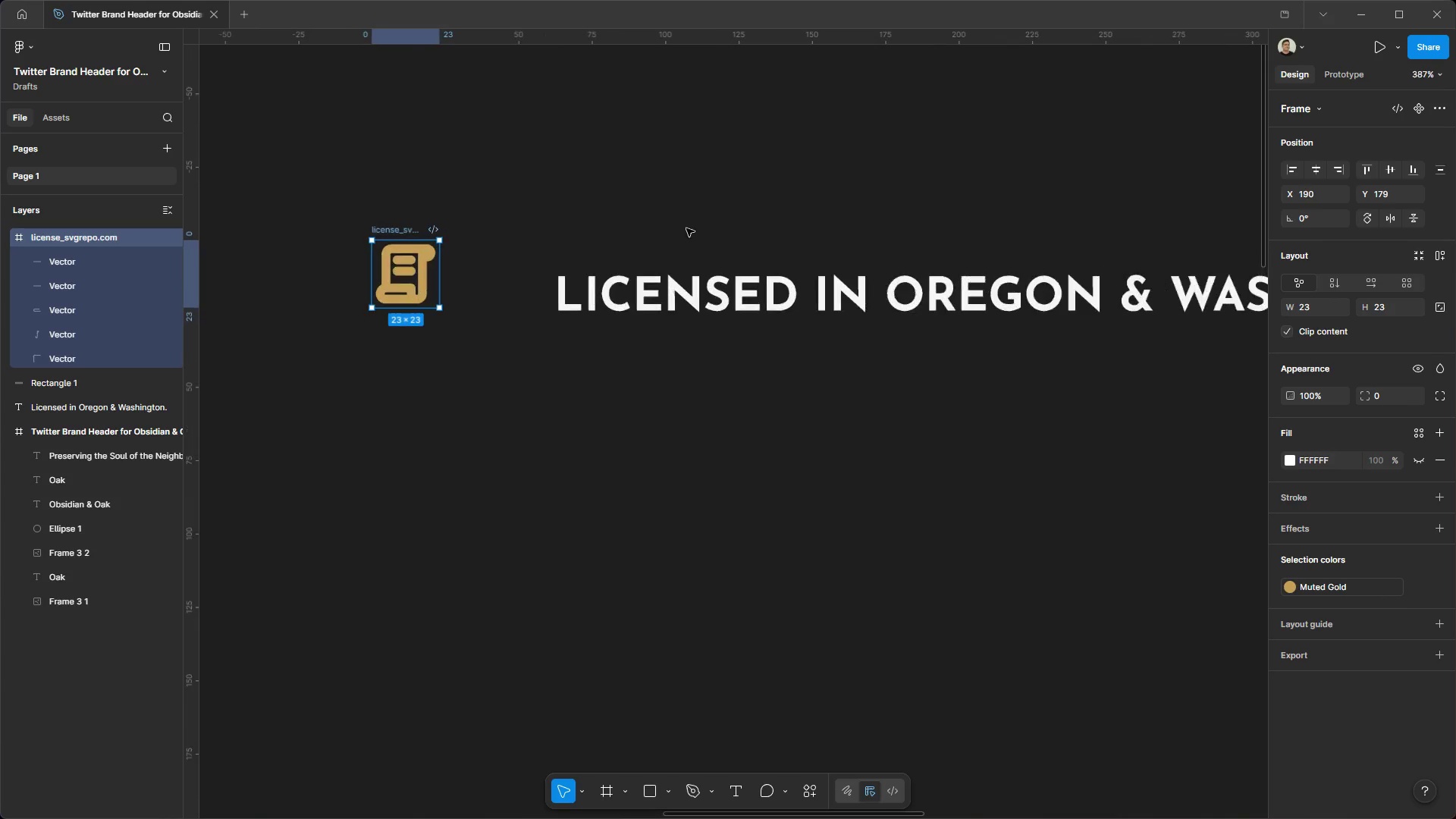 
key(Shift+ShiftLeft)
 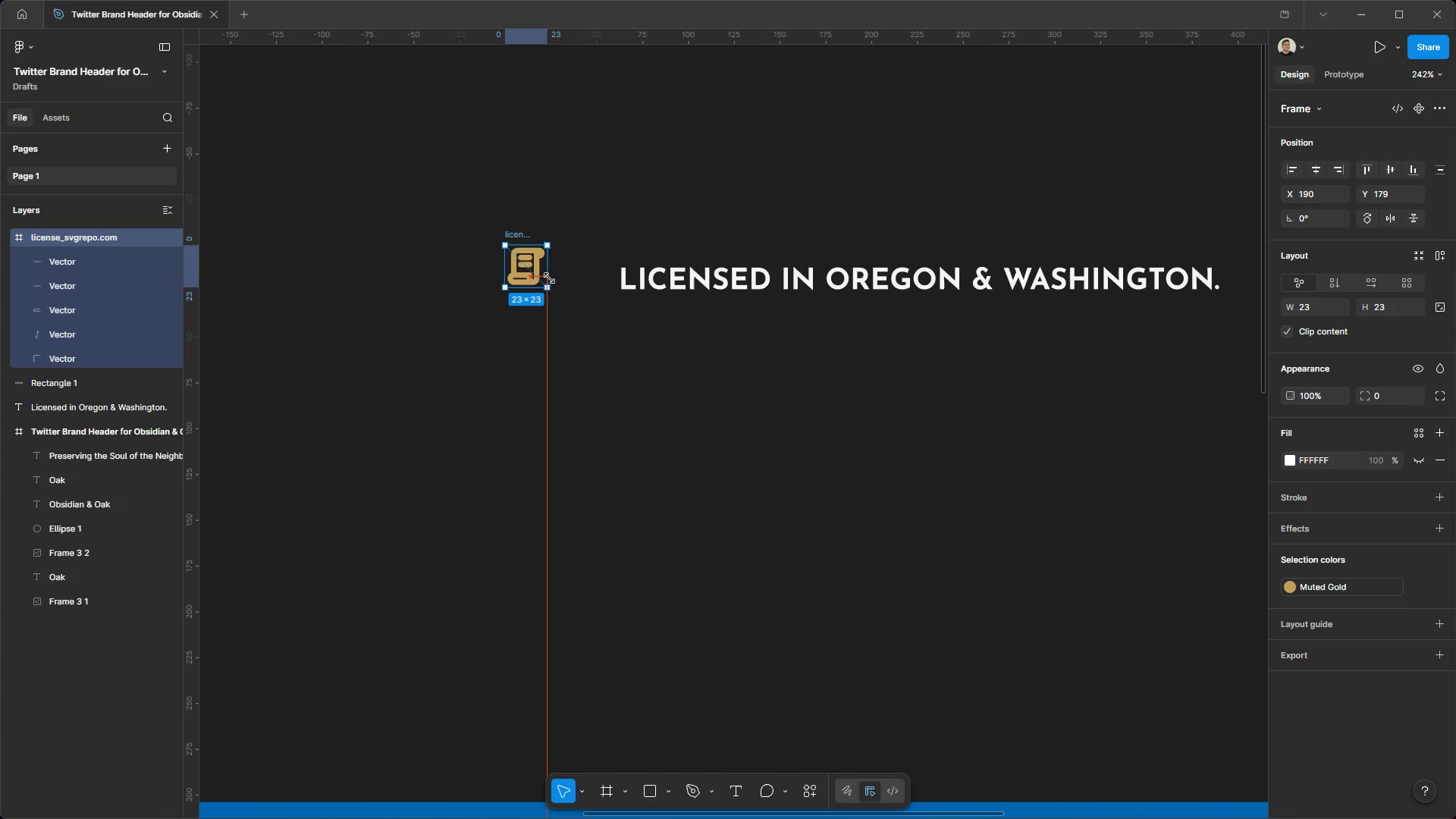 
key(Shift+ShiftLeft)
 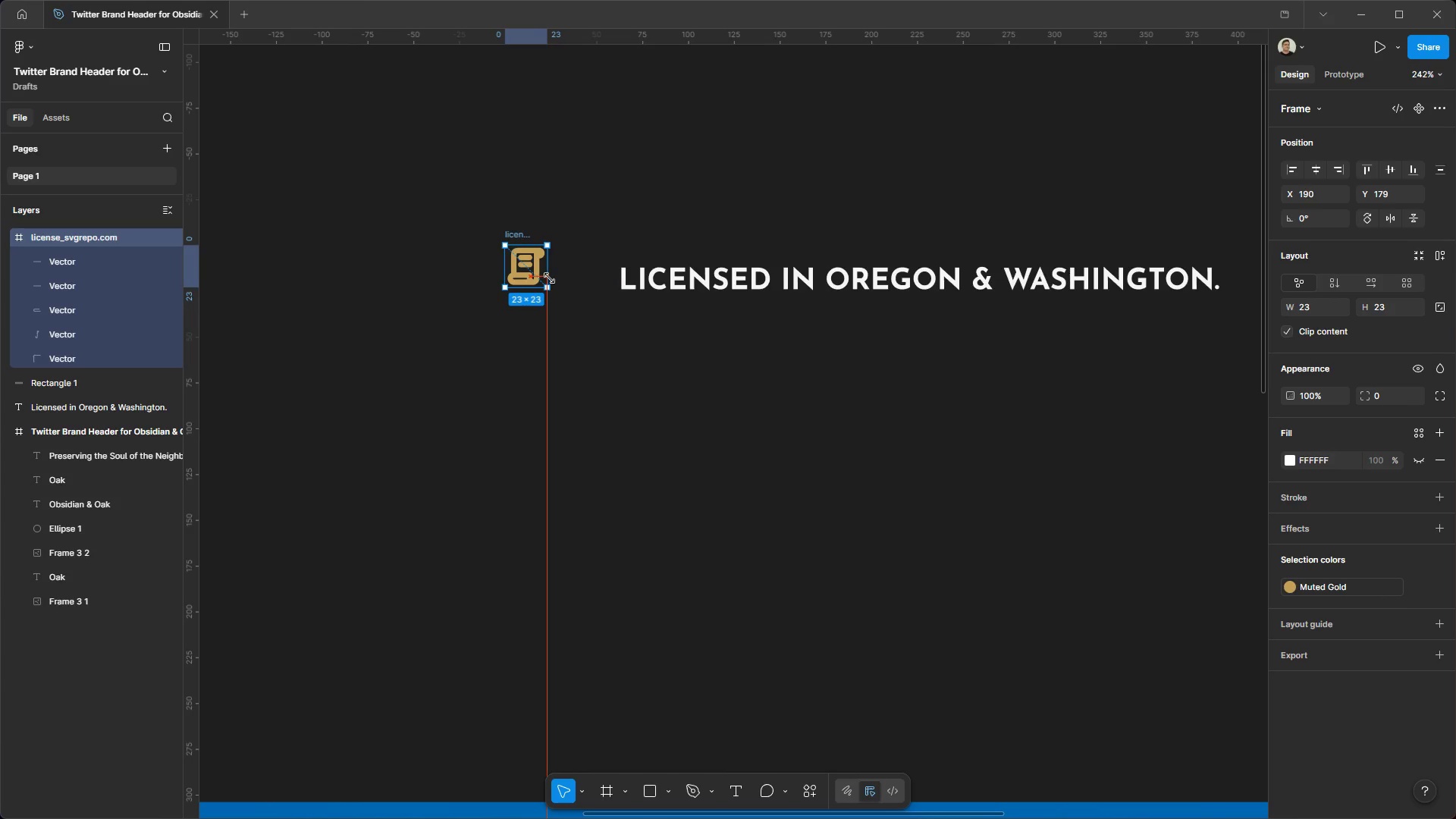 
key(Shift+ShiftLeft)
 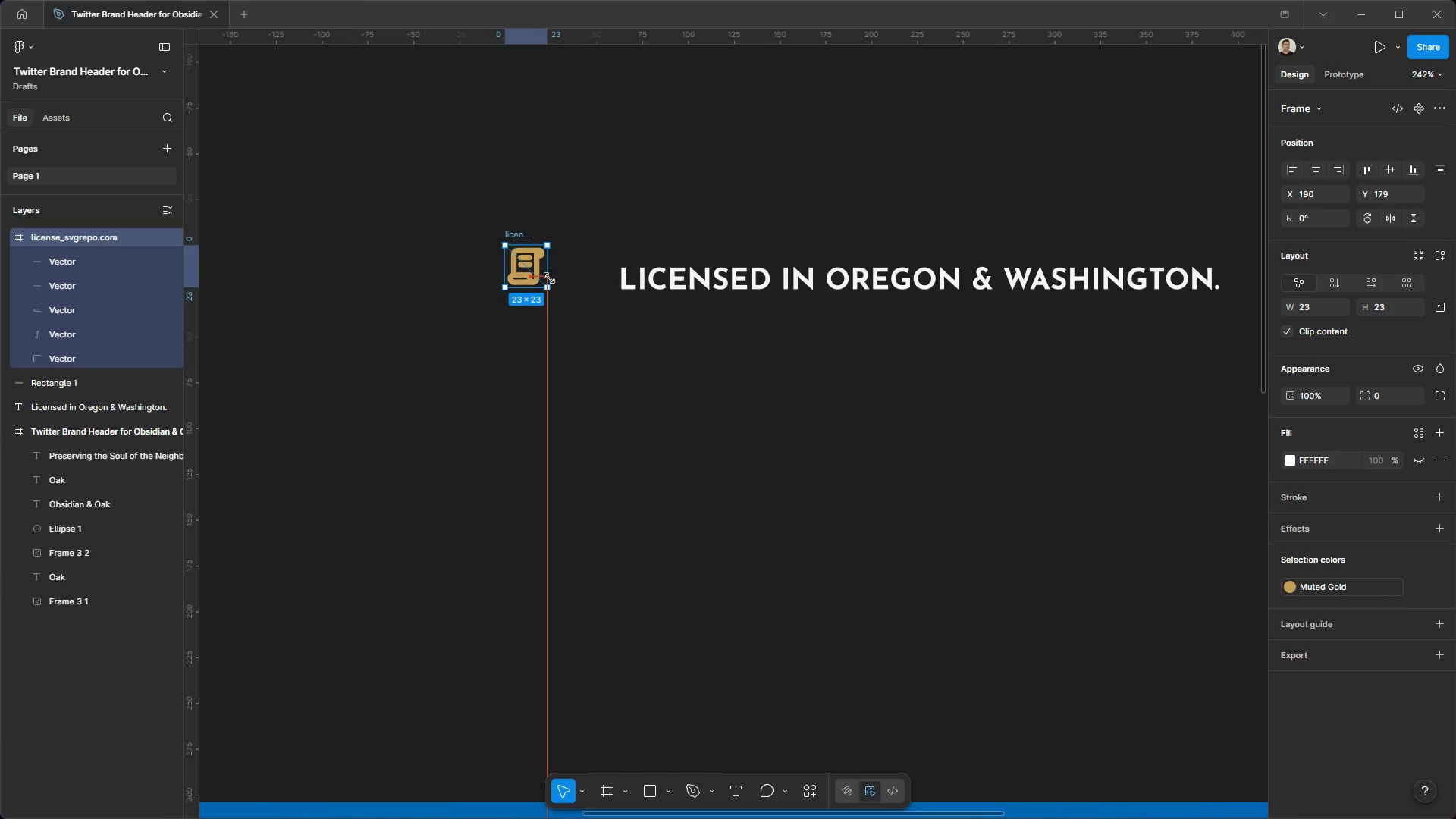 
key(Shift+ShiftLeft)
 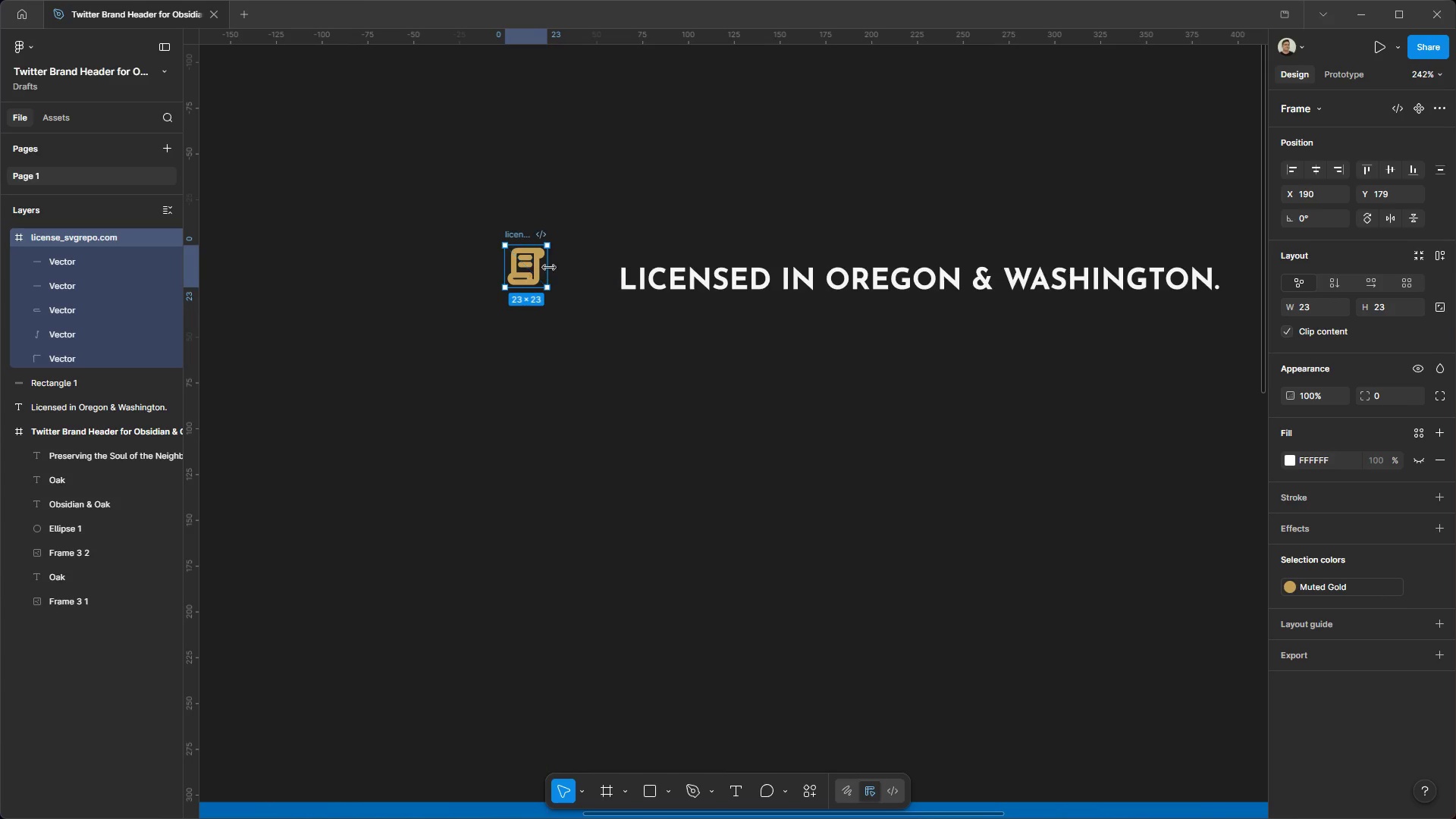 
key(Shift+ShiftLeft)
 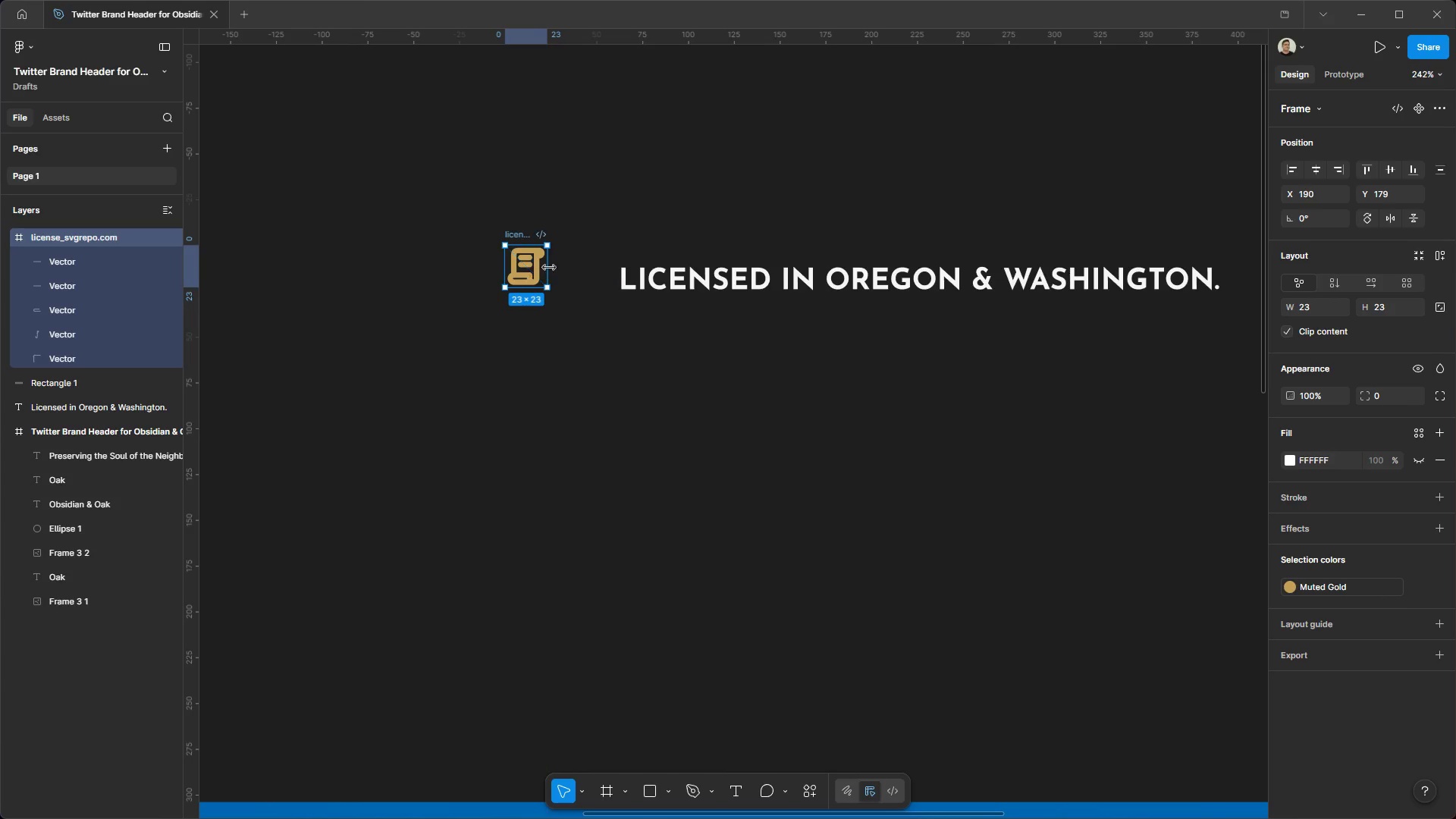 
key(Shift+ShiftLeft)
 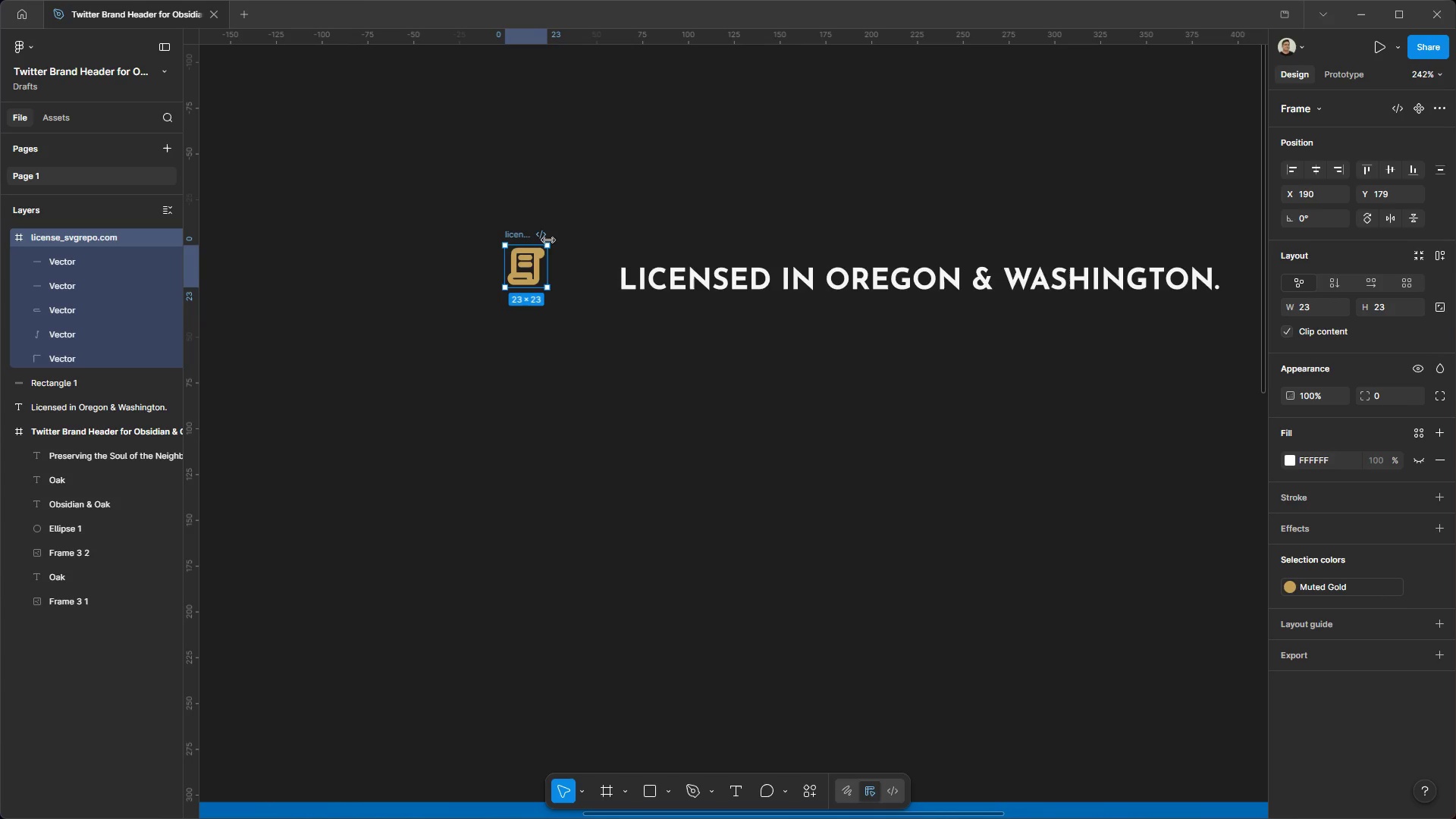 
key(Shift+ShiftLeft)
 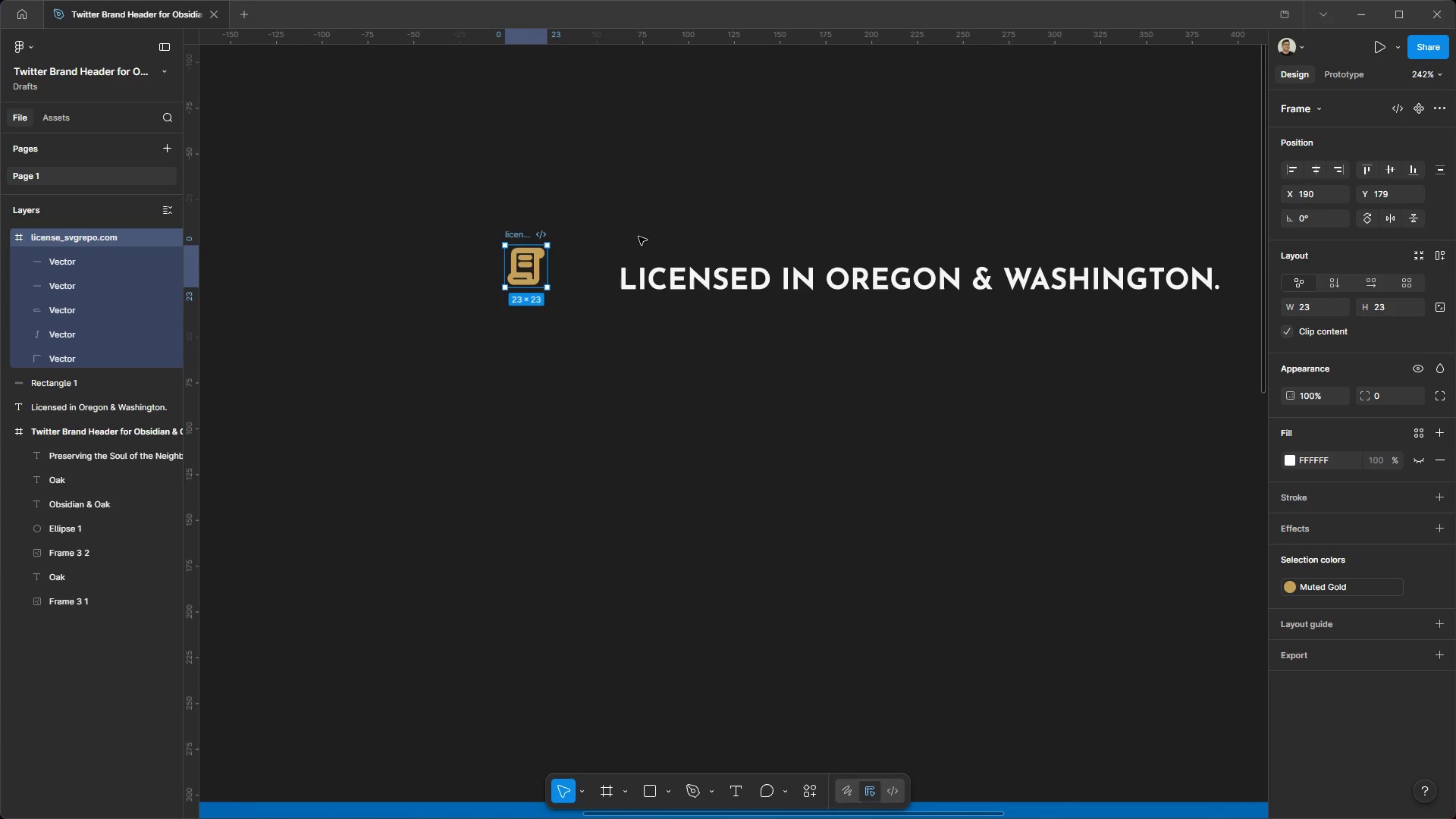 
hold_key(key=ControlLeft, duration=0.5)
hold_key(key=AltLeft, duration=0.48)
scroll: coordinate [677, 230], scroll_direction: up, amount: 6.0
 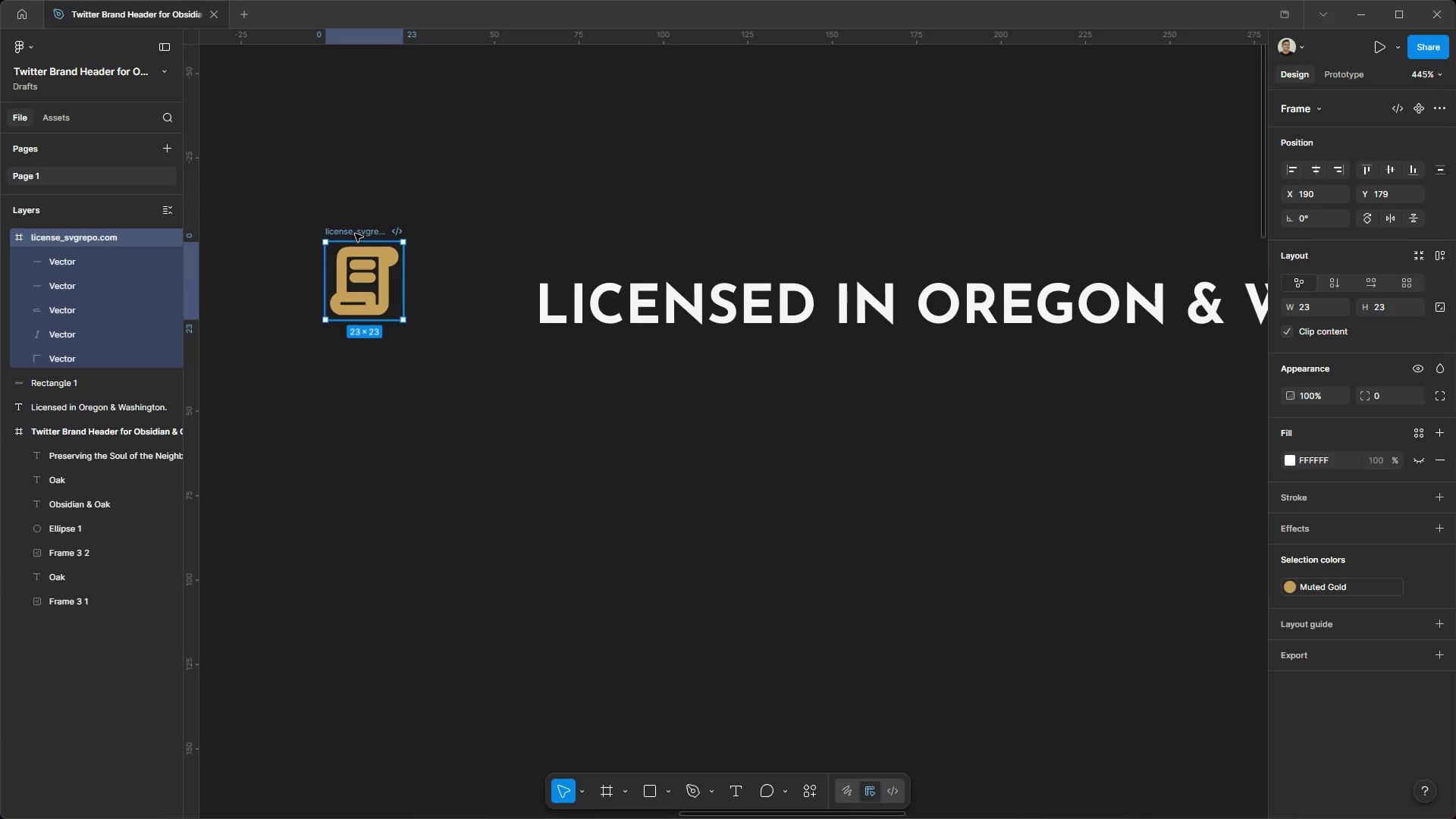 
left_click_drag(start_coordinate=[356, 234], to_coordinate=[460, 271])
 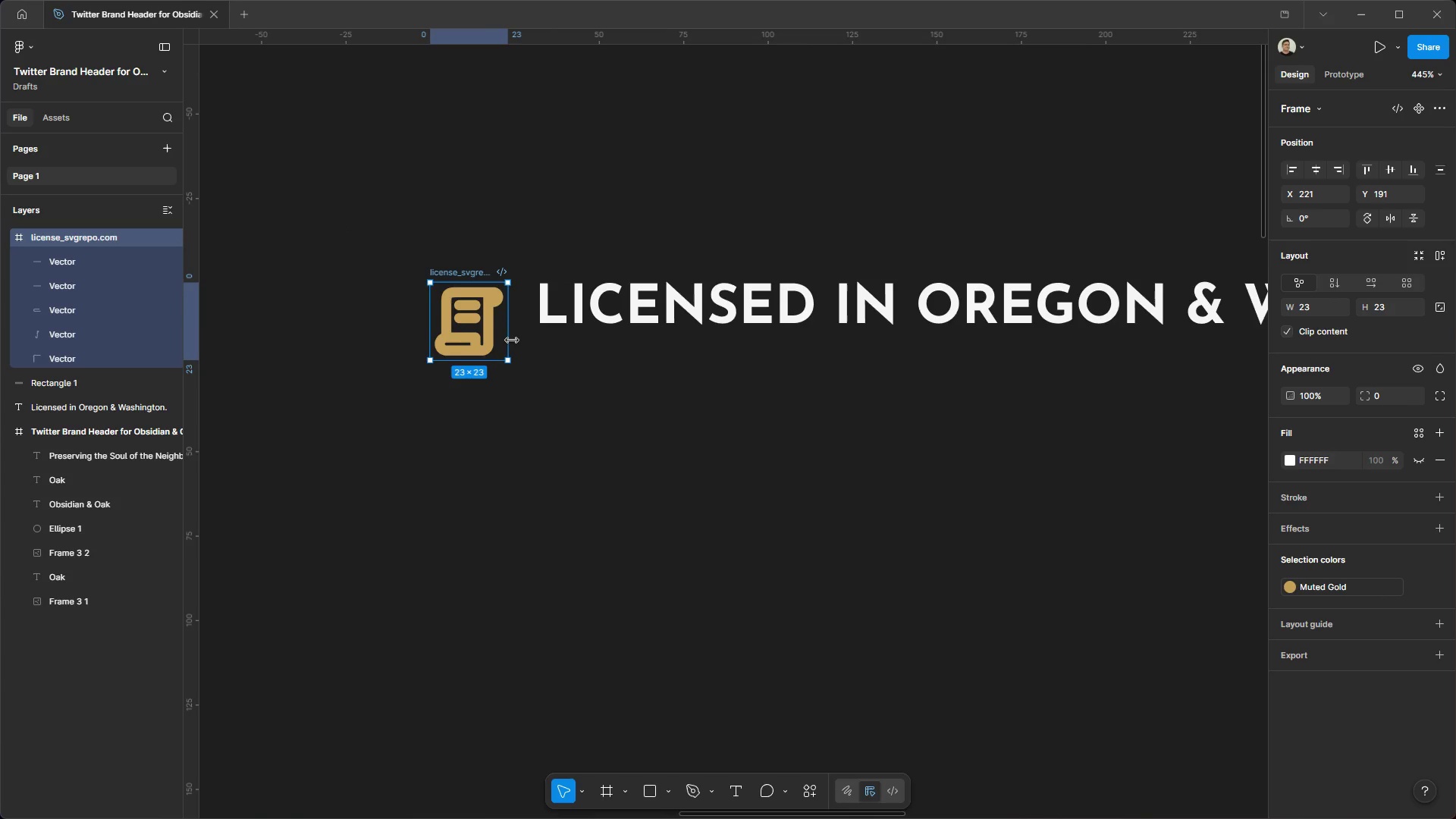 
hold_key(key=ShiftLeft, duration=1.52)
left_click_drag(start_coordinate=[513, 362], to_coordinate=[493, 334])
 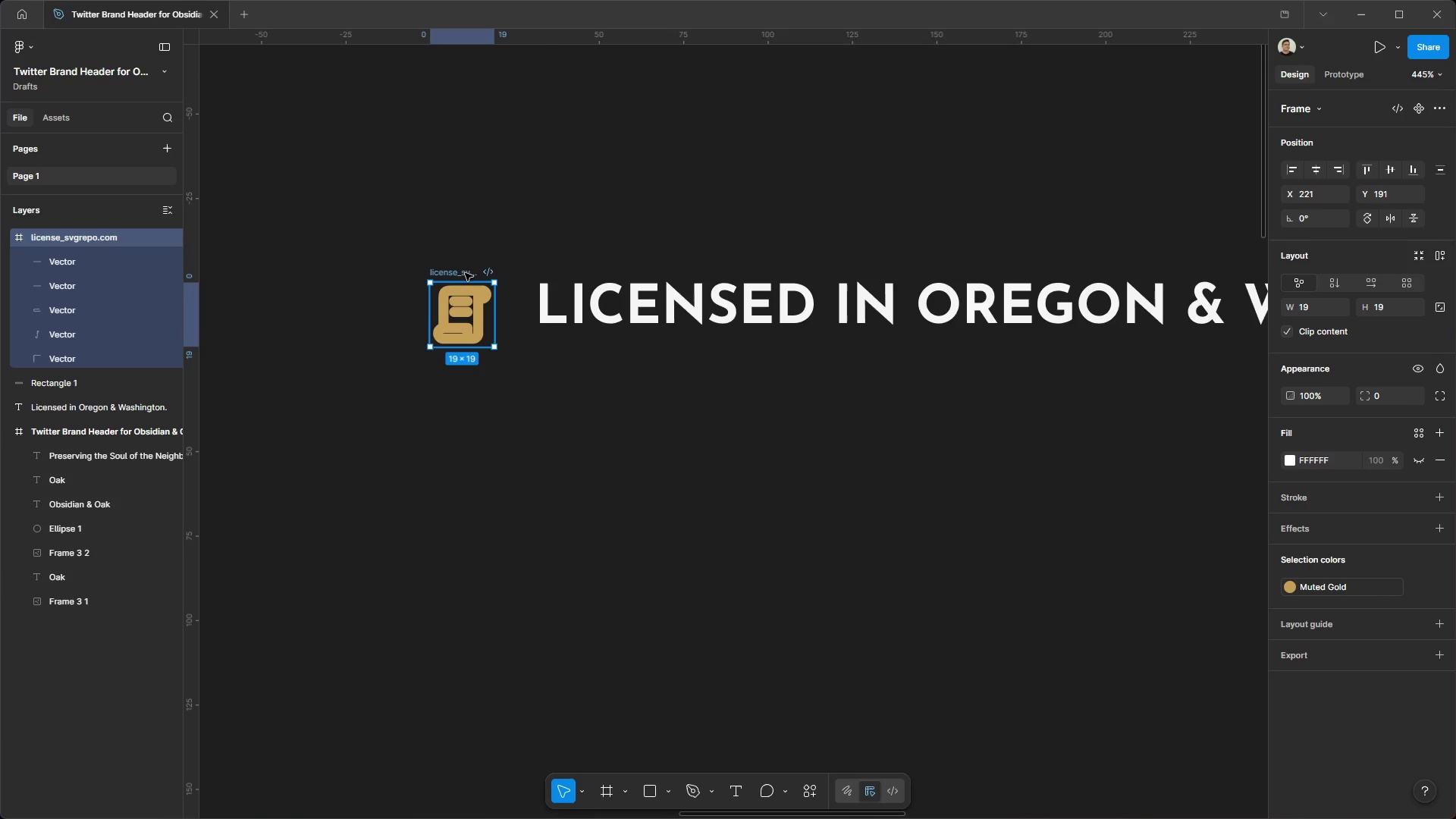 
key(Shift+ShiftLeft)
 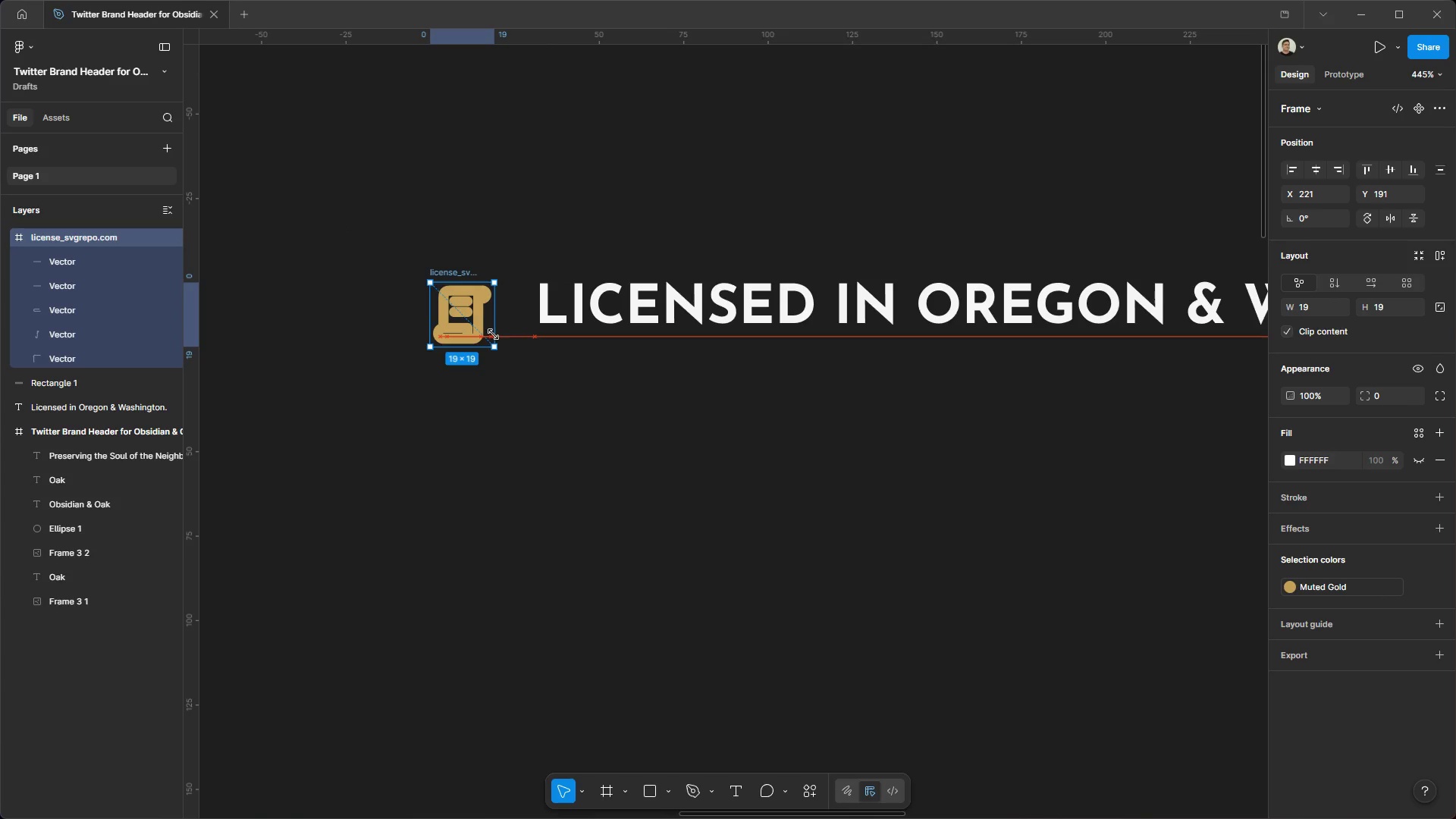 
key(Shift+ShiftLeft)
 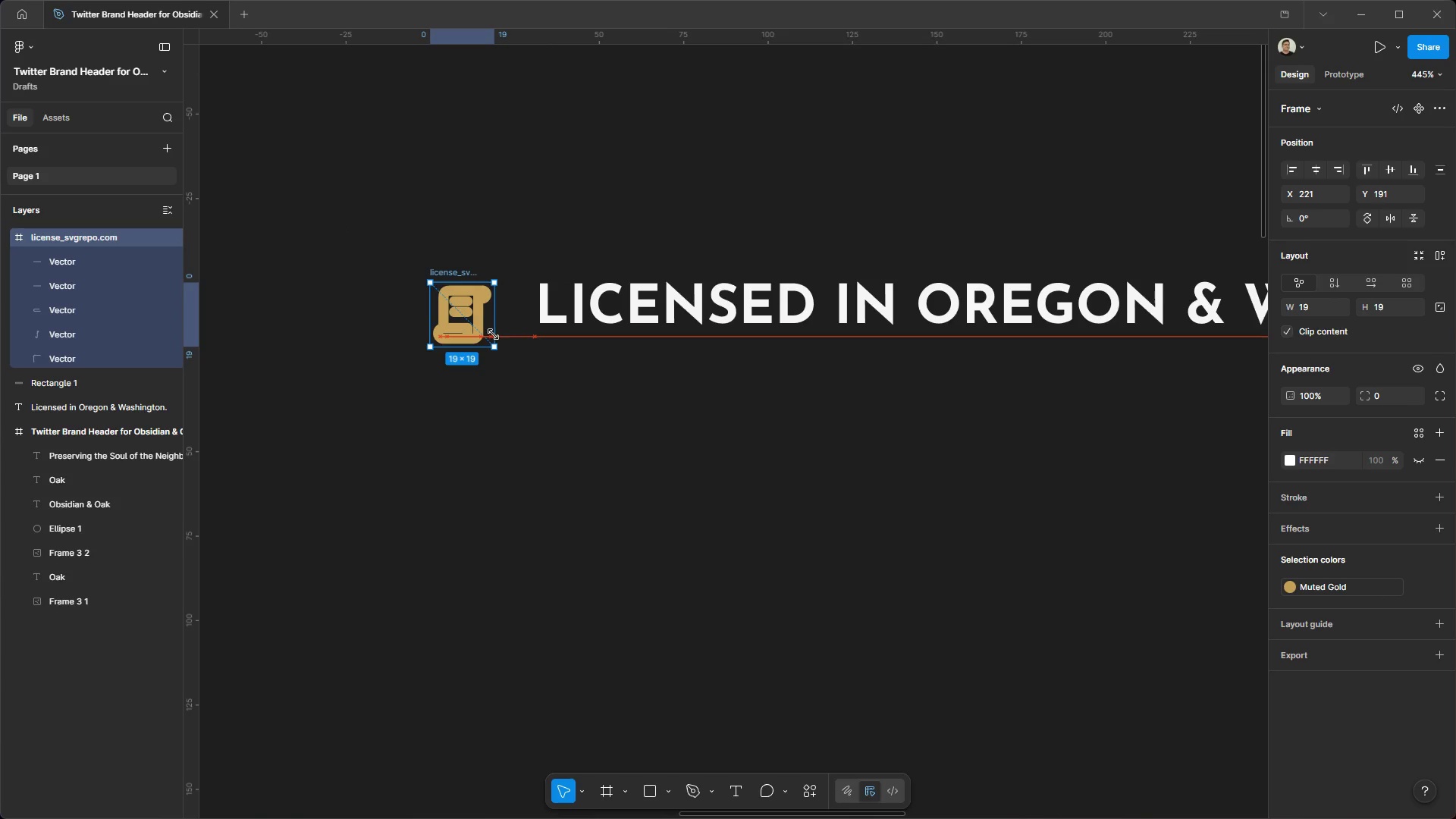 
key(Shift+ShiftLeft)
 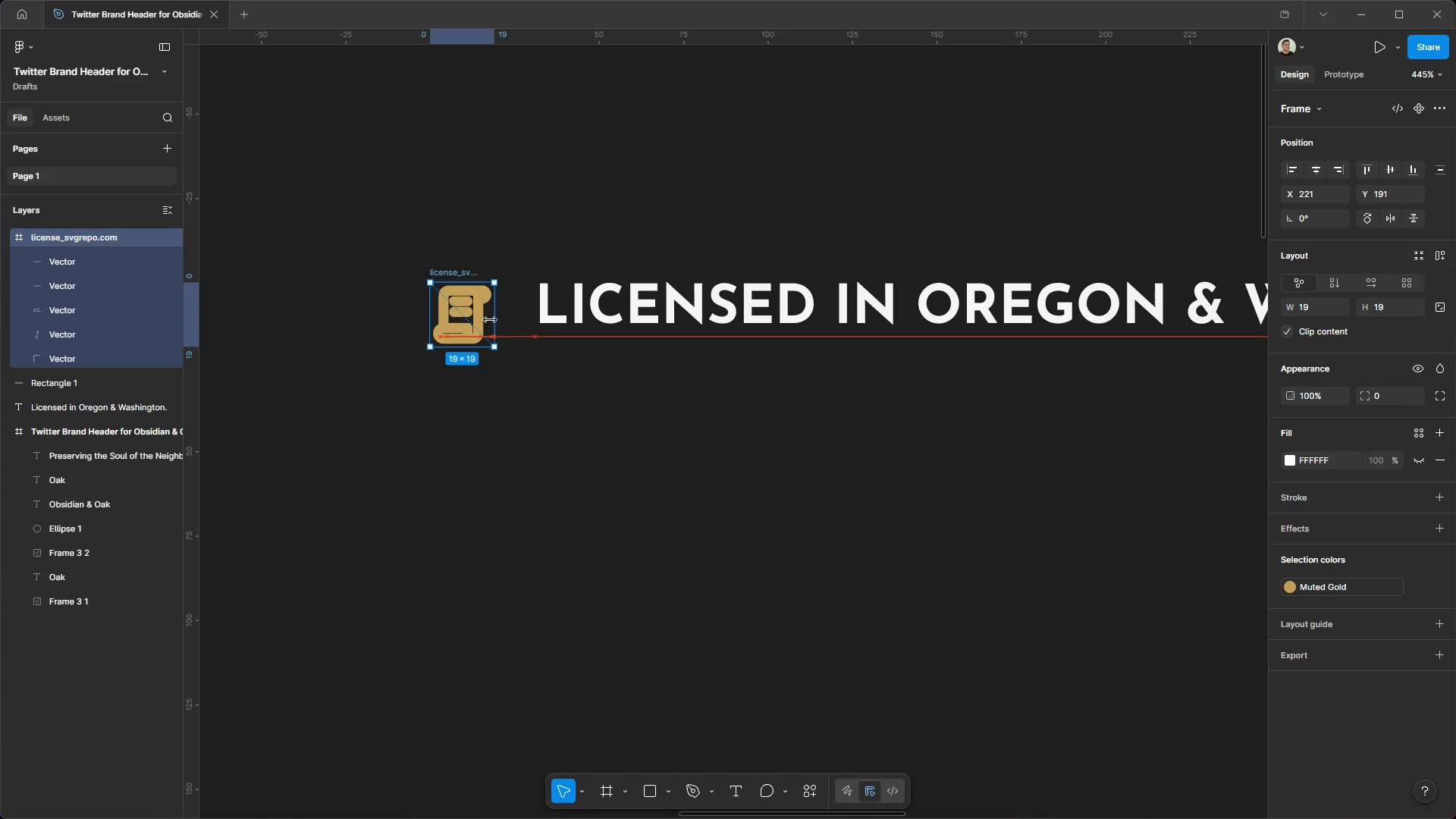 
key(Shift+ShiftLeft)
 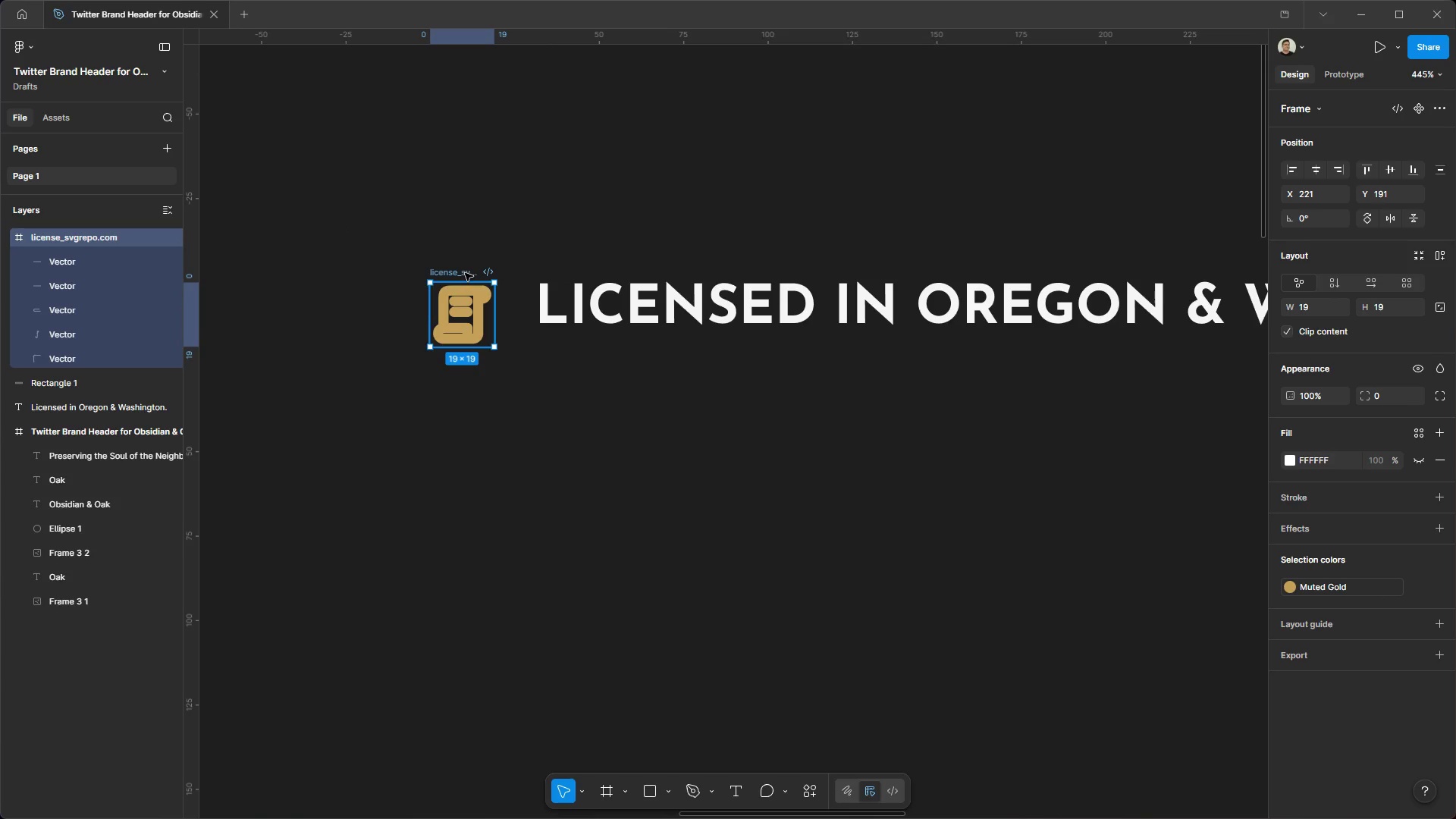 
left_click_drag(start_coordinate=[465, 273], to_coordinate=[491, 271])
 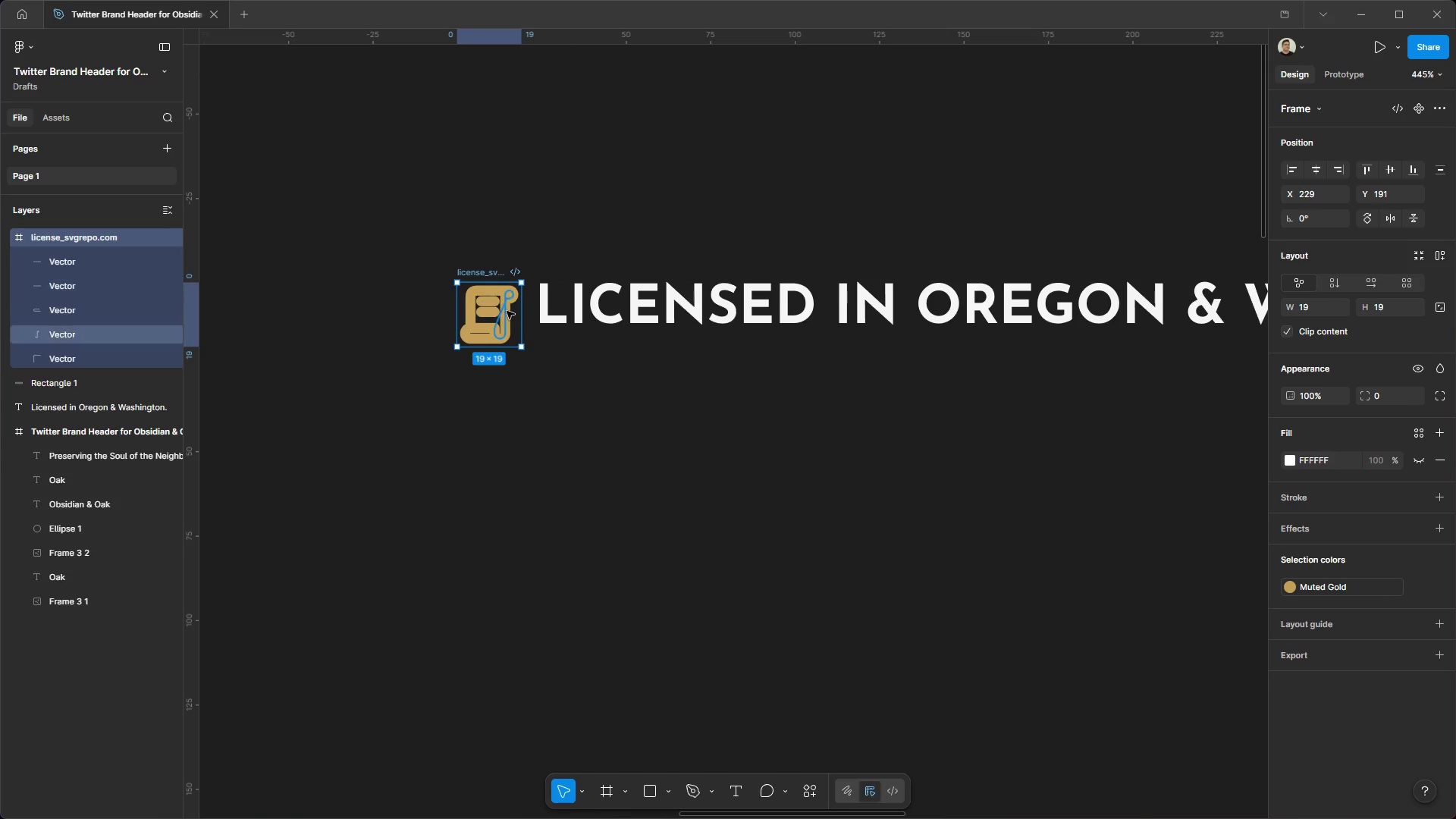 
left_click([507, 313])
 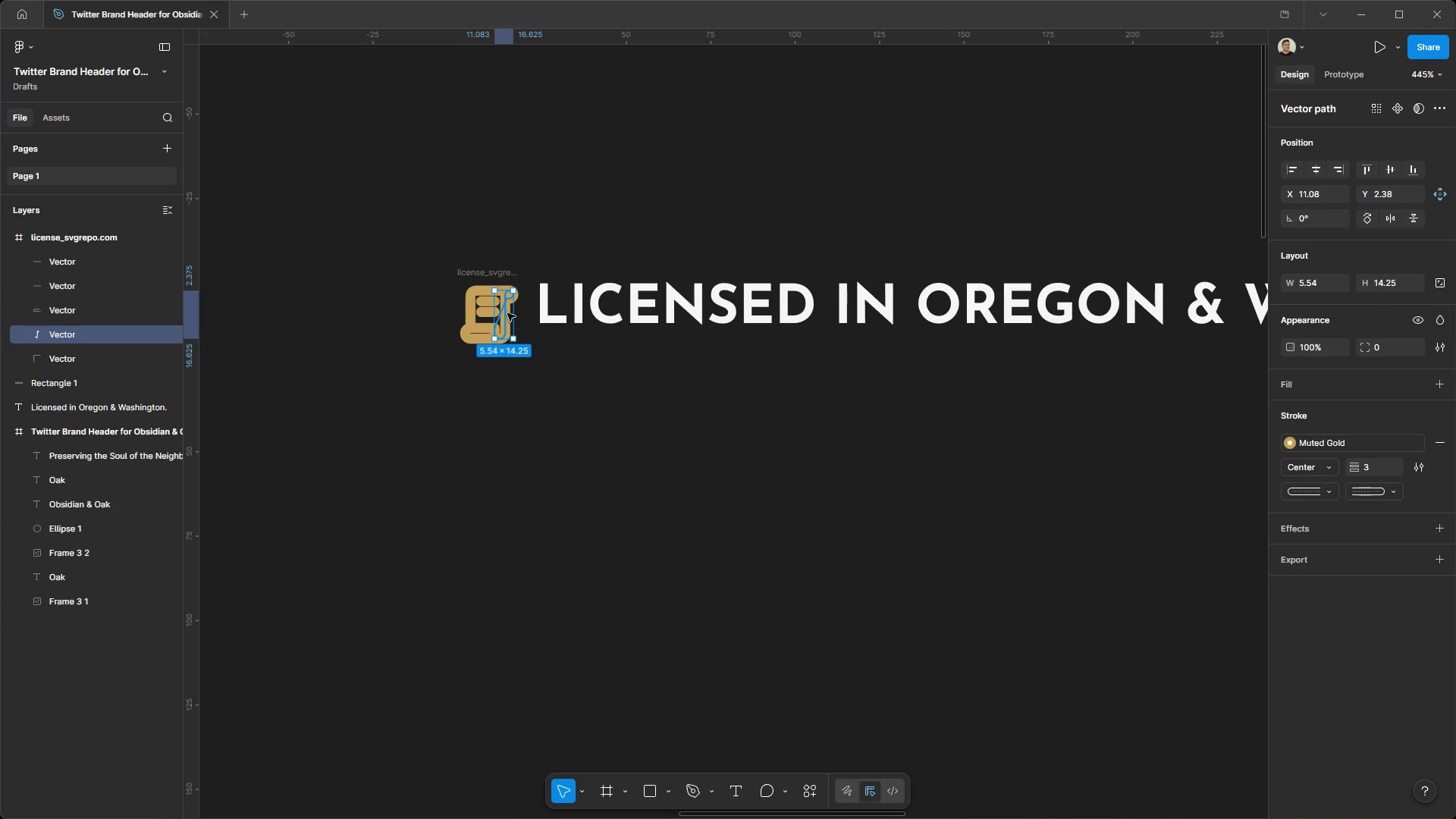 
hold_key(key=ControlLeft, duration=0.92)
 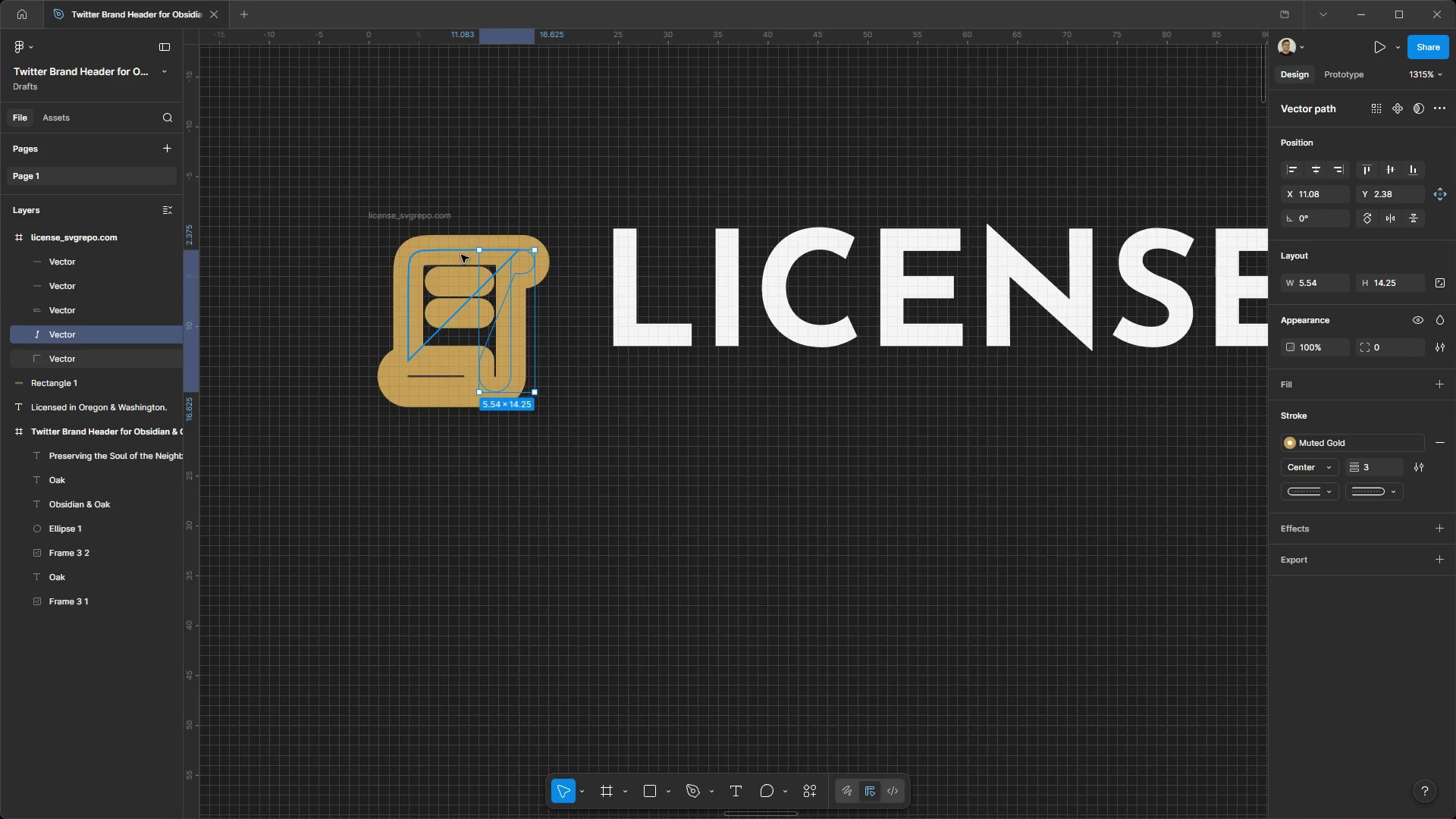 
hold_key(key=AltLeft, duration=0.92)
 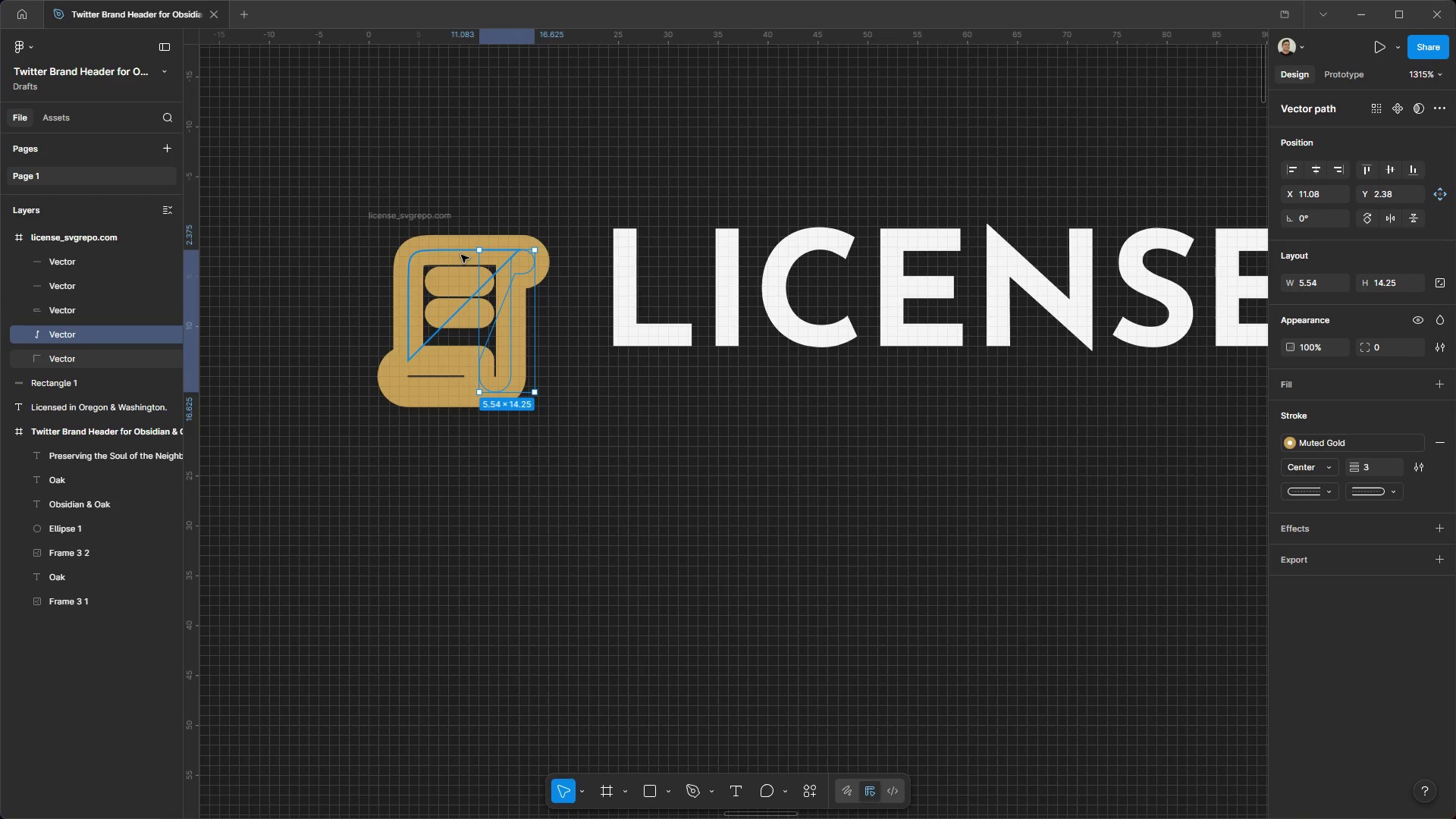 
hold_key(key=ShiftLeft, duration=1.51)
 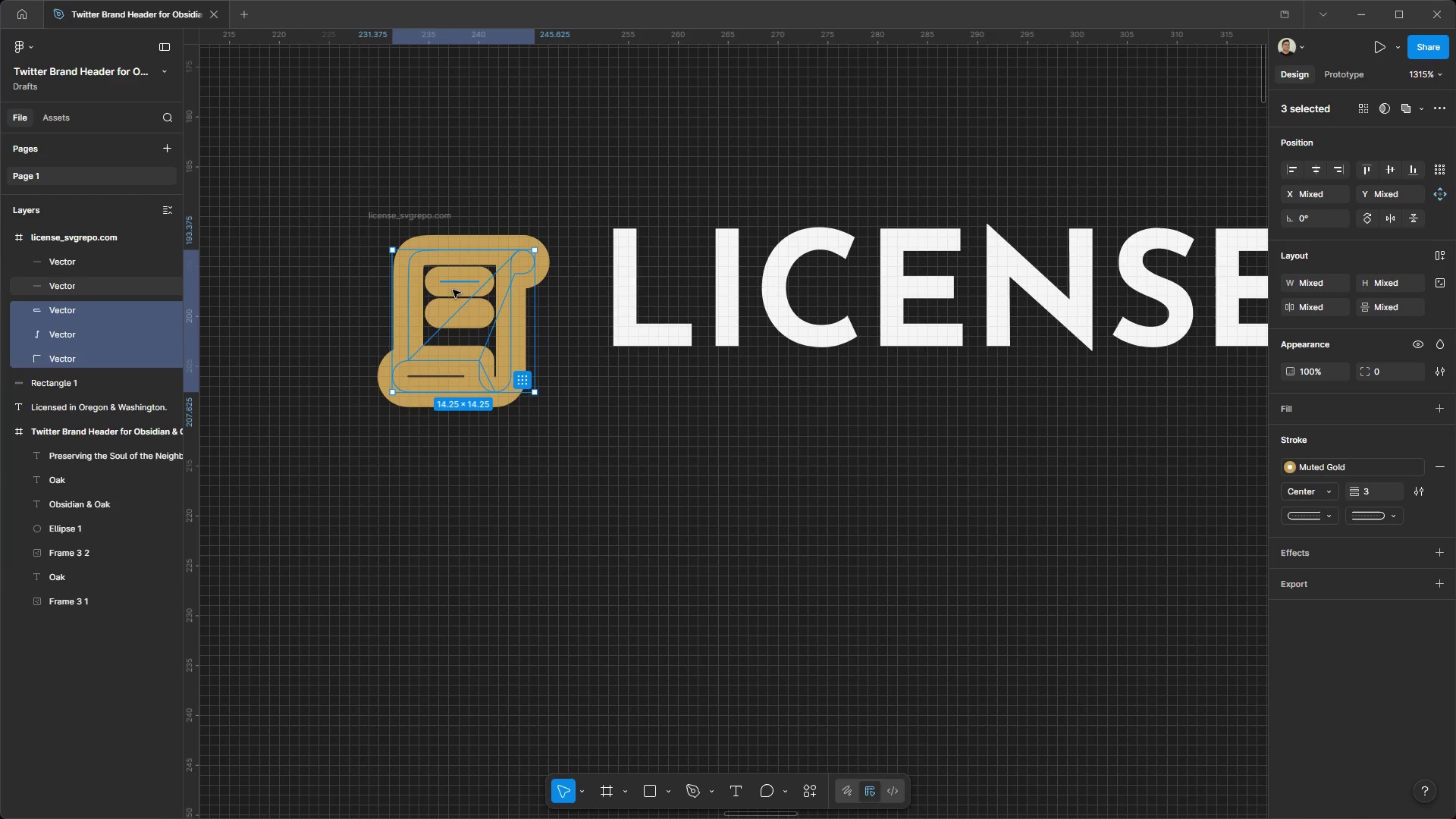 
scroll: coordinate [501, 311], scroll_direction: up, amount: 10.0
 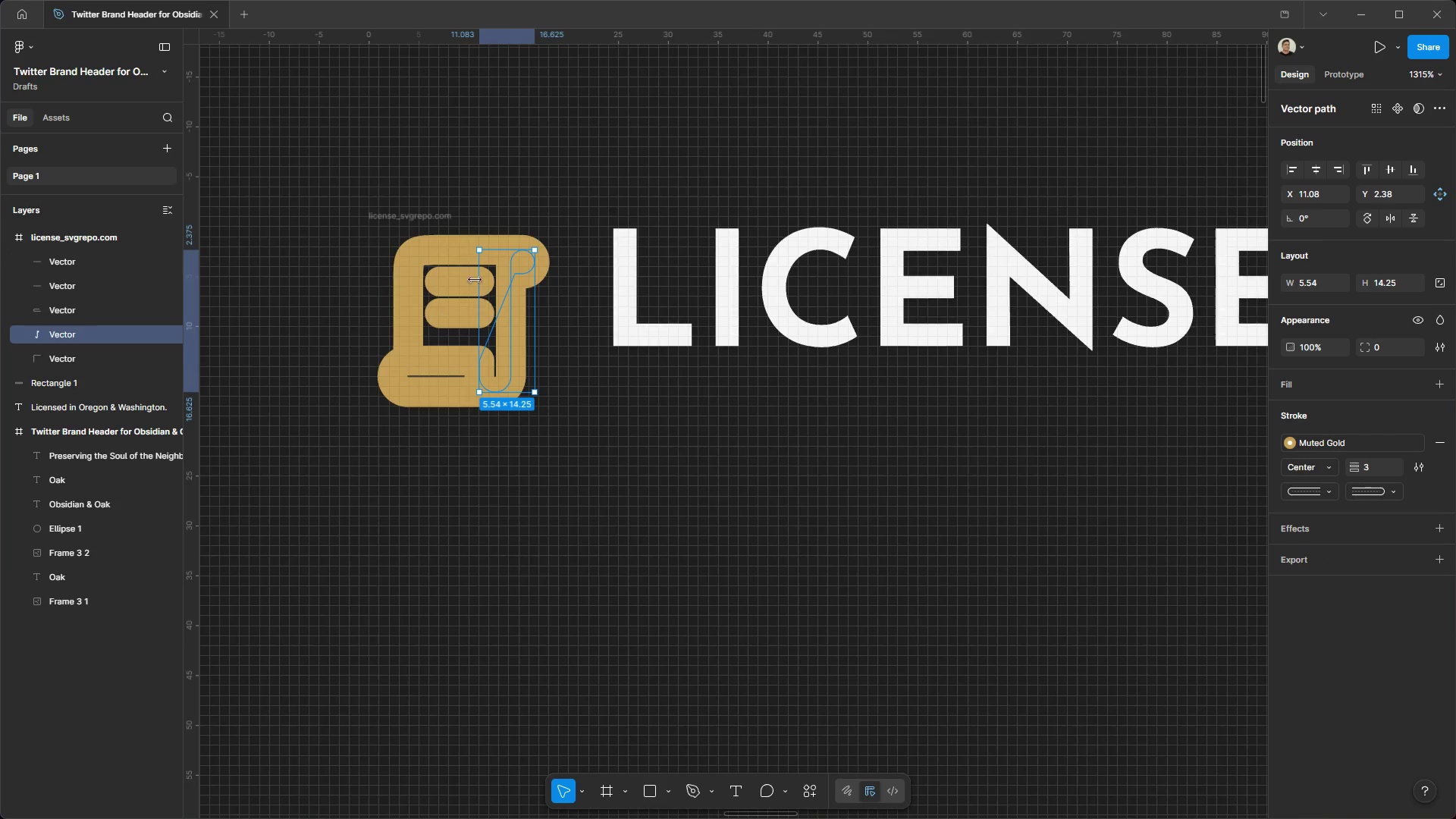 
left_click([444, 362])
 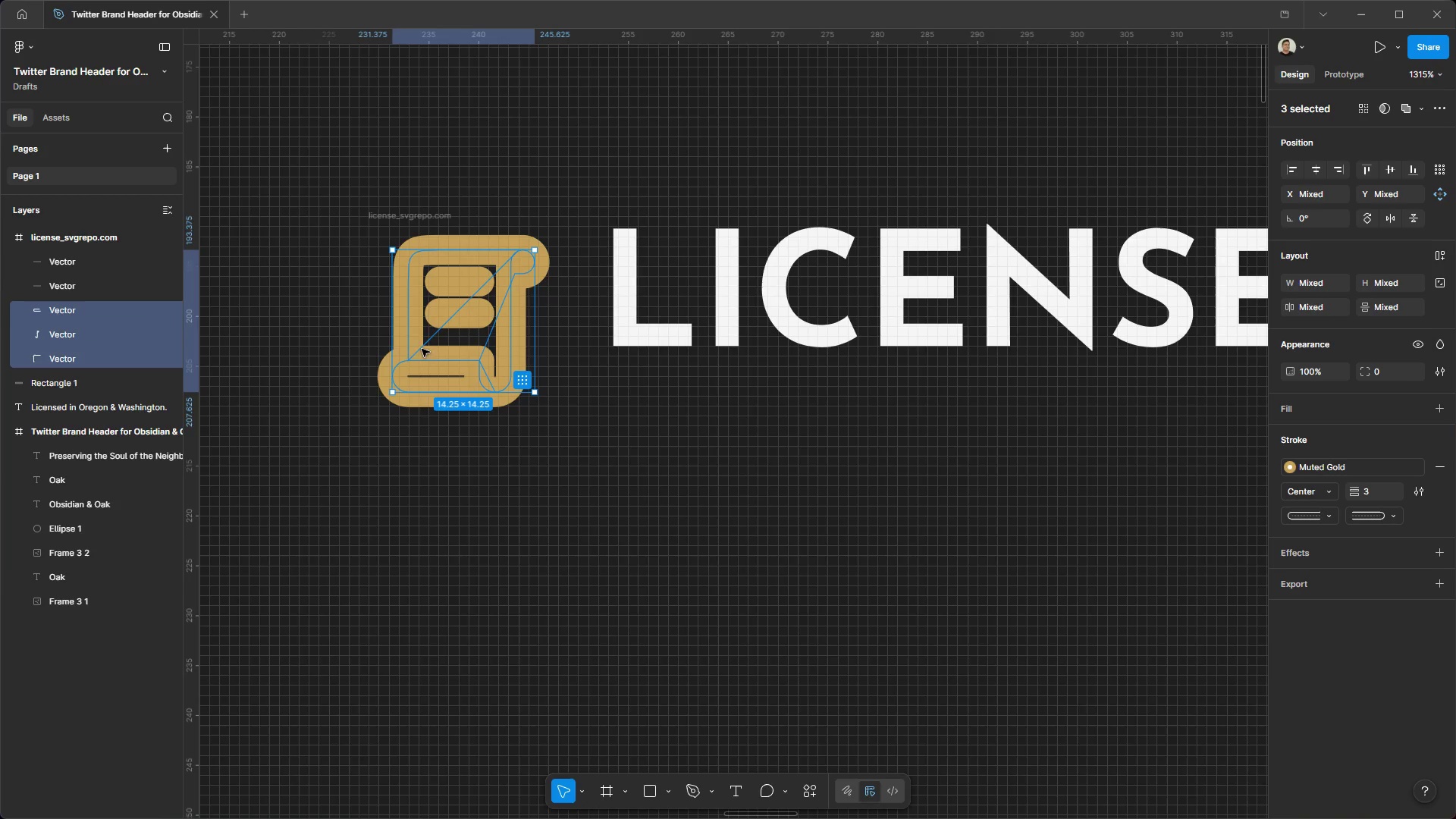 
hold_key(key=ShiftLeft, duration=1.19)
 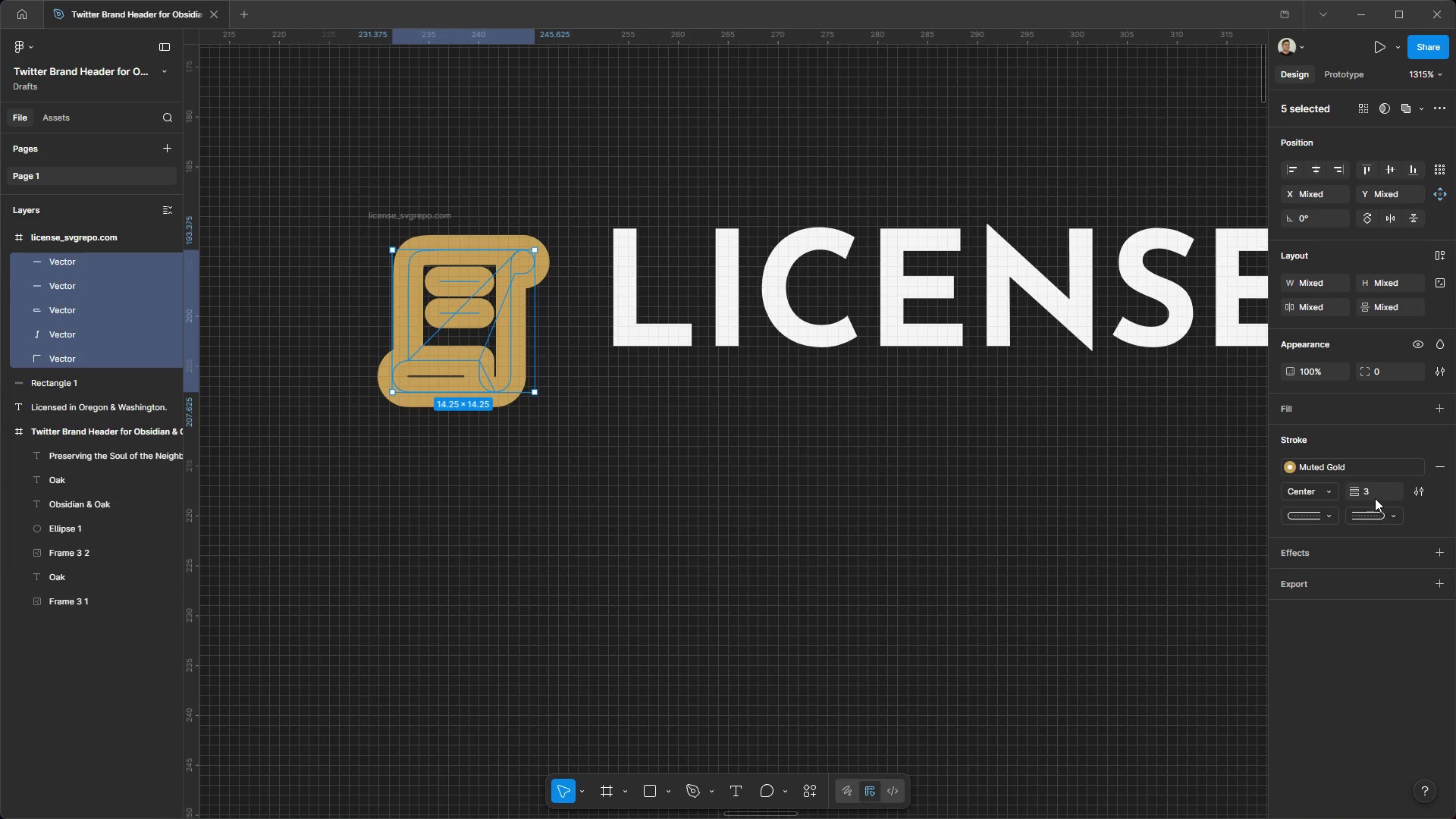 
key(1)
 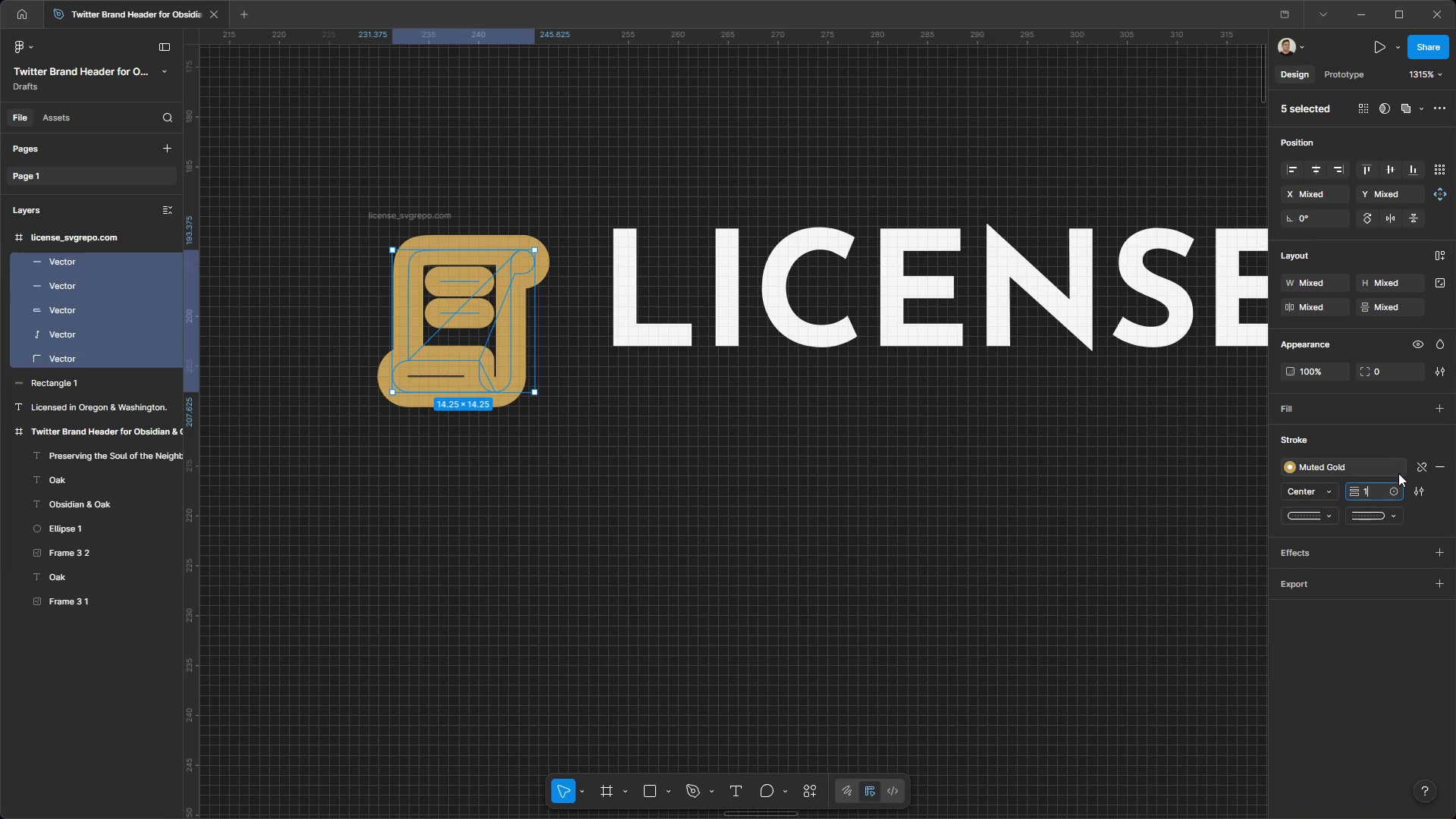 
key(Enter)
 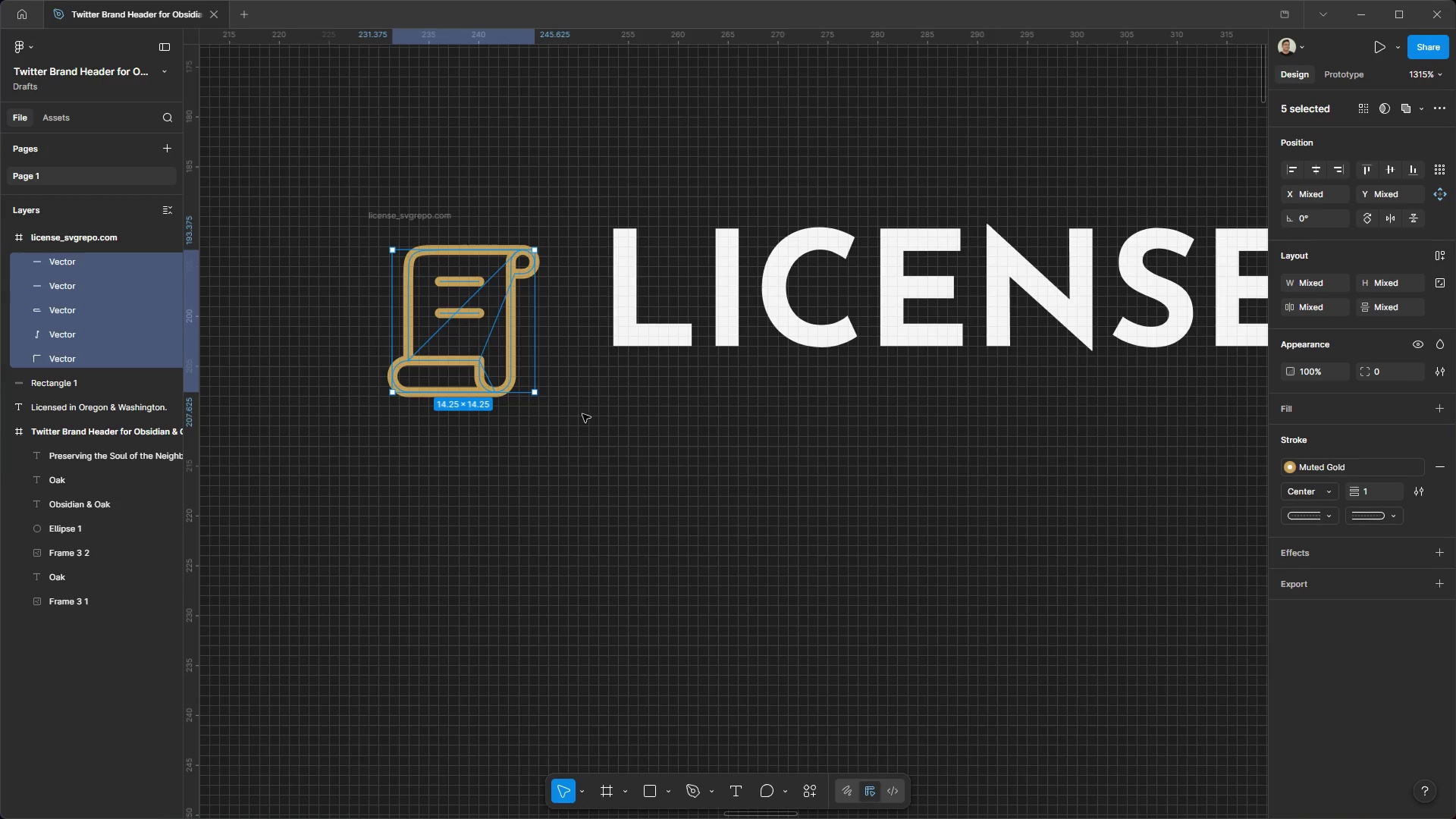 
hold_key(key=ControlLeft, duration=2.33)
 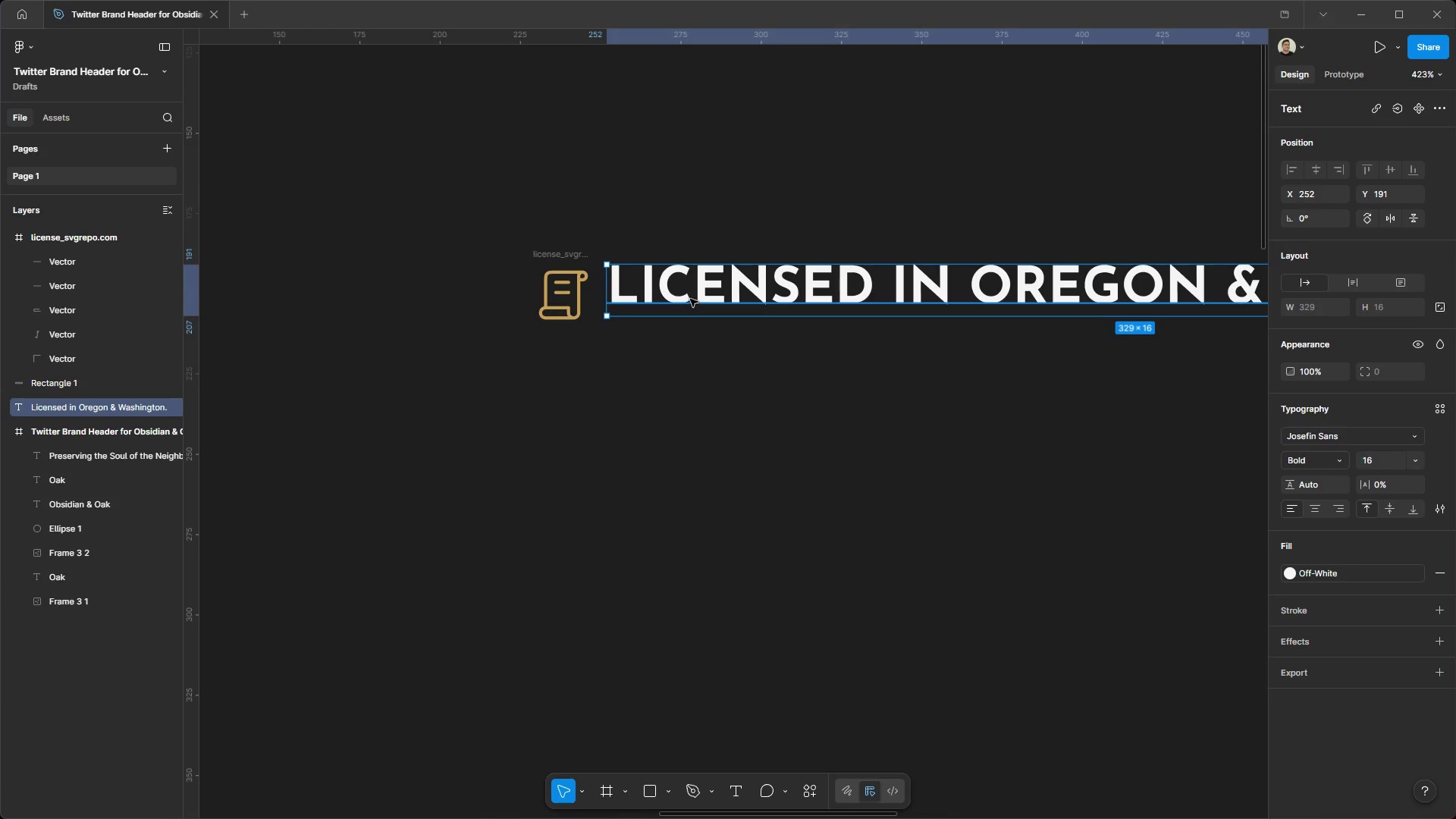 
hold_key(key=AltLeft, duration=1.52)
 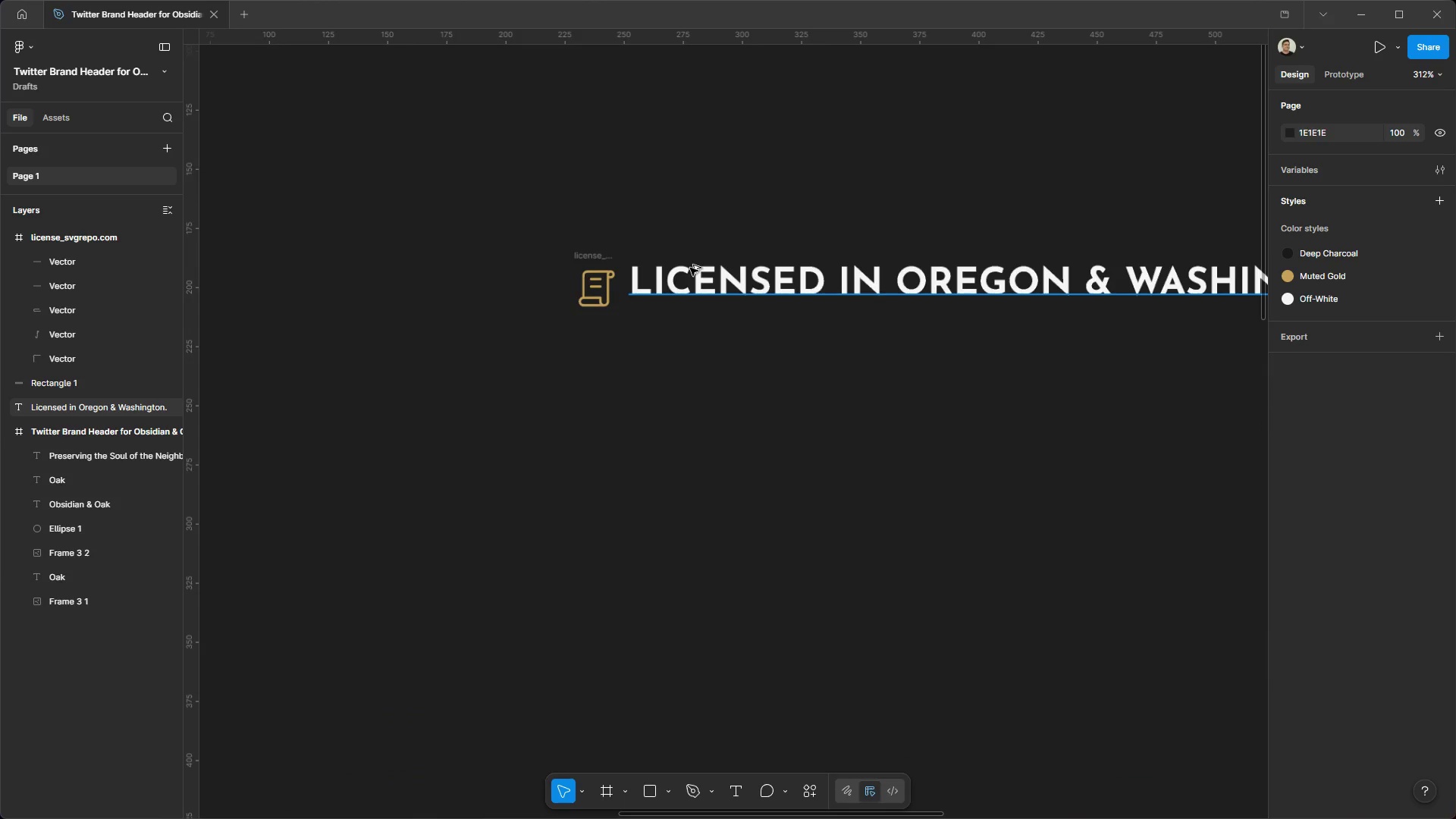 
hold_key(key=AltLeft, duration=0.77)
 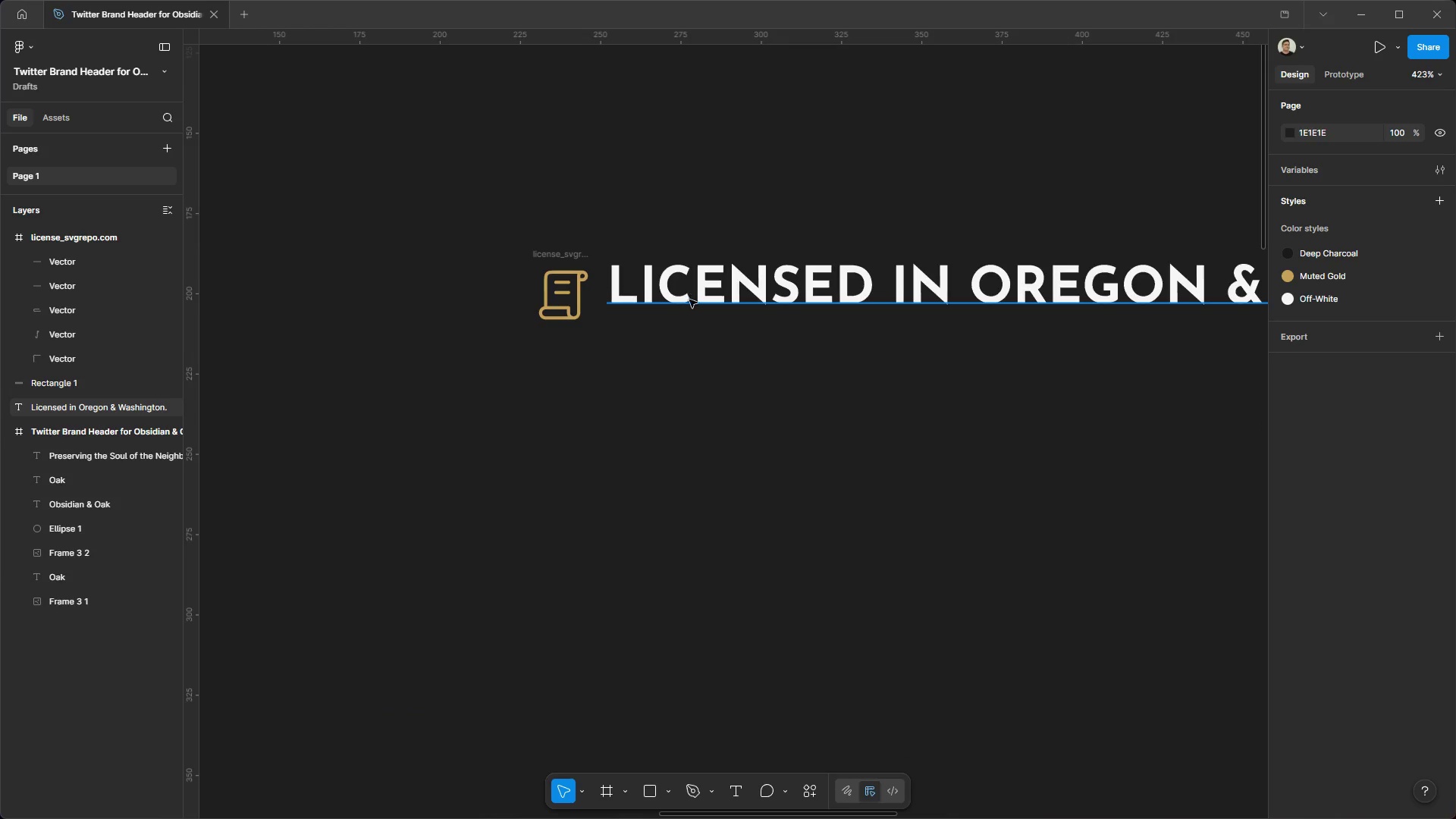 
left_click_drag(start_coordinate=[689, 300], to_coordinate=[691, 308])
 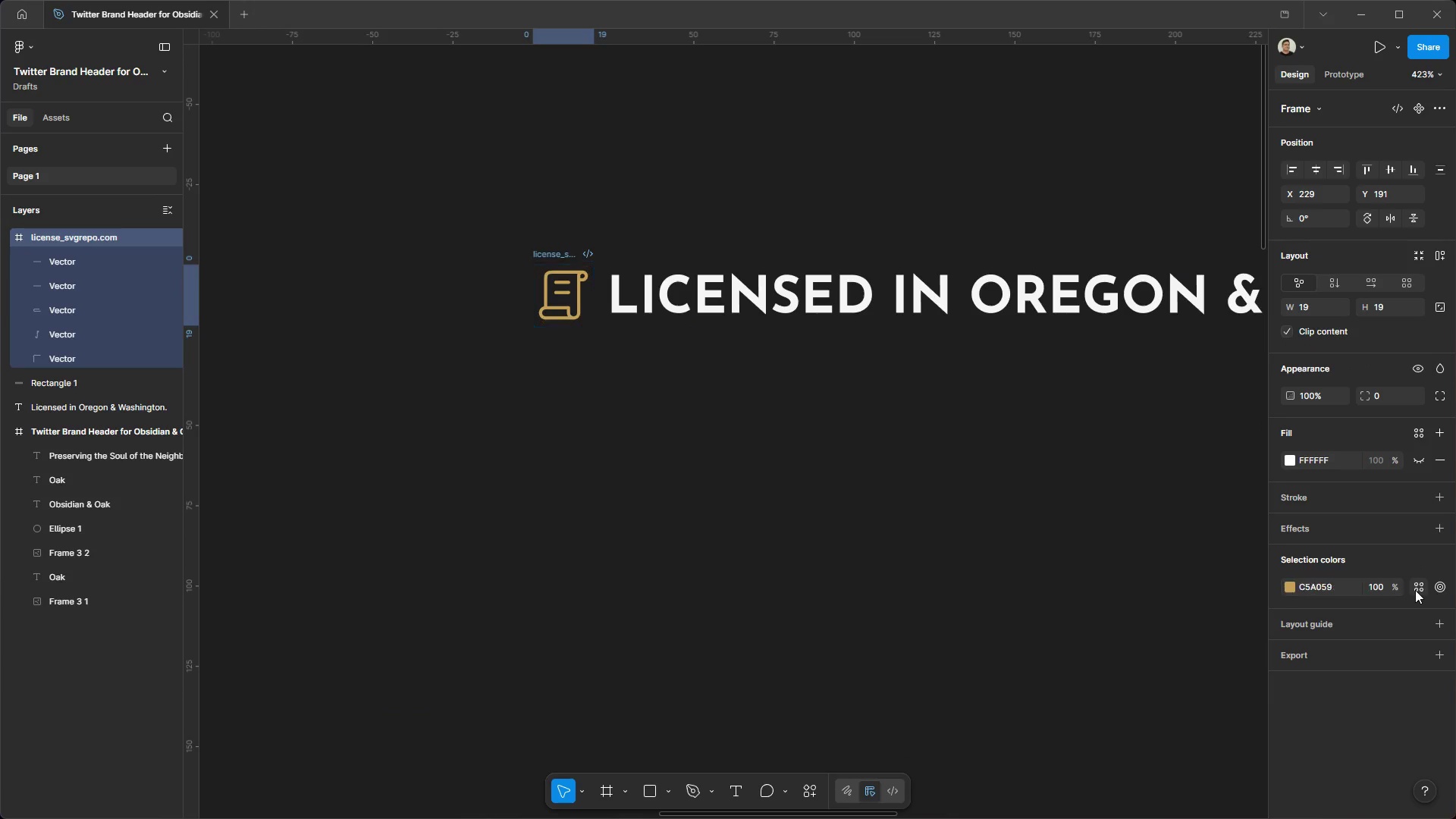 
scroll: coordinate [691, 270], scroll_direction: down, amount: 8.0
 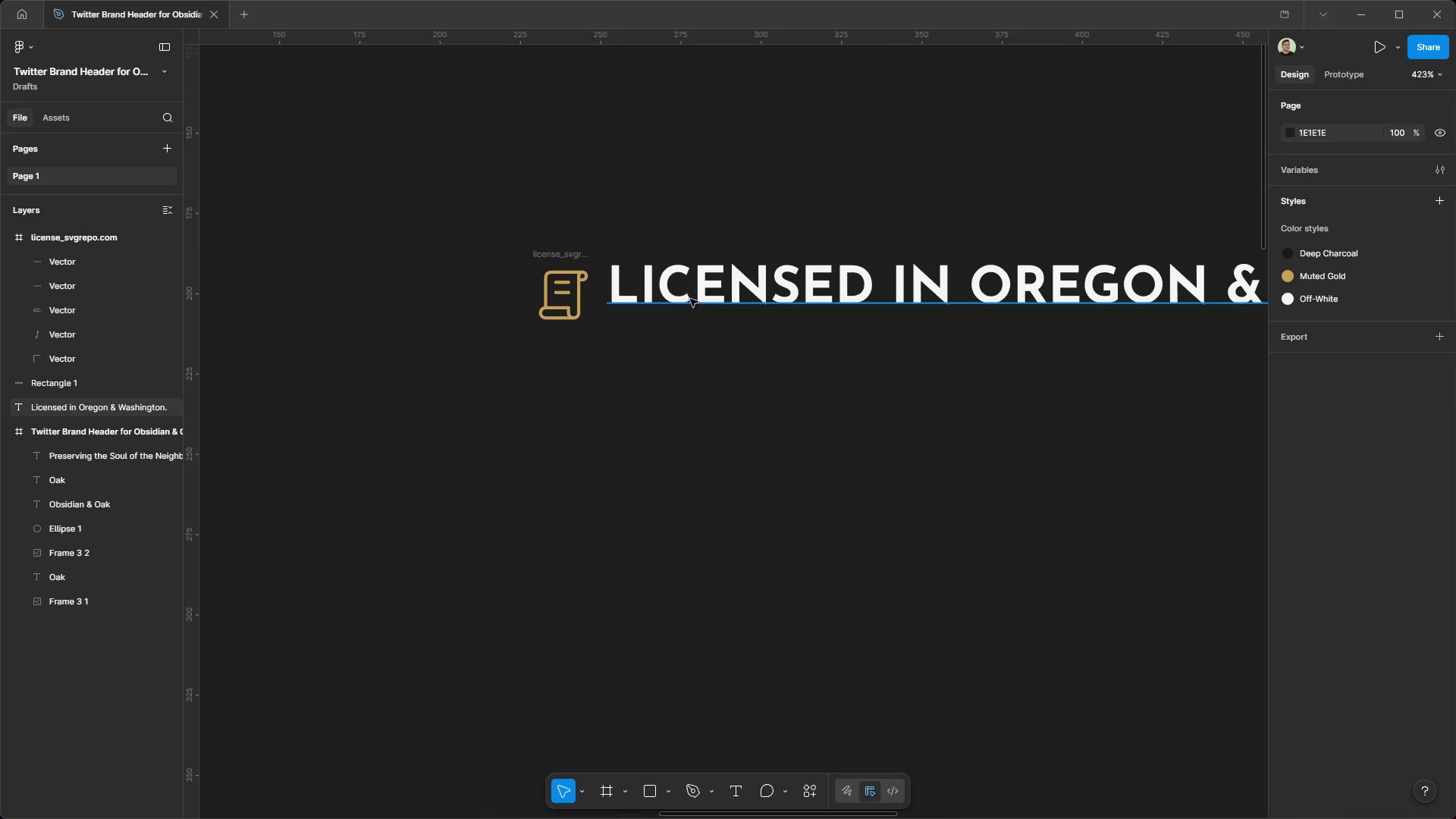 
left_click([1421, 583])
 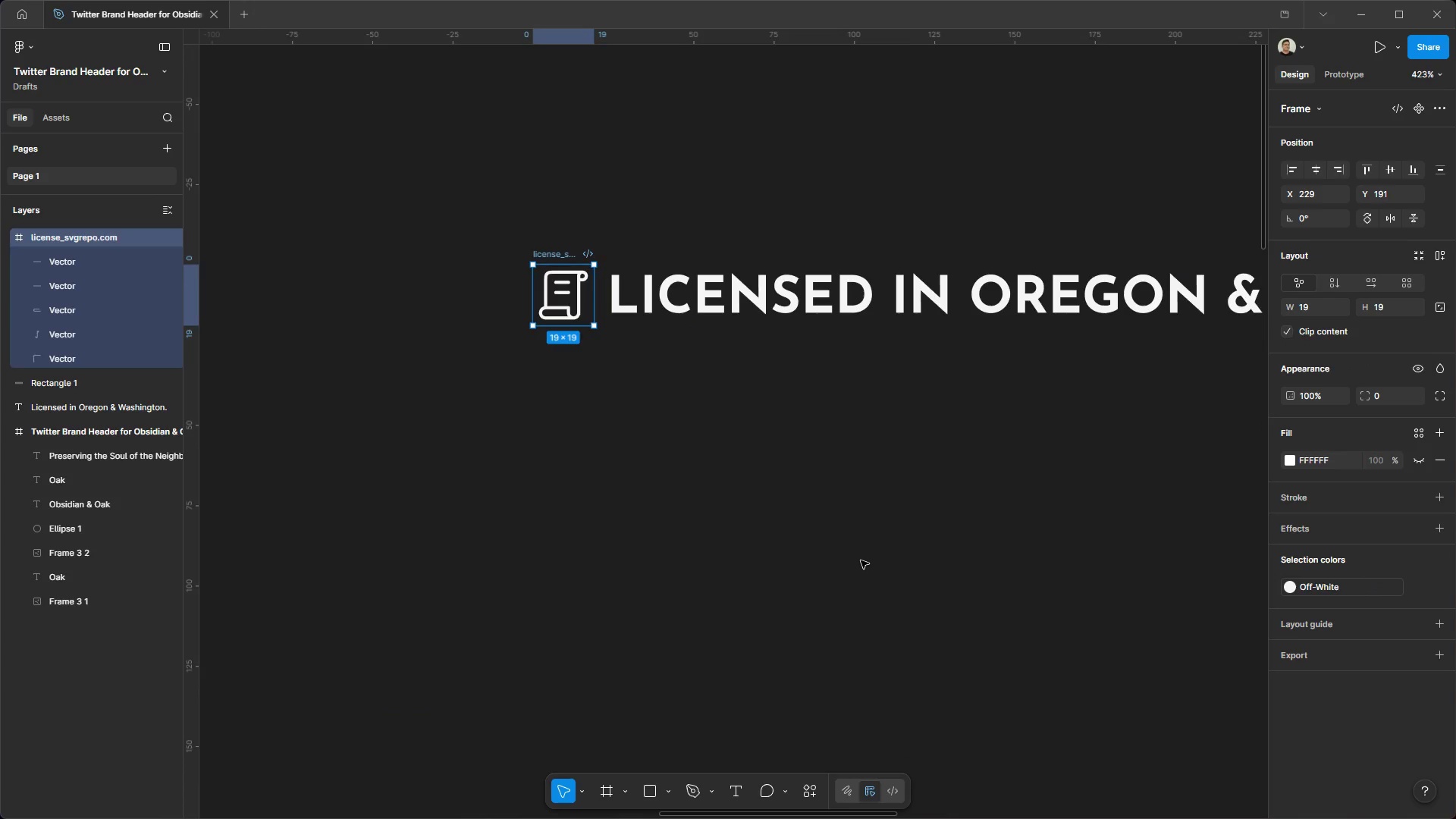 
hold_key(key=ControlLeft, duration=0.88)
hold_key(key=AltLeft, duration=0.86)
scroll: coordinate [683, 188], scroll_direction: down, amount: 12.0
 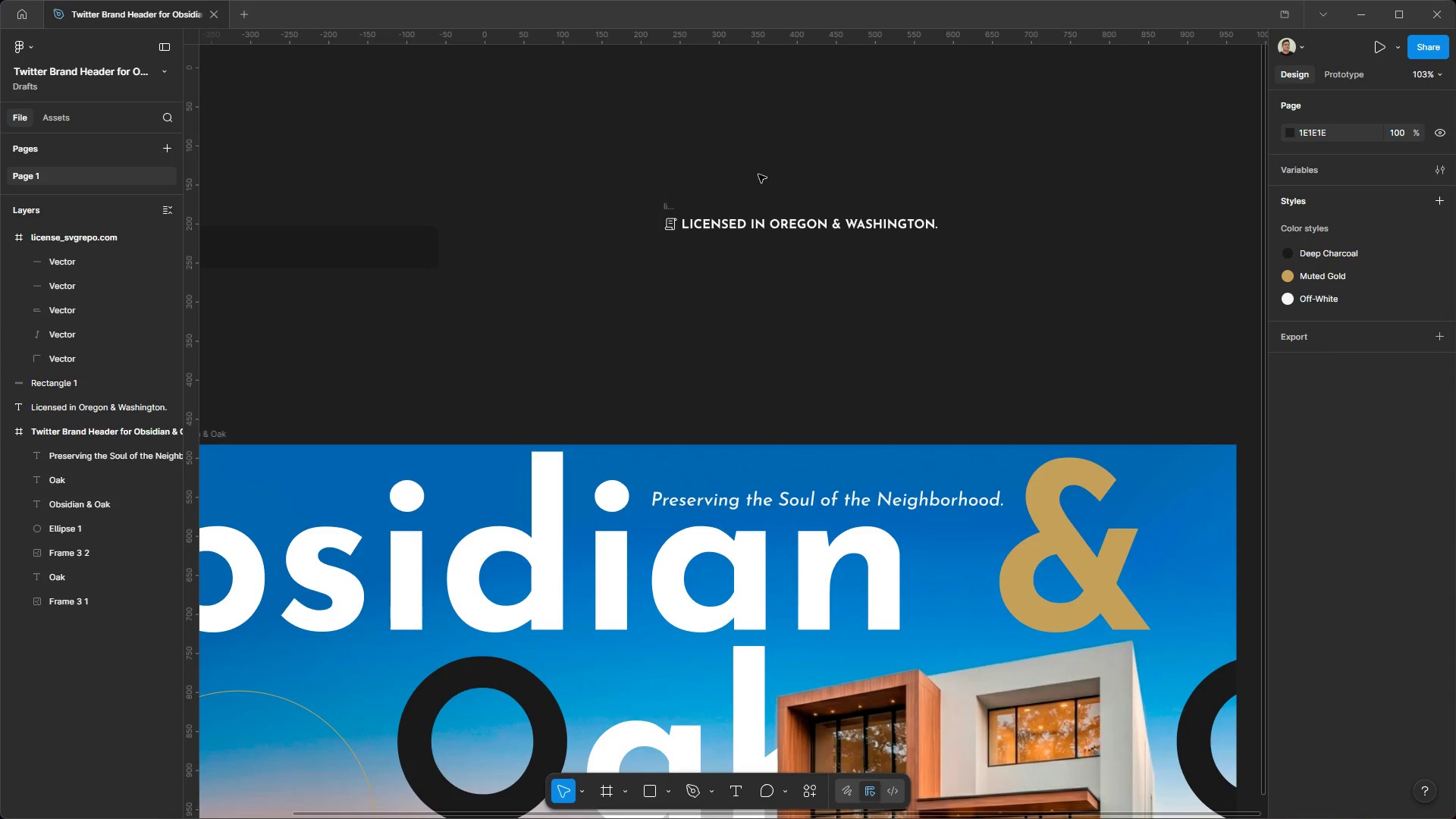 
hold_key(key=ControlLeft, duration=0.52)
hold_key(key=AltLeft, duration=0.5)
scroll: coordinate [774, 191], scroll_direction: up, amount: 6.0
 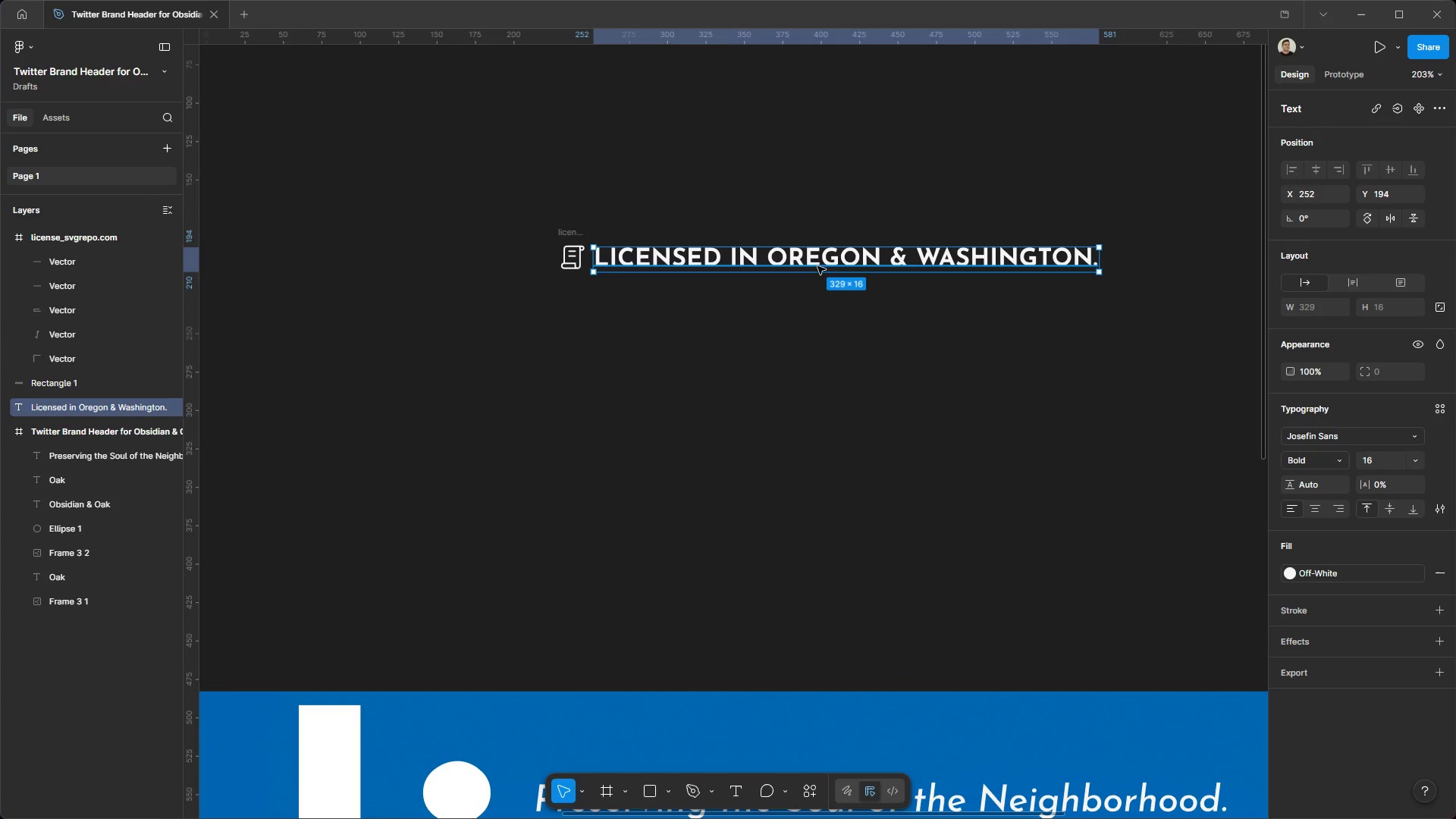 
left_click_drag(start_coordinate=[546, 189], to_coordinate=[1103, 334])
 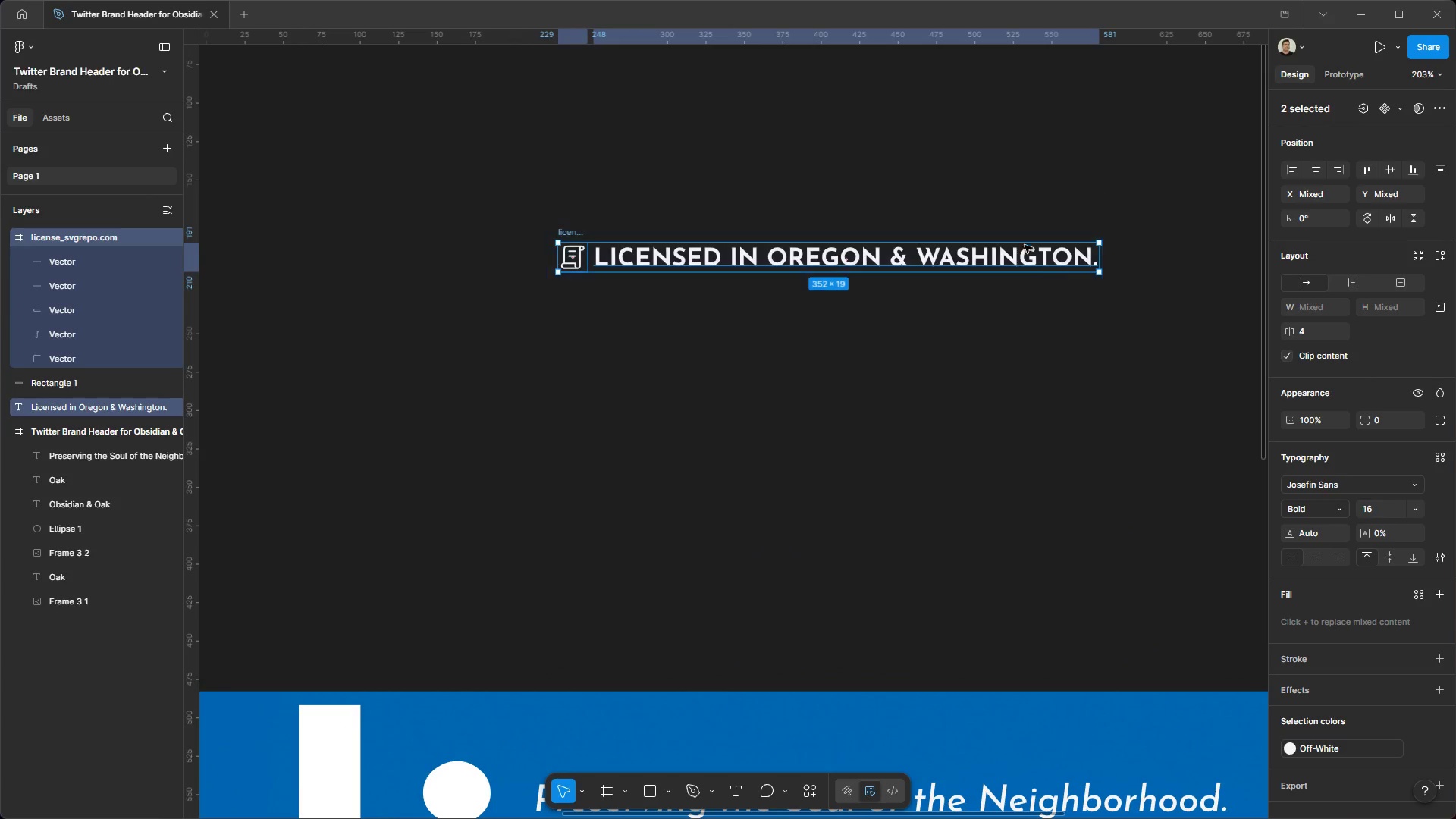 
right_click([1024, 242])
 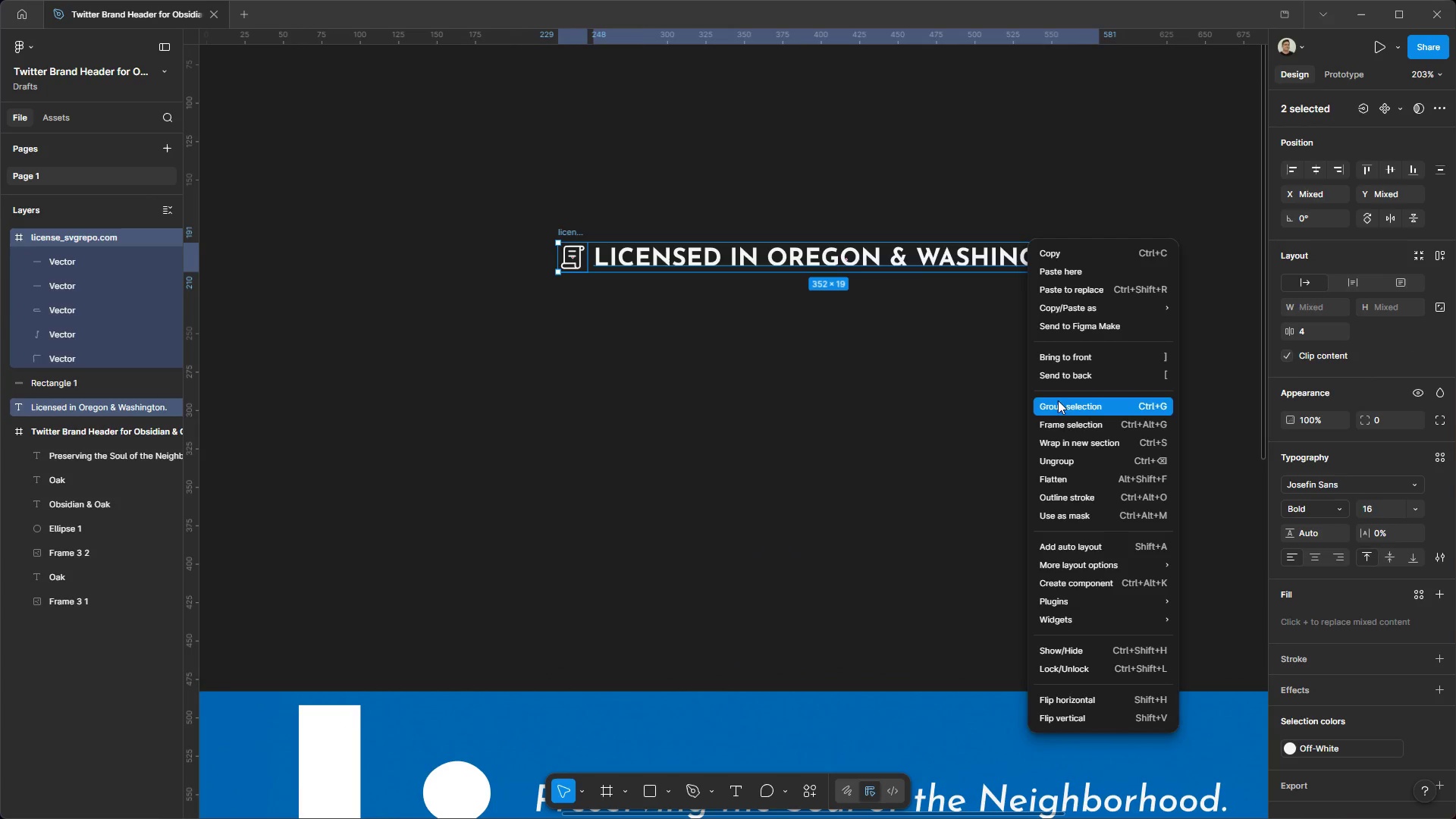 
hold_key(key=ControlLeft, duration=0.84)
hold_key(key=AltLeft, duration=0.8)
scroll: coordinate [904, 167], scroll_direction: down, amount: 8.0
 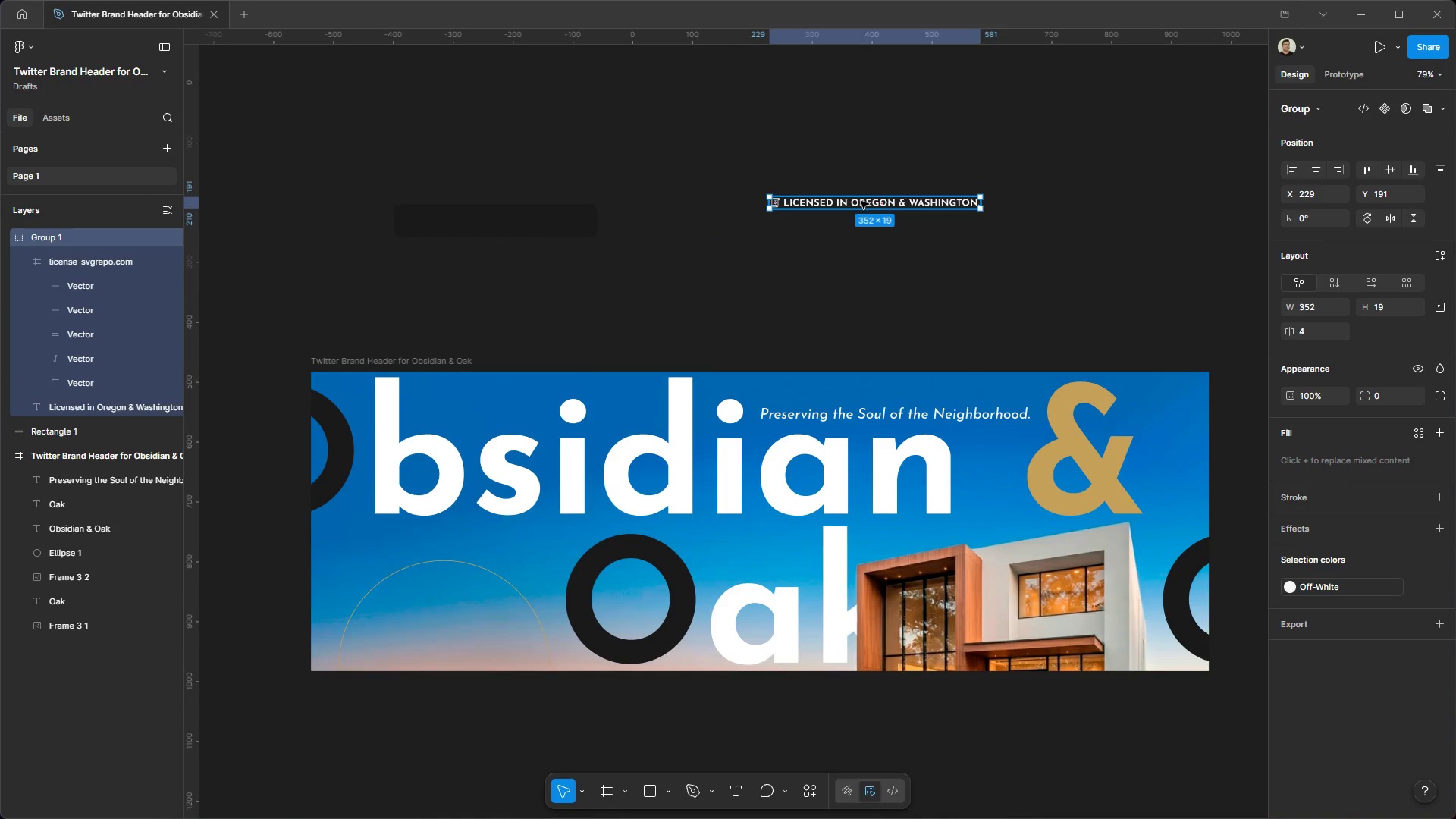 
left_click_drag(start_coordinate=[861, 201], to_coordinate=[466, 527])
 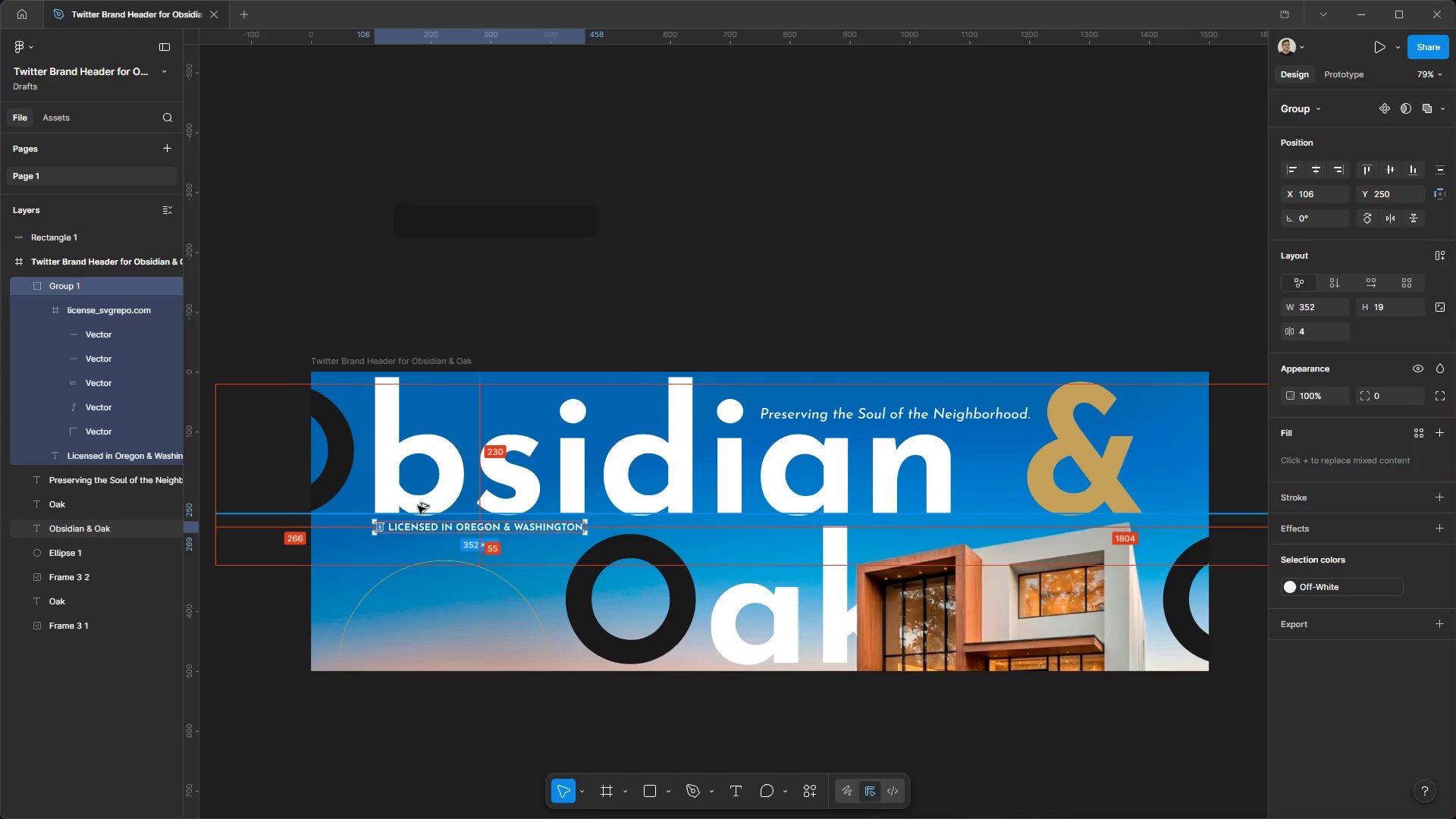 
hold_key(key=ControlLeft, duration=1.61)
 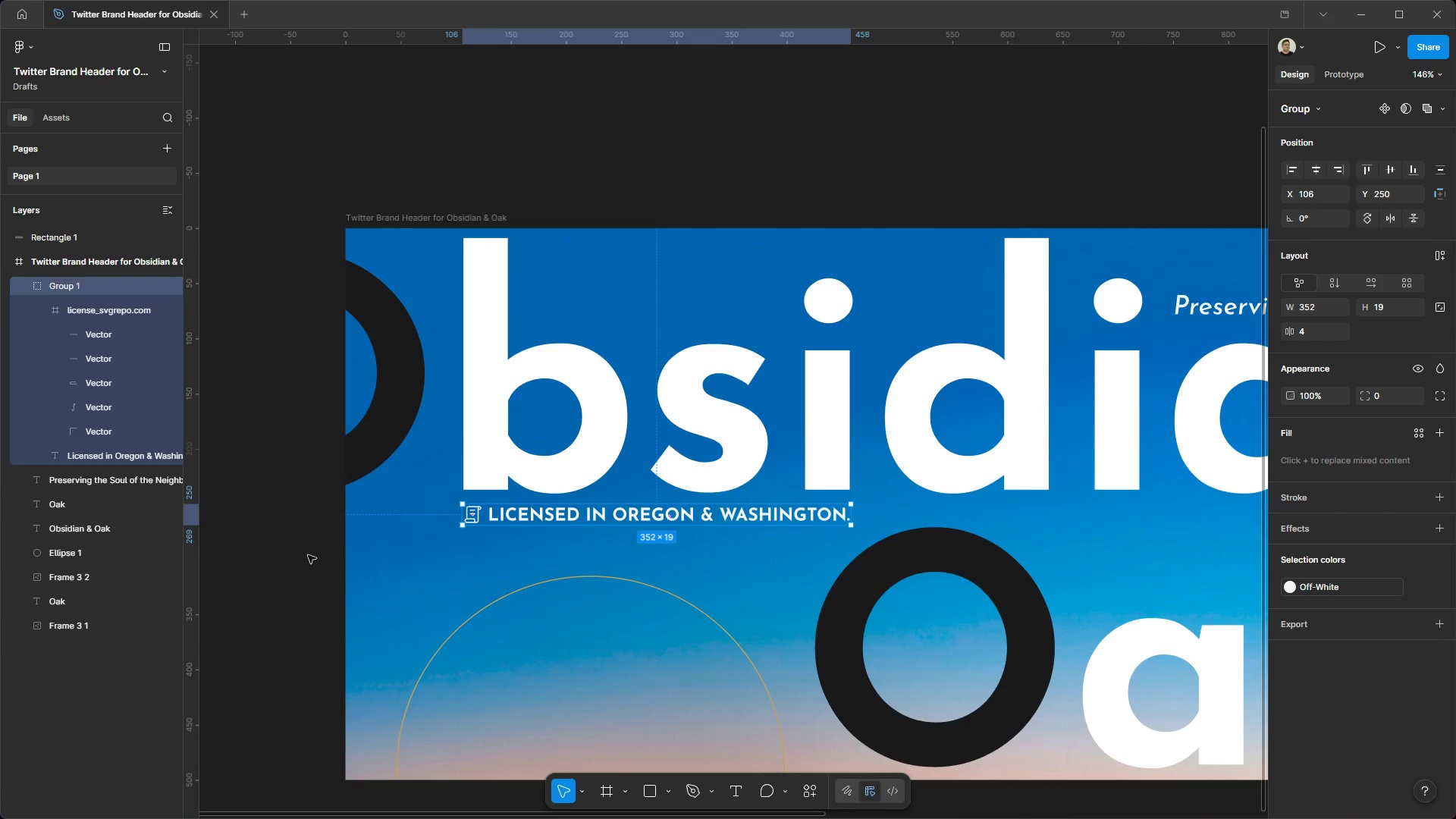 
hold_key(key=AltLeft, duration=1.5)
 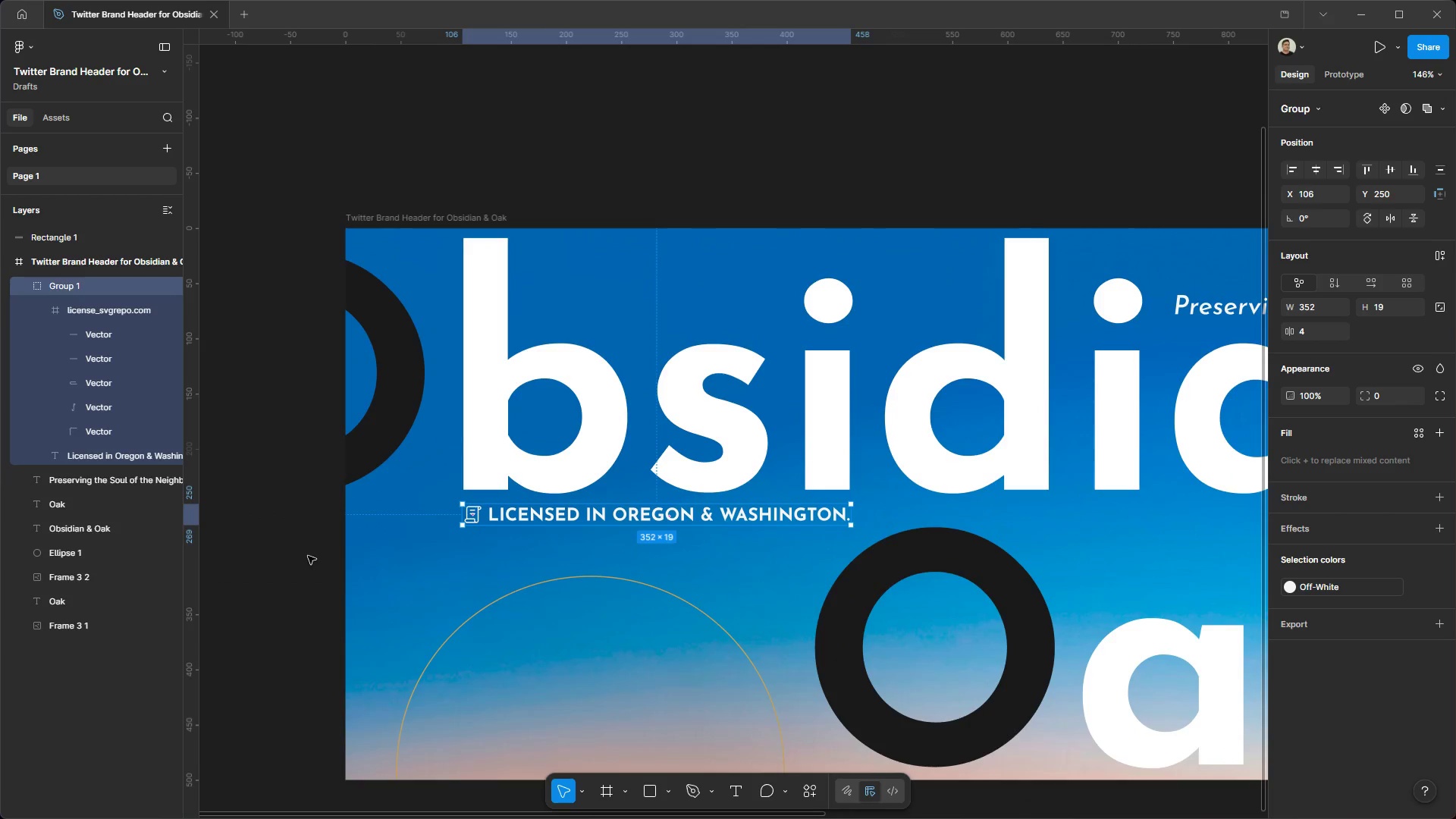 
key(Alt+Control+AltLeft)
 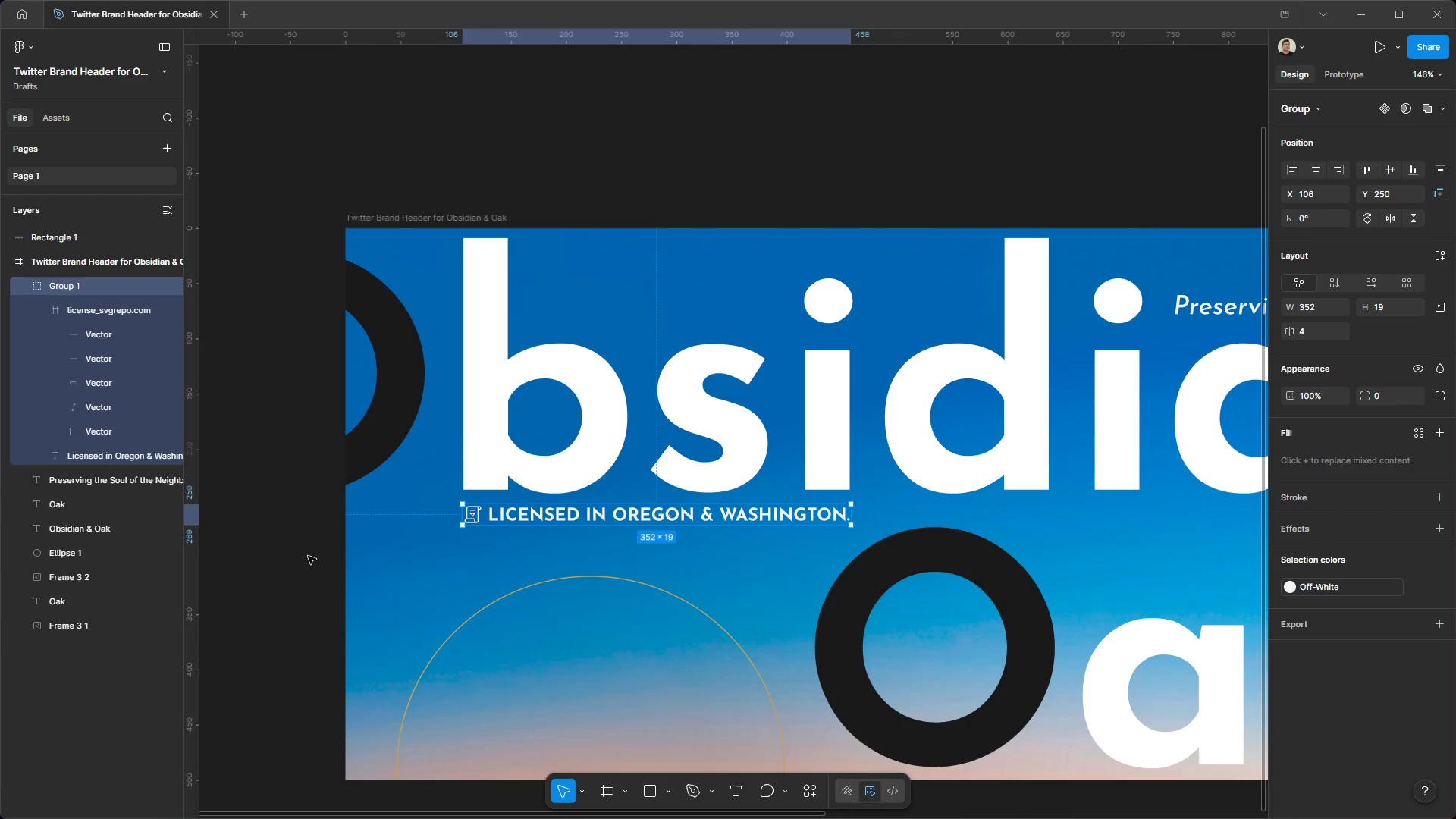 
scroll: coordinate [457, 527], scroll_direction: up, amount: 6.0
 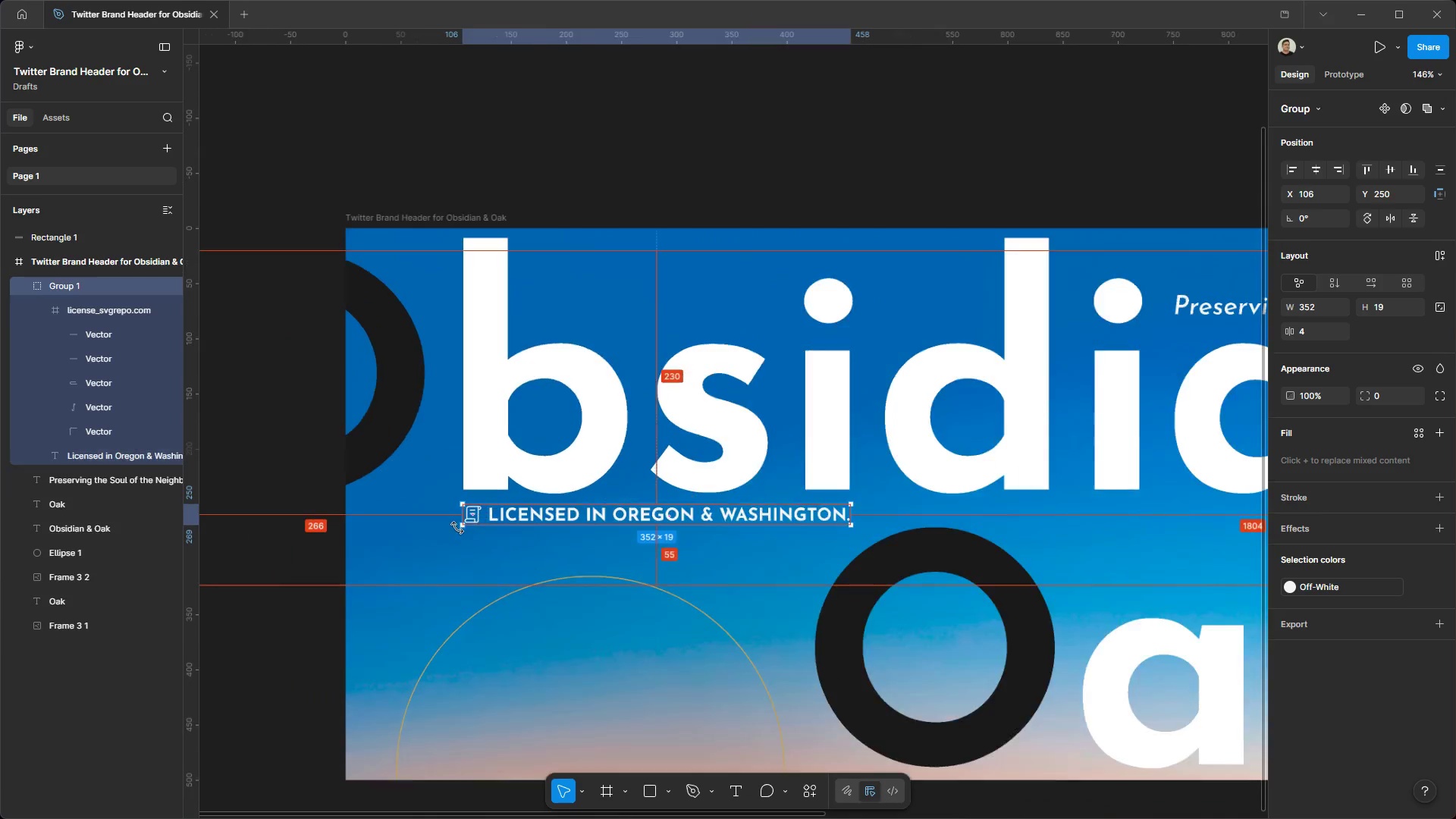 
left_click([308, 555])
 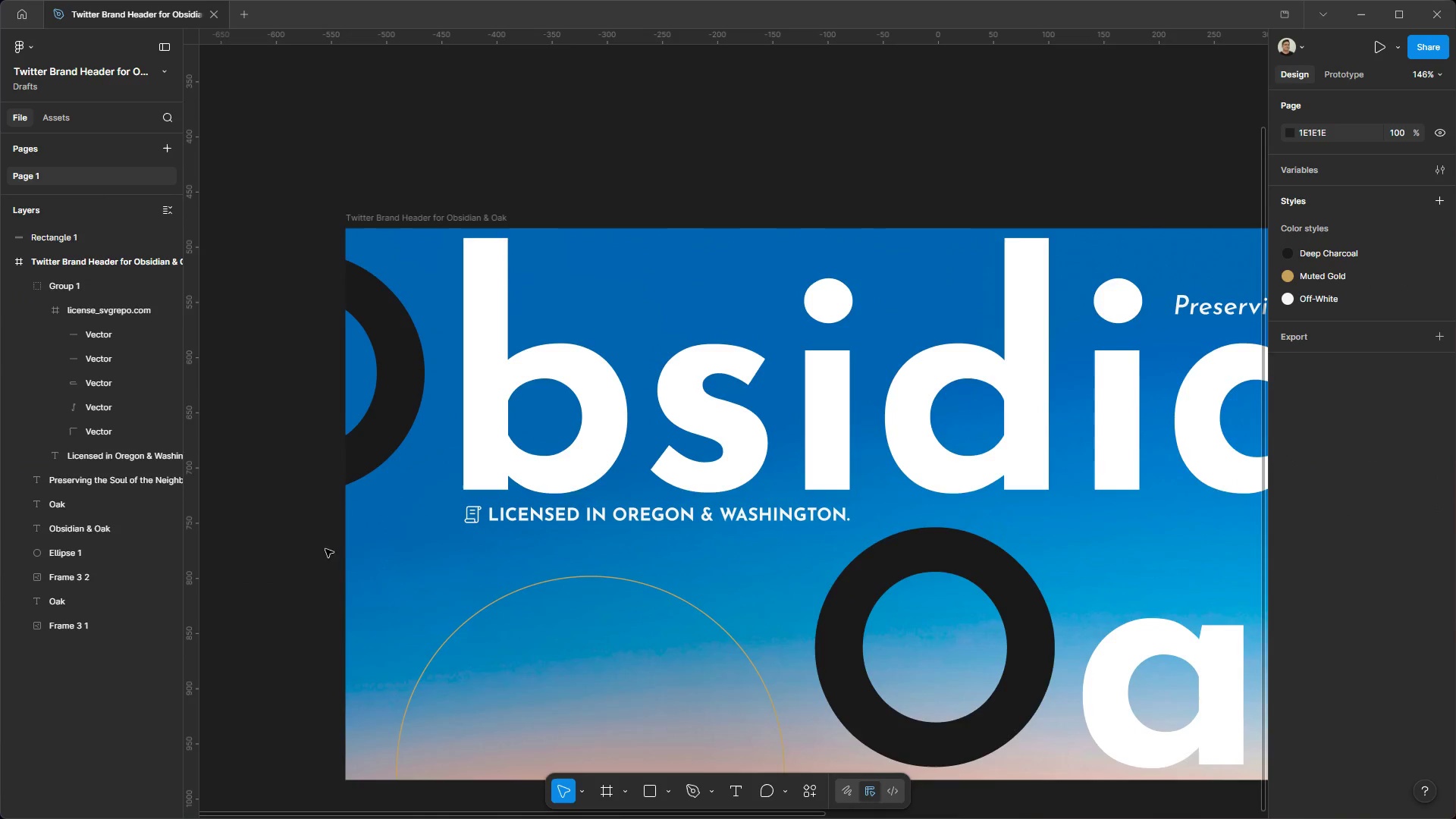 
hold_key(key=AltLeft, duration=1.06)
 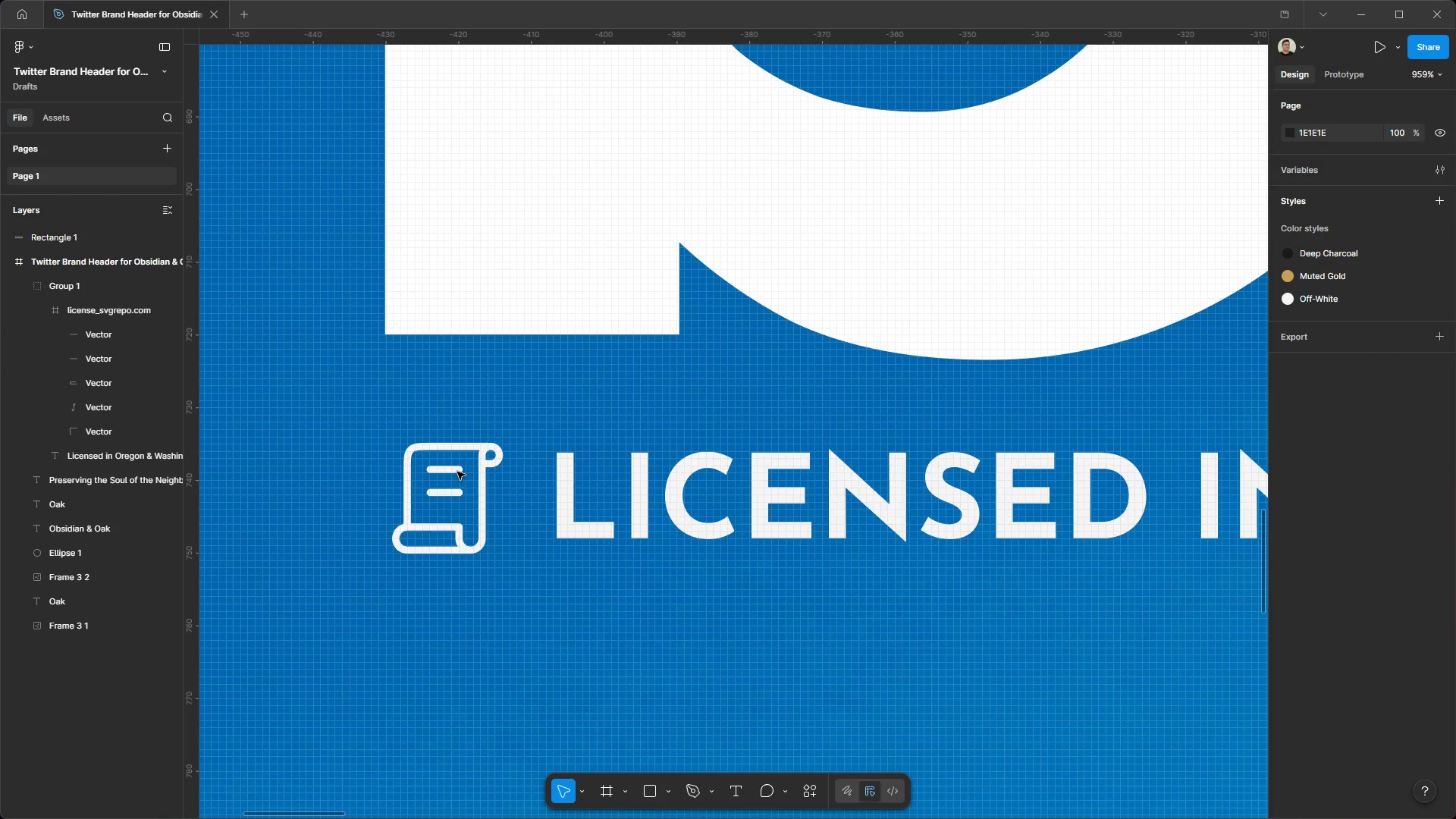 
hold_key(key=ControlLeft, duration=1.03)
 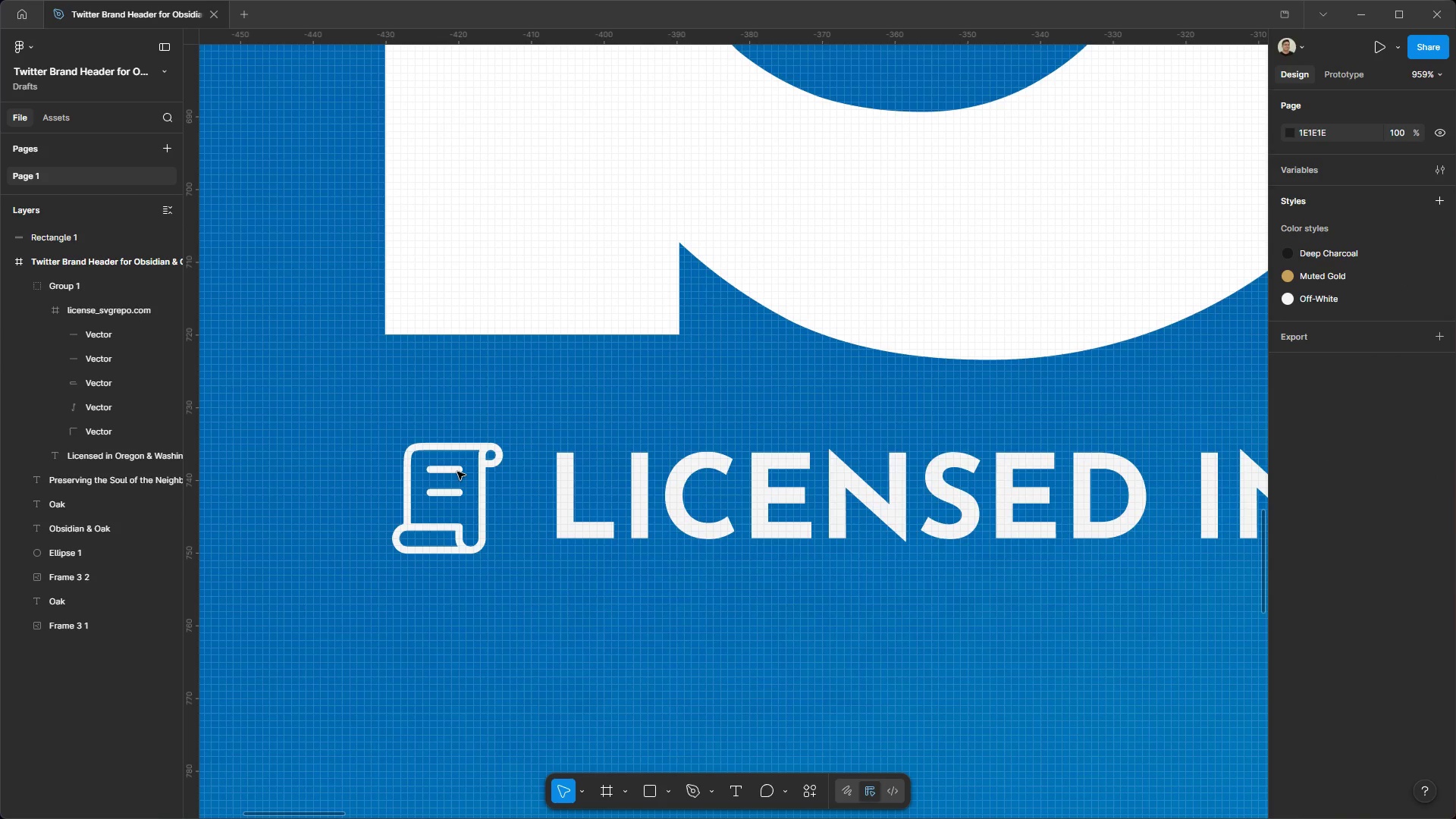 
hold_key(key=ControlLeft, duration=7.75)
 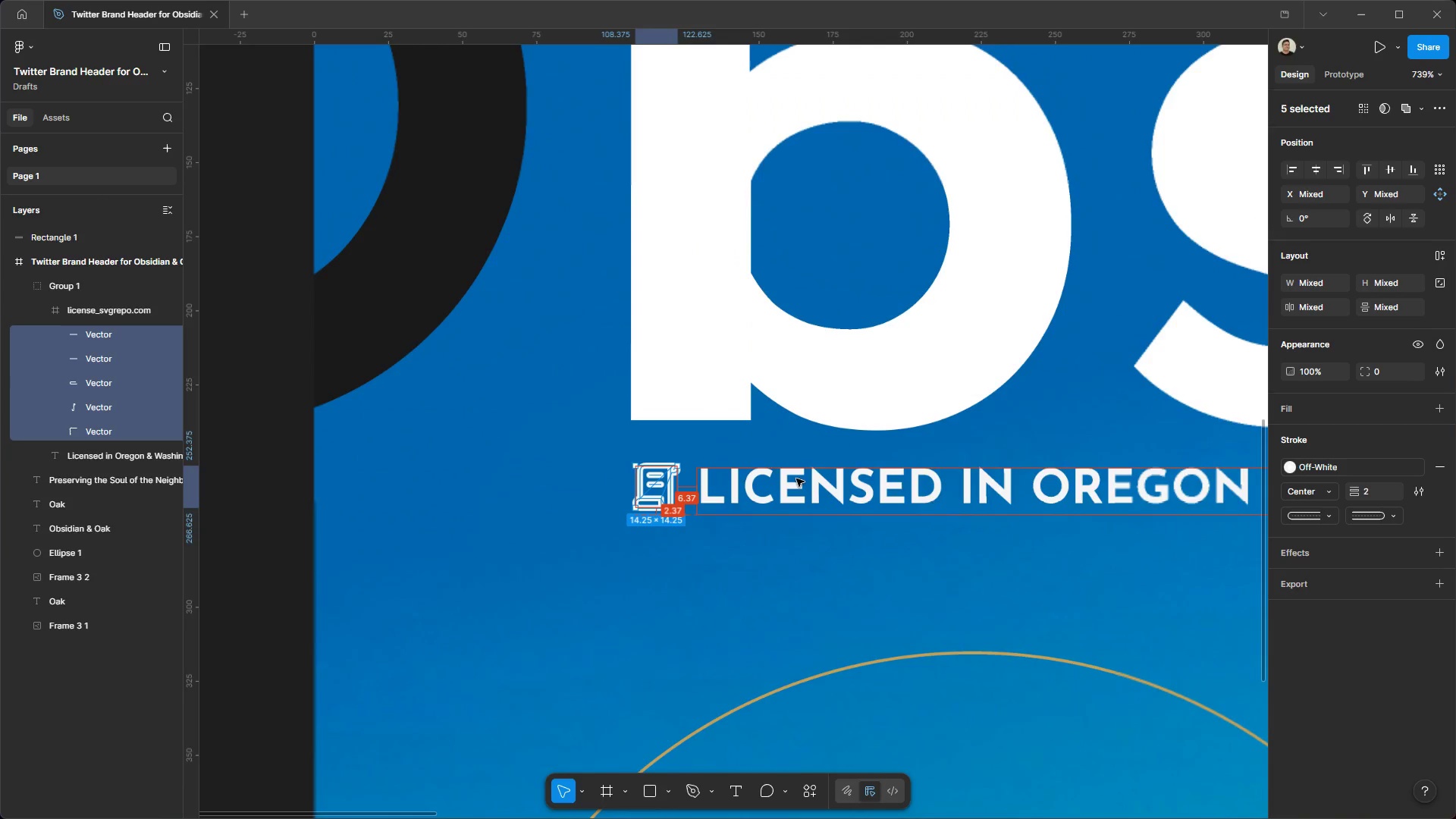 
scroll: coordinate [457, 472], scroll_direction: up, amount: 16.0
 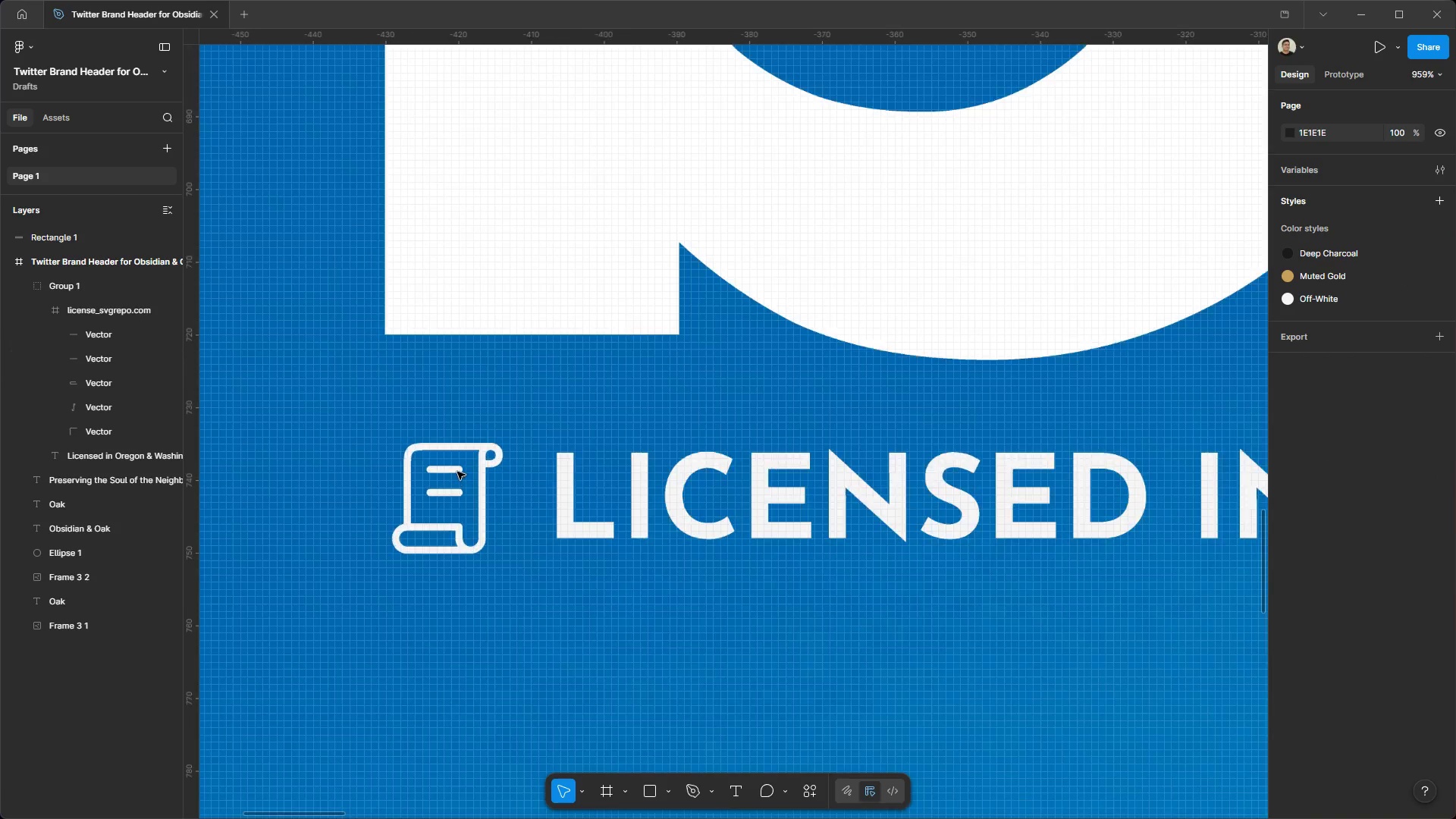 
double_click([457, 472])
 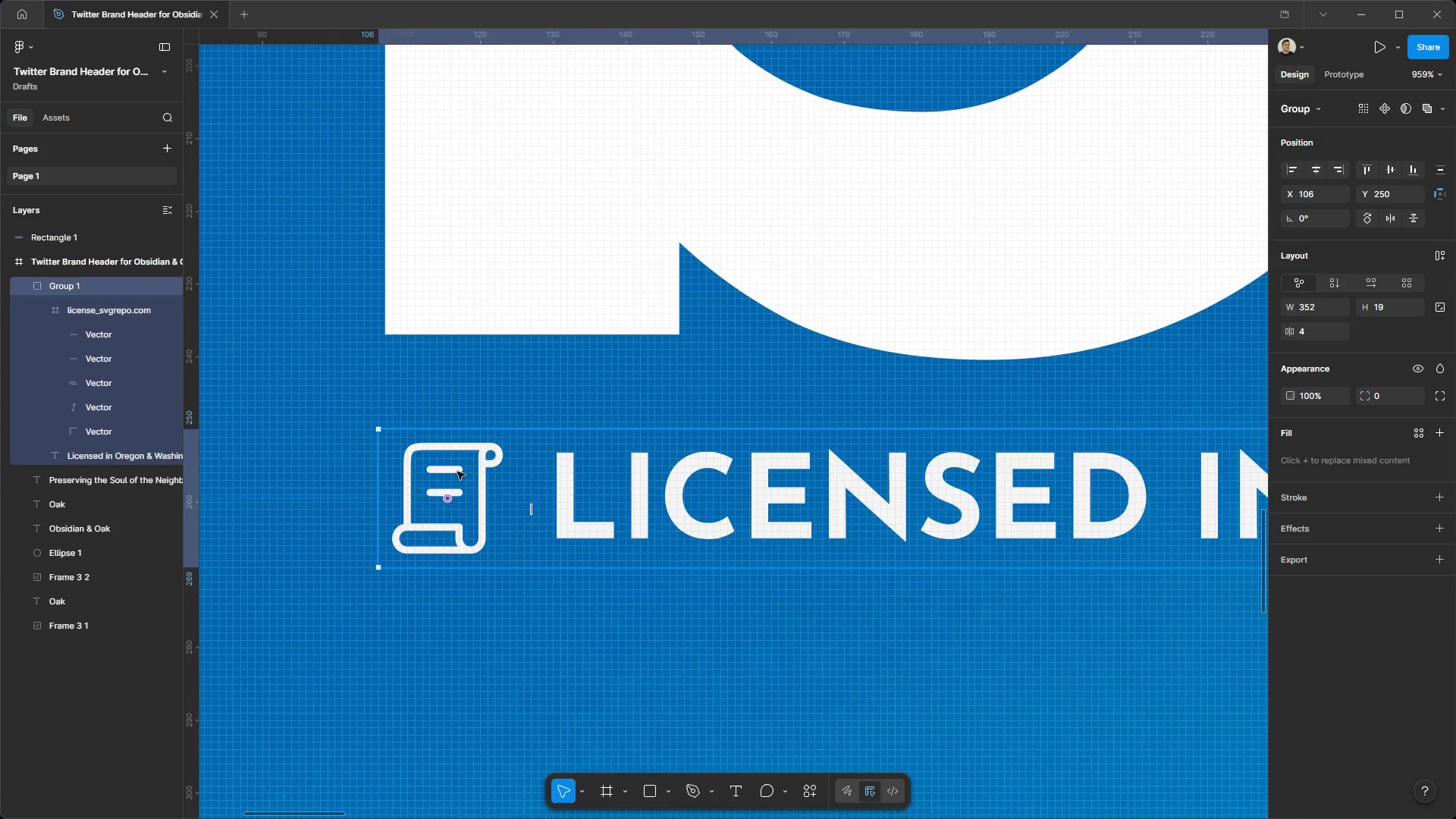 
triple_click([457, 472])
 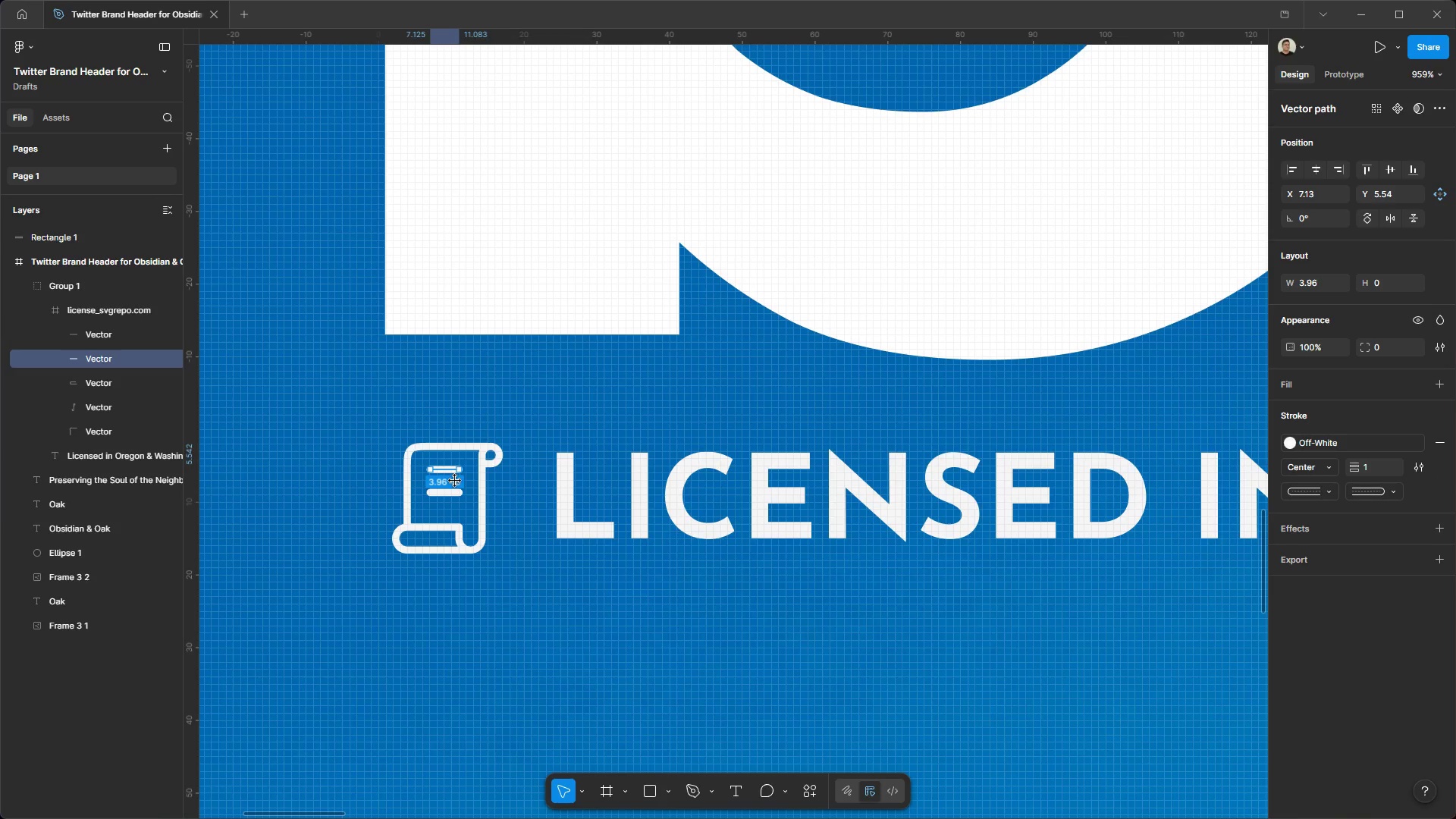 
hold_key(key=ShiftLeft, duration=1.53)
 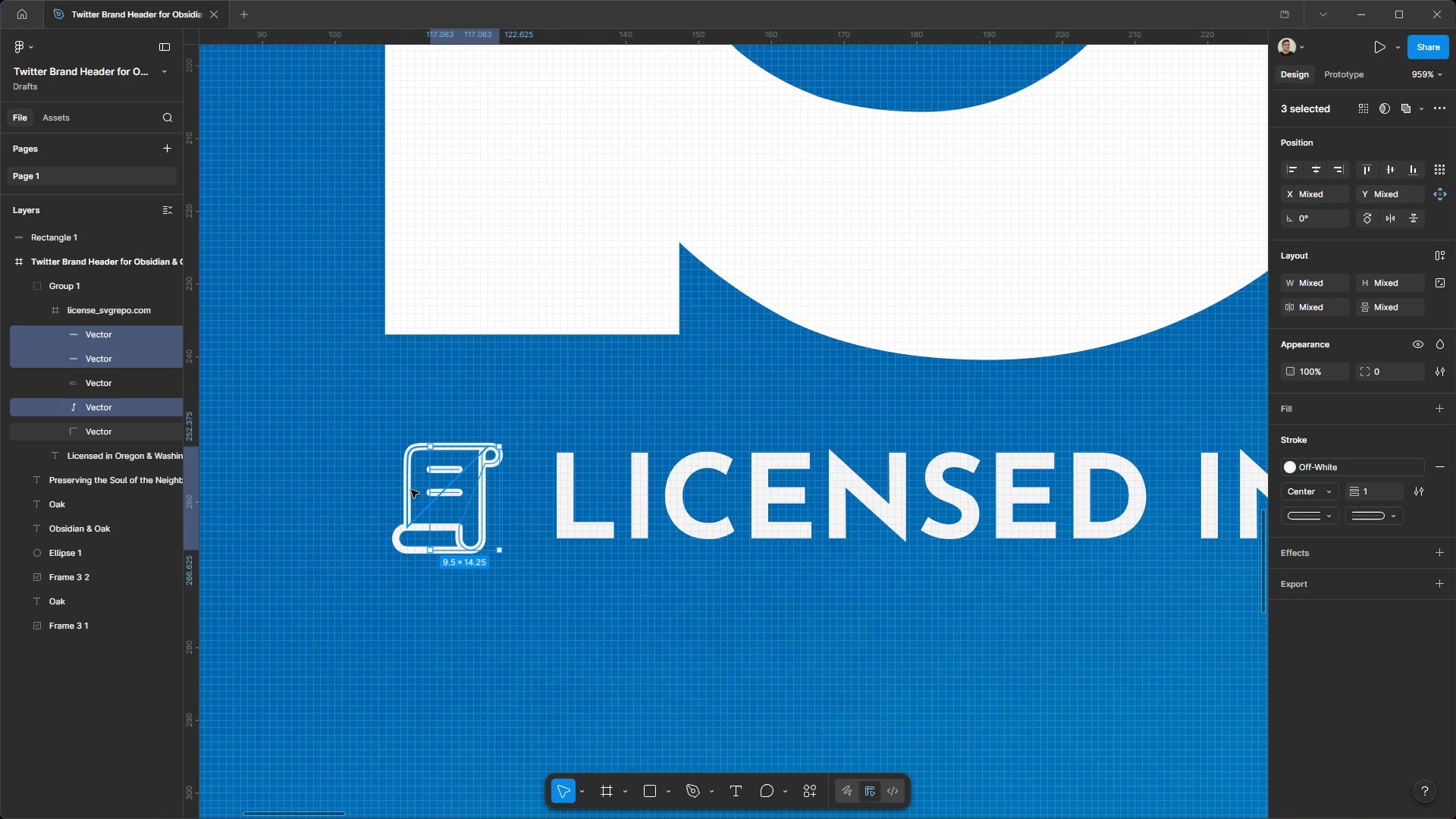 
hold_key(key=ShiftLeft, duration=1.51)
left_click([411, 490])
 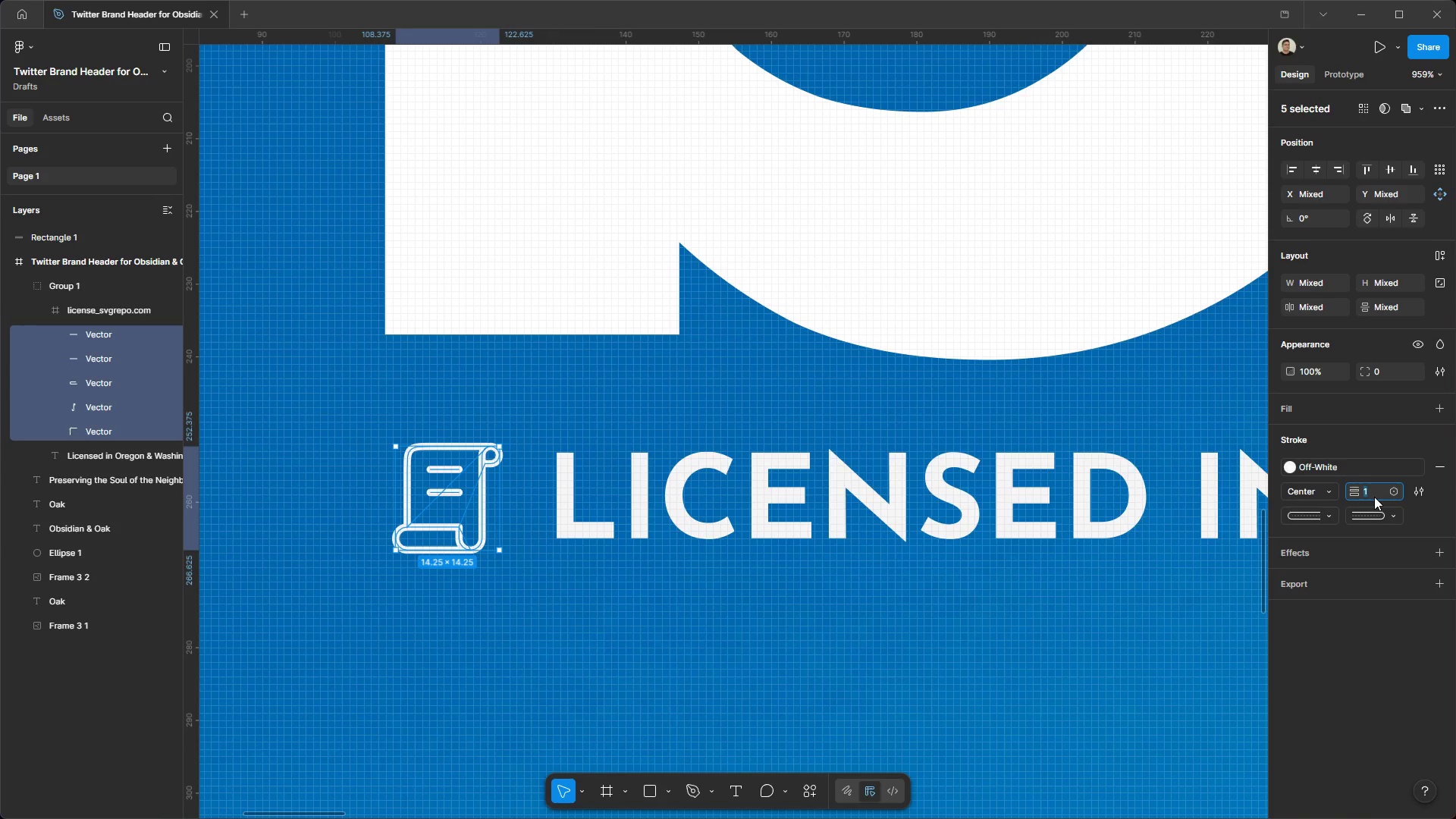 
key(2)
 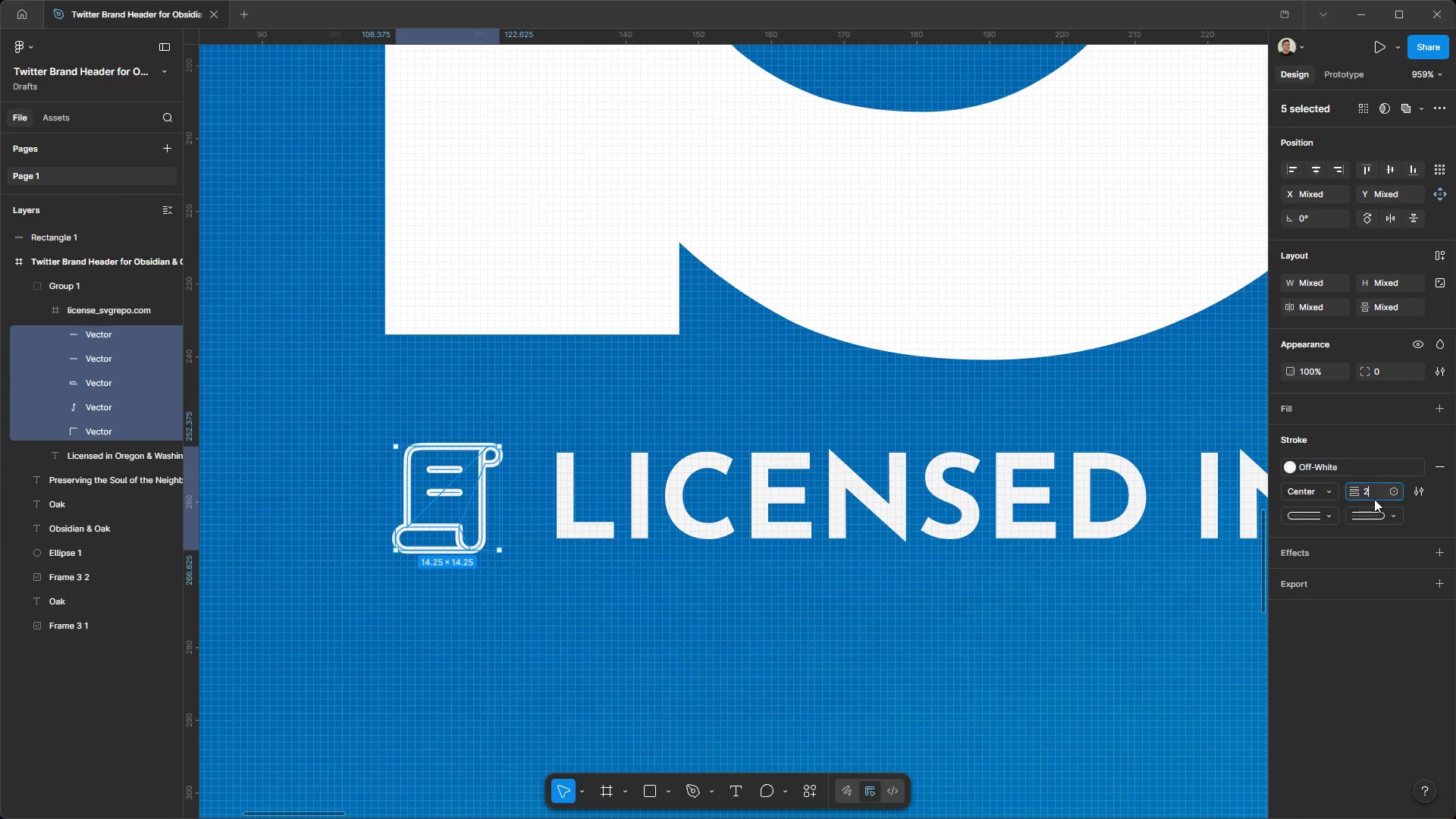 
key(Enter)
 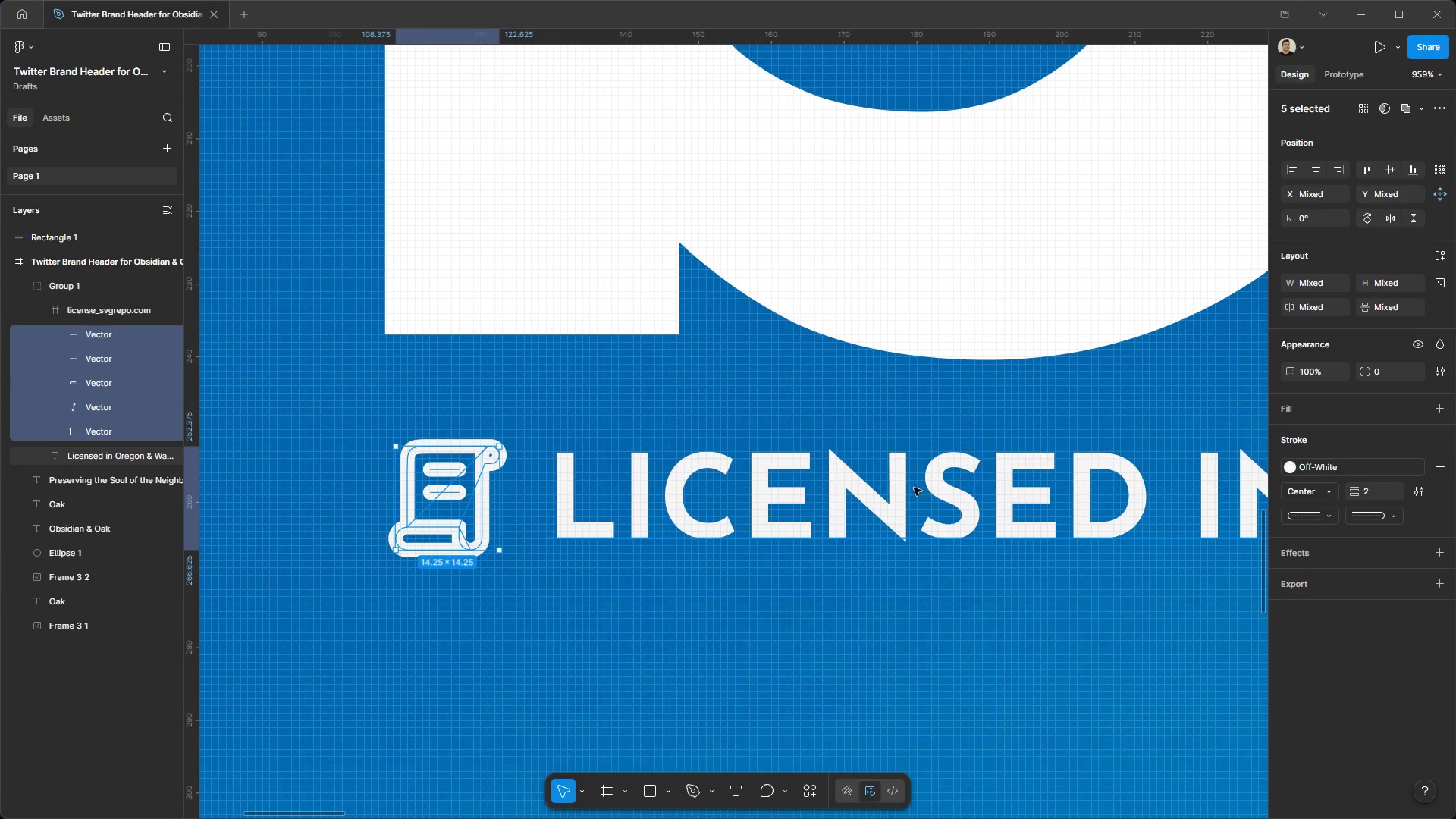 
hold_key(key=ControlLeft, duration=0.72)
hold_key(key=AltLeft, duration=0.72)
scroll: coordinate [796, 479], scroll_direction: down, amount: 10.0
 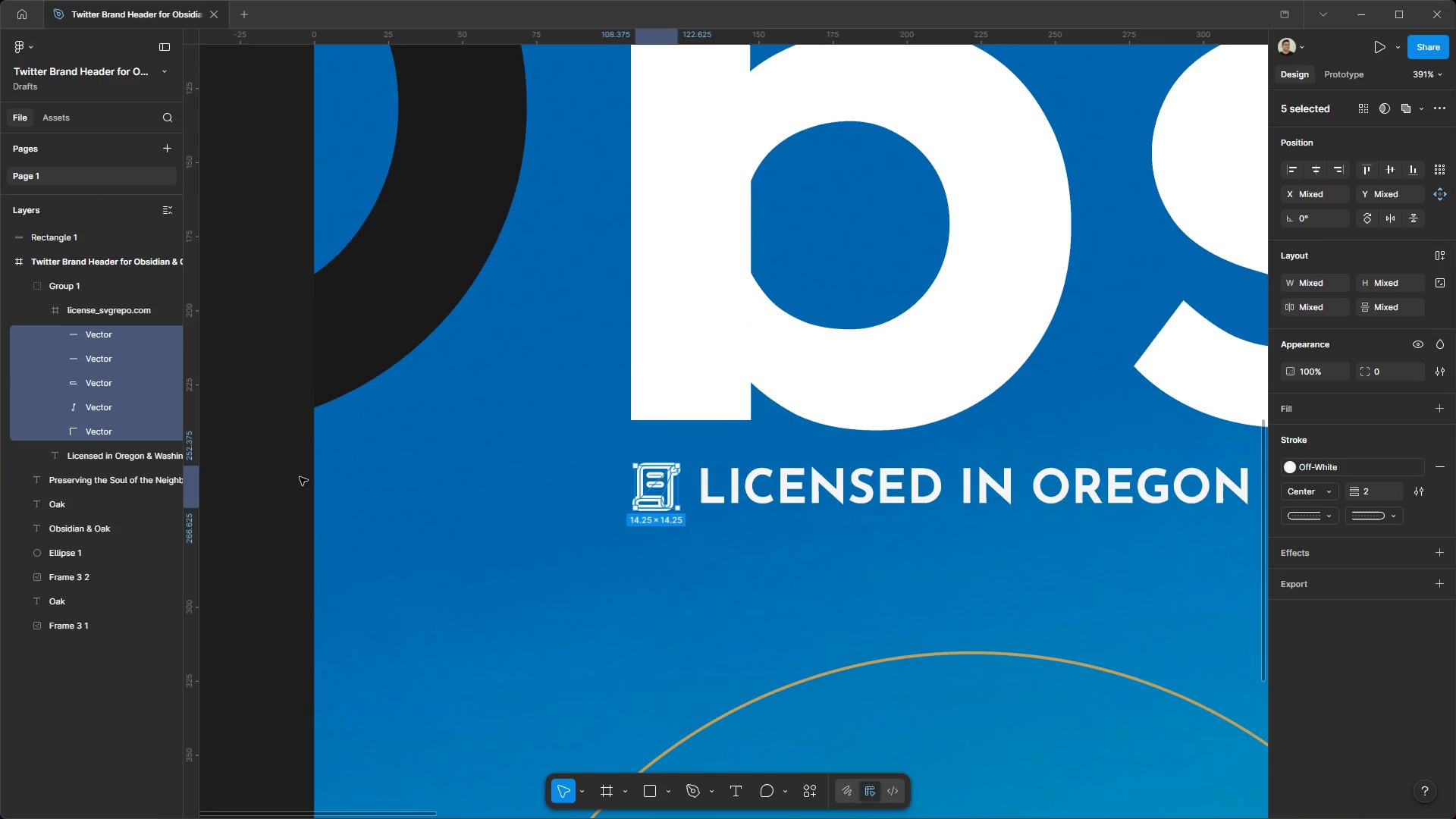 
left_click([297, 481])
 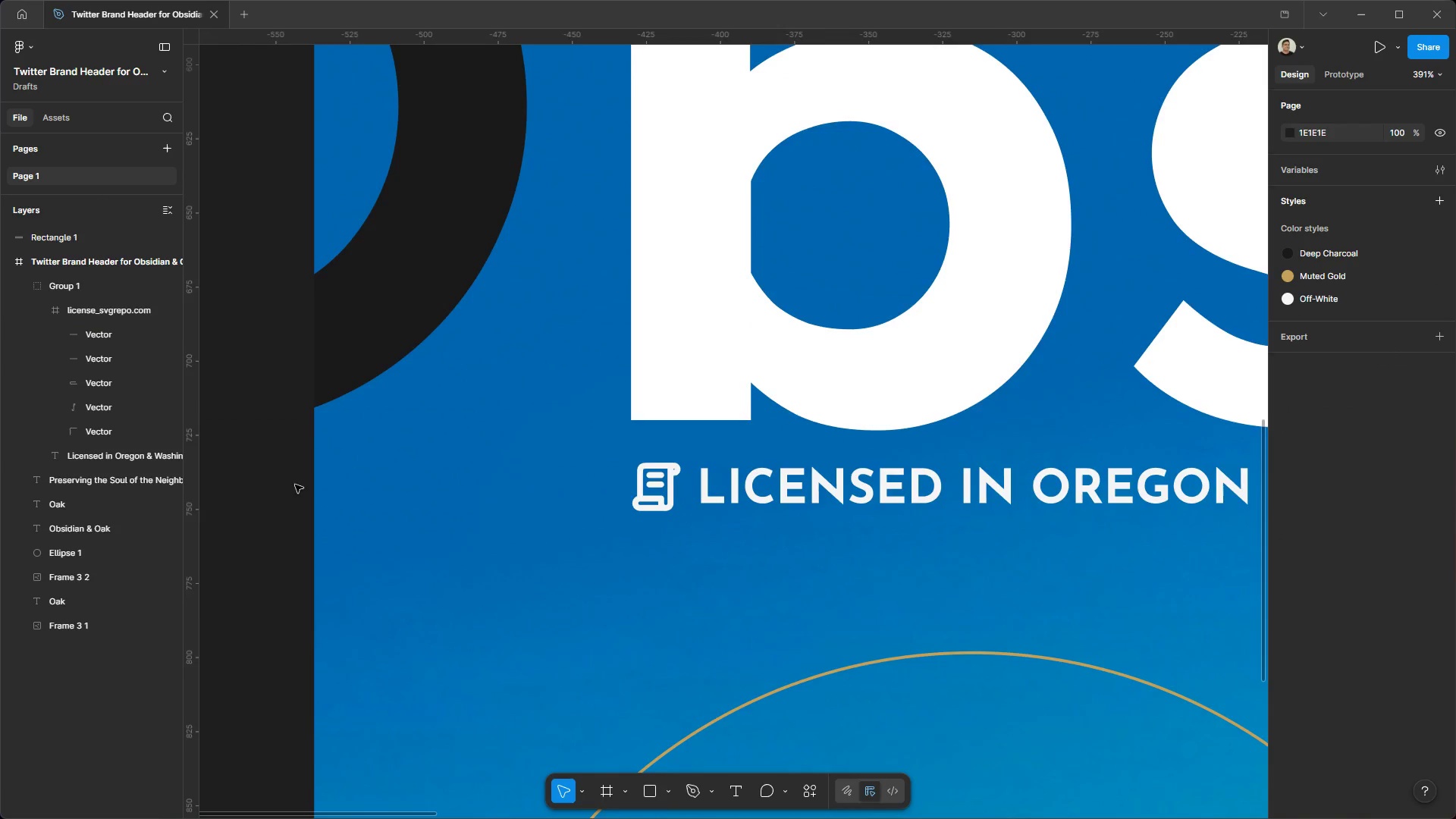 
hold_key(key=ControlLeft, duration=1.24)
hold_key(key=AltLeft, duration=1.22)
scroll: coordinate [392, 258], scroll_direction: down, amount: 13.0
 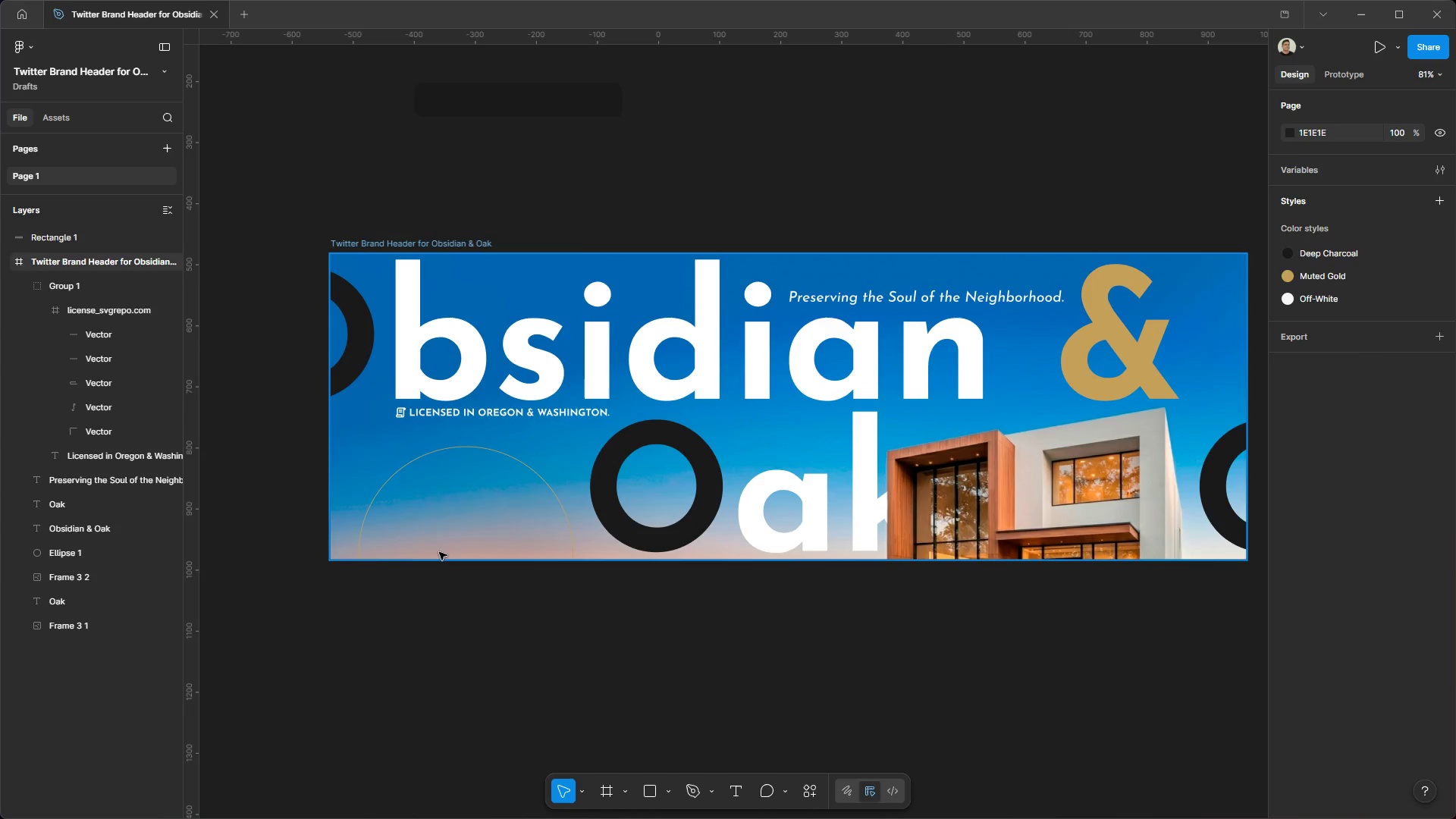 
hold_key(key=ControlLeft, duration=0.38)
 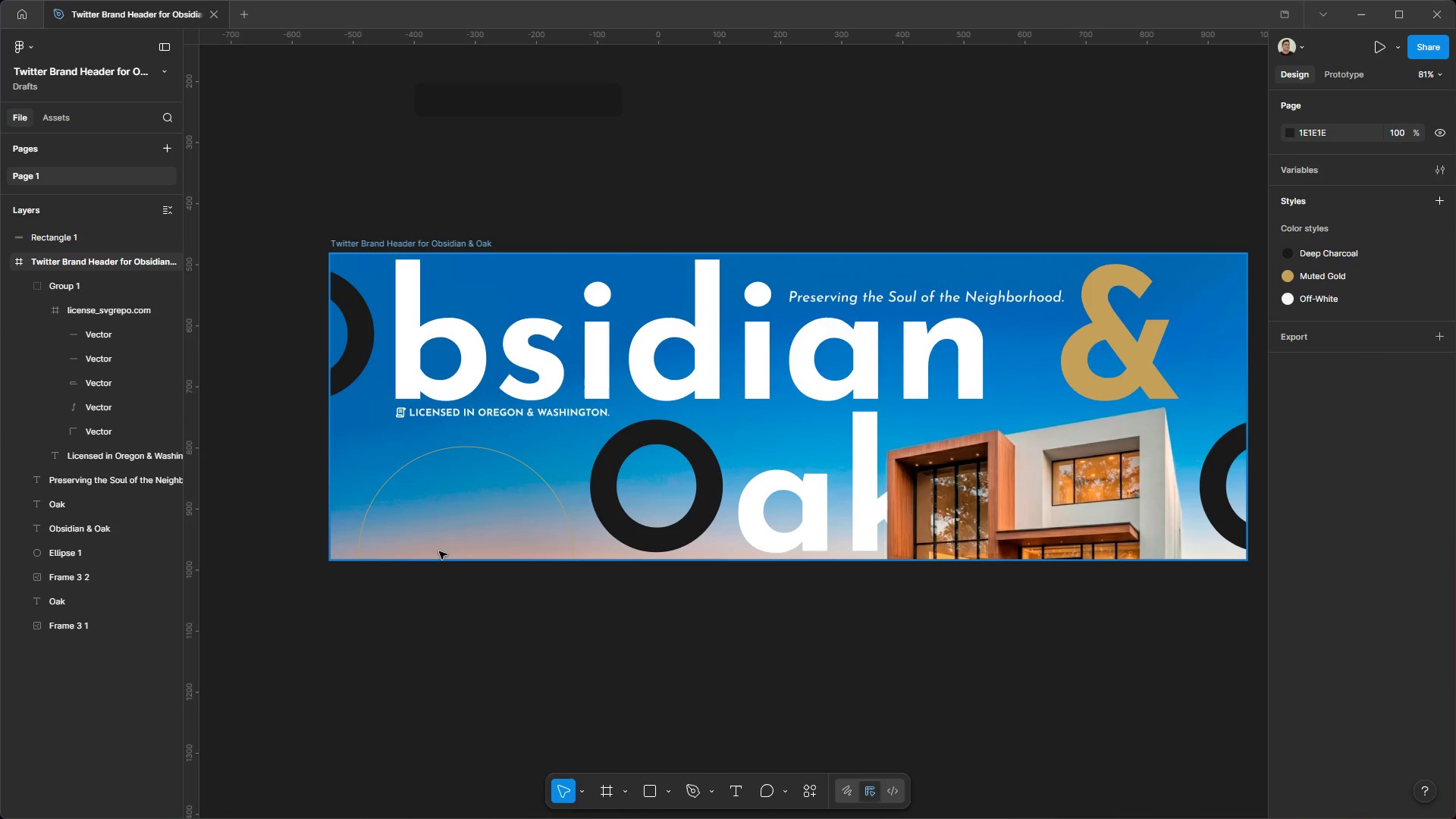 
hold_key(key=AltLeft, duration=0.33)
 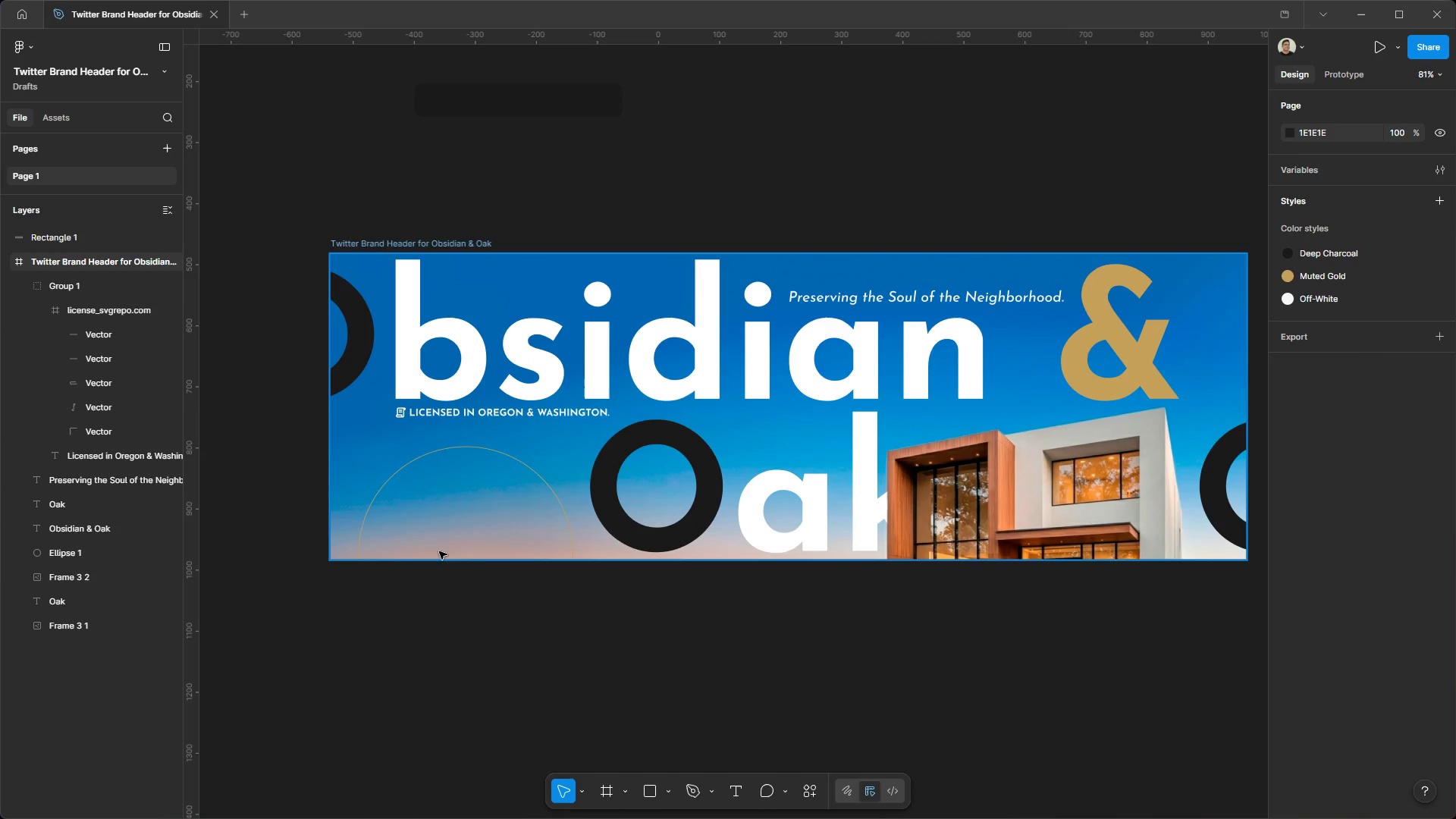 
hold_key(key=AltLeft, duration=0.62)
hold_key(key=ControlLeft, duration=0.66)
scroll: coordinate [406, 386], scroll_direction: up, amount: 5.0
 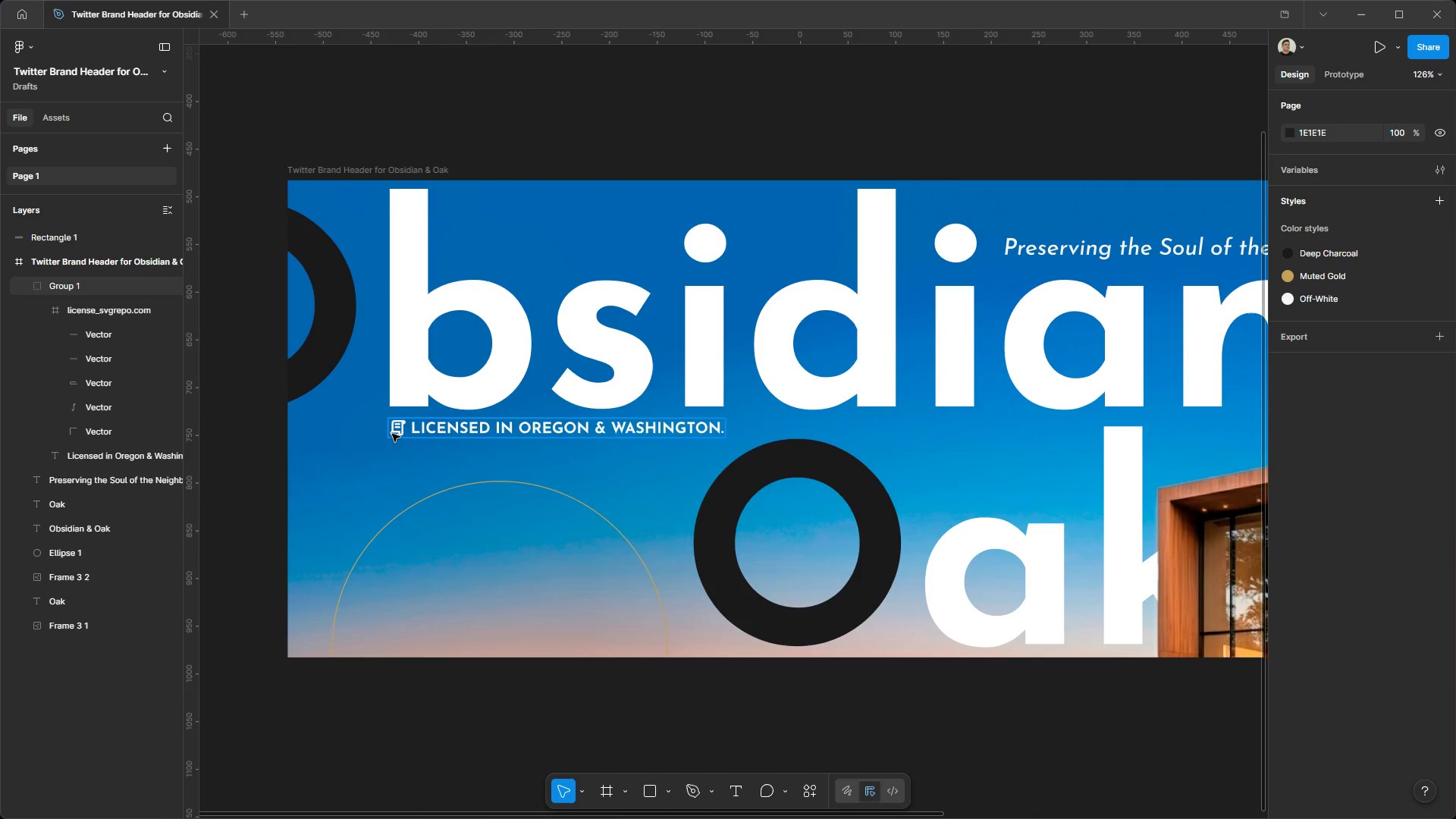 
left_click([394, 431])
 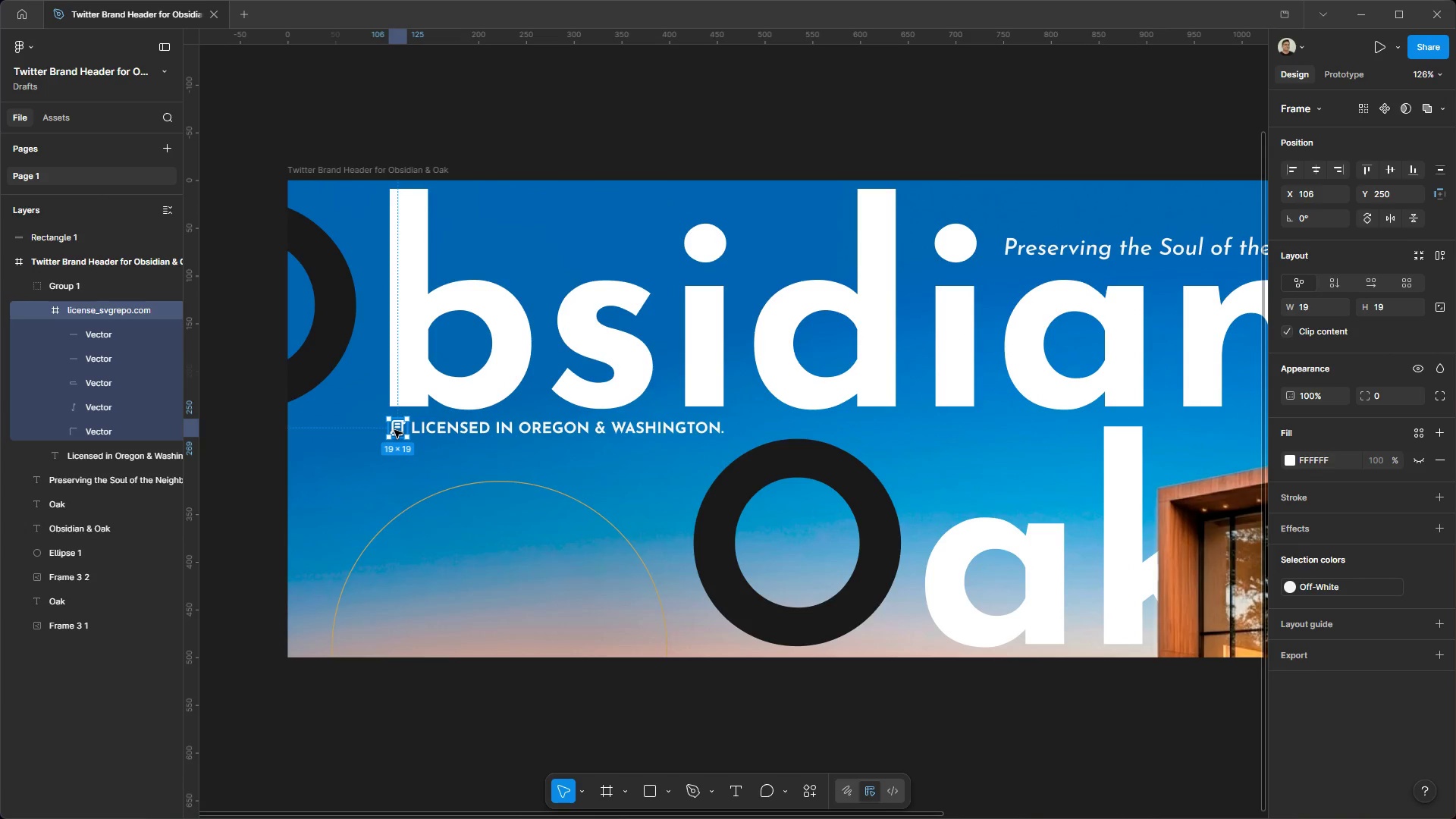 
key(Control+ControlLeft)
 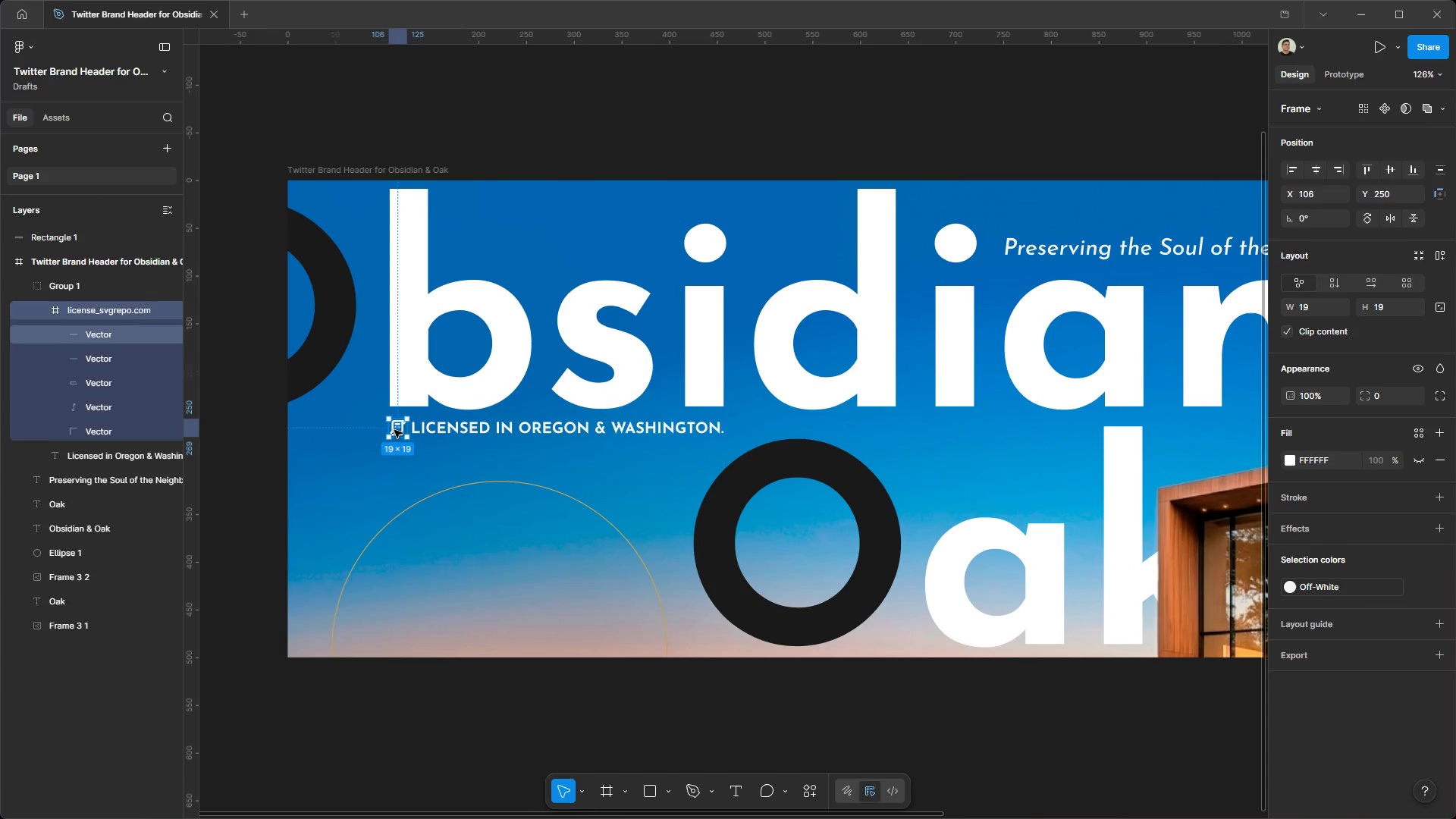 
key(Control+X)
 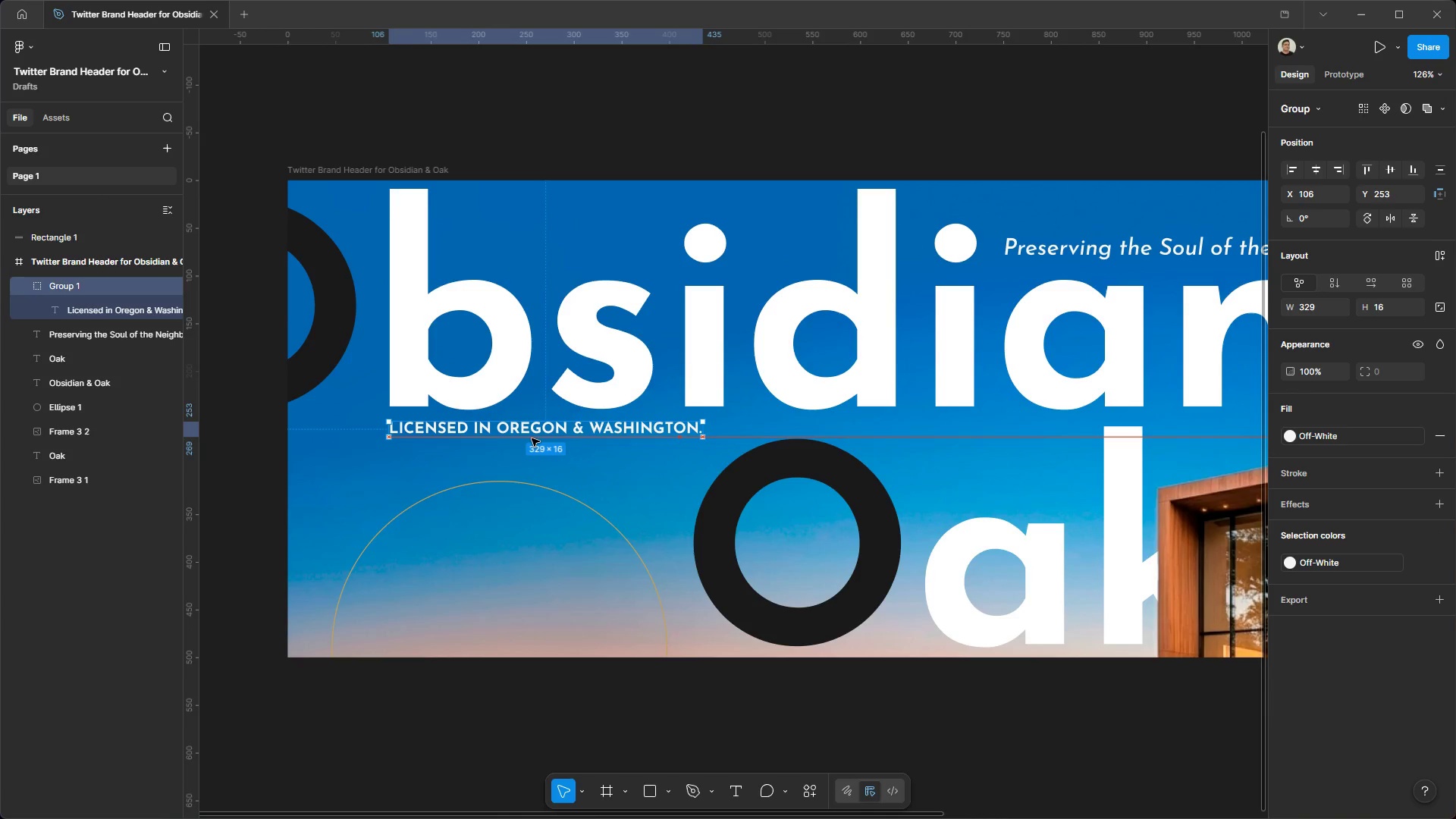 
wait(9.34)
 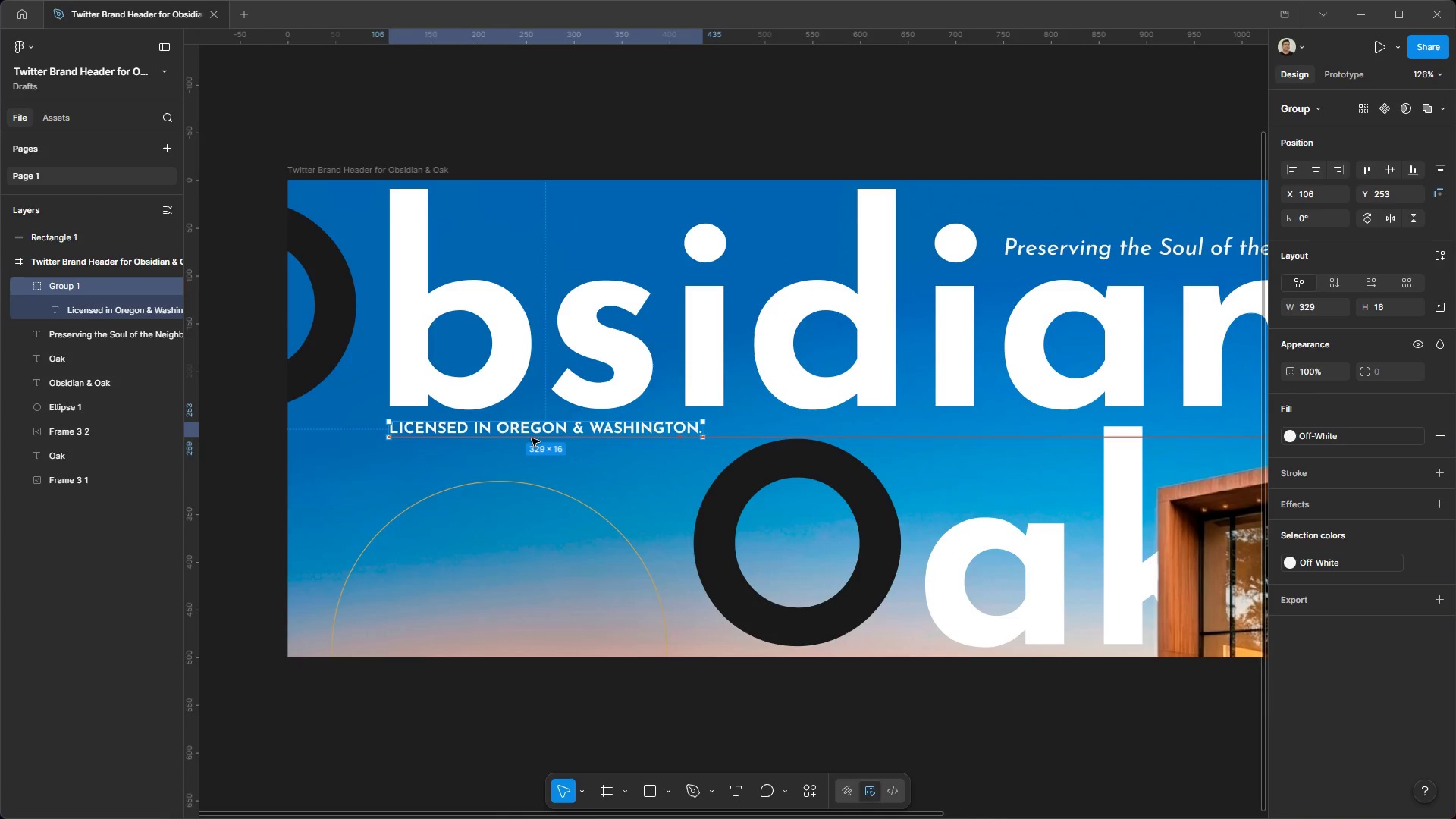 
hold_key(key=ControlLeft, duration=0.86)
 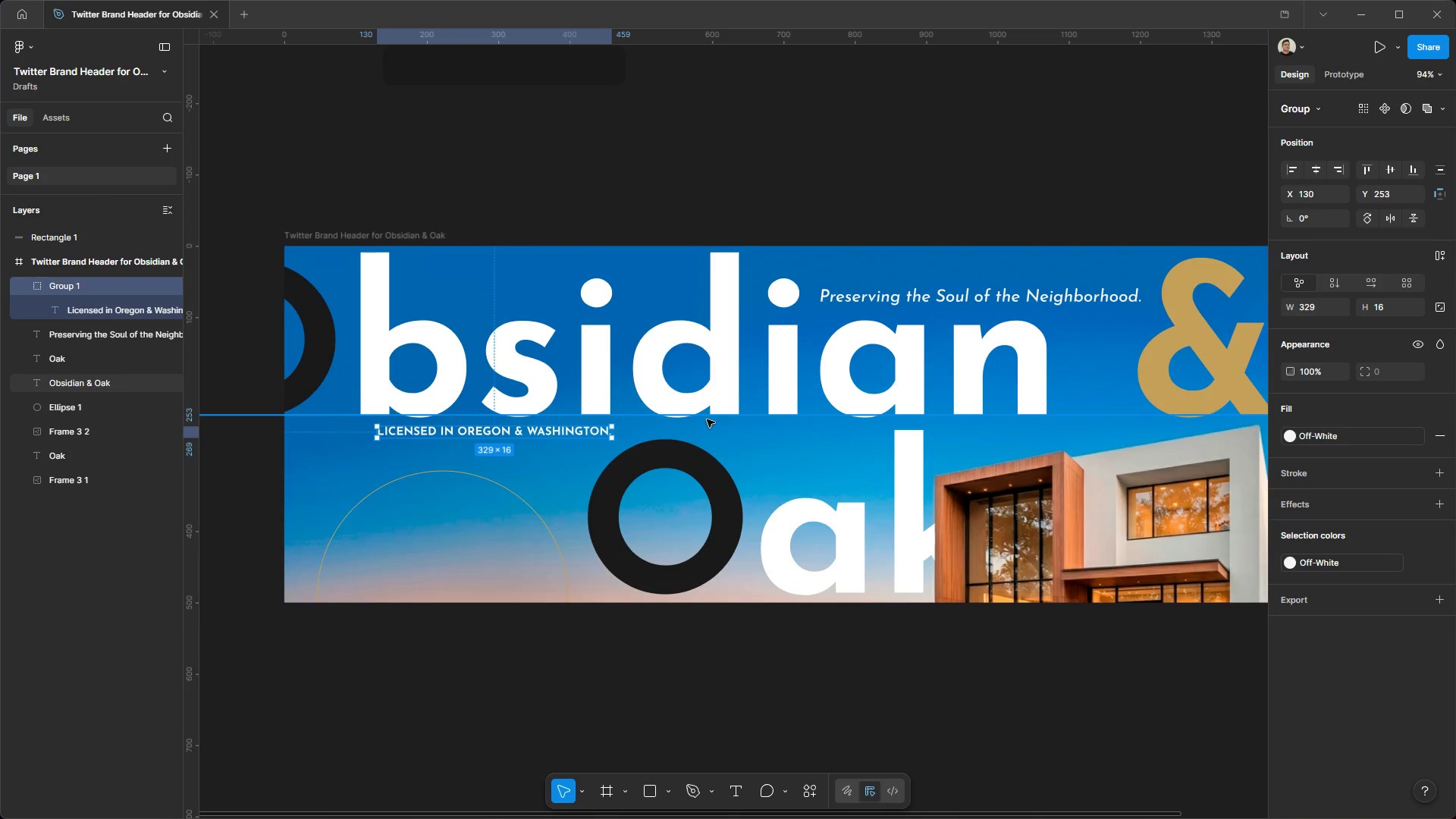 
hold_key(key=AltLeft, duration=0.81)
 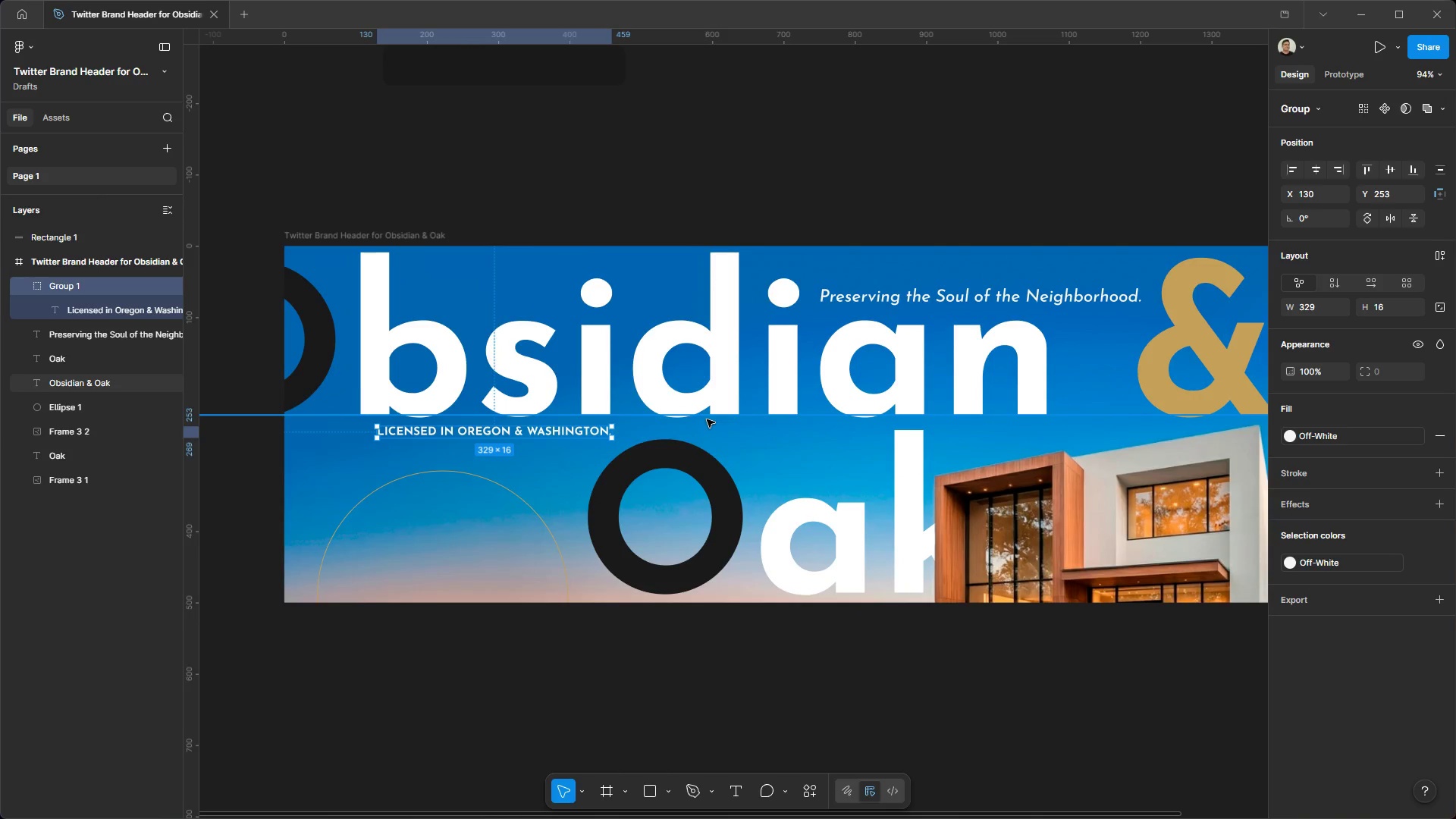 
hold_key(key=AltLeft, duration=2.39)
 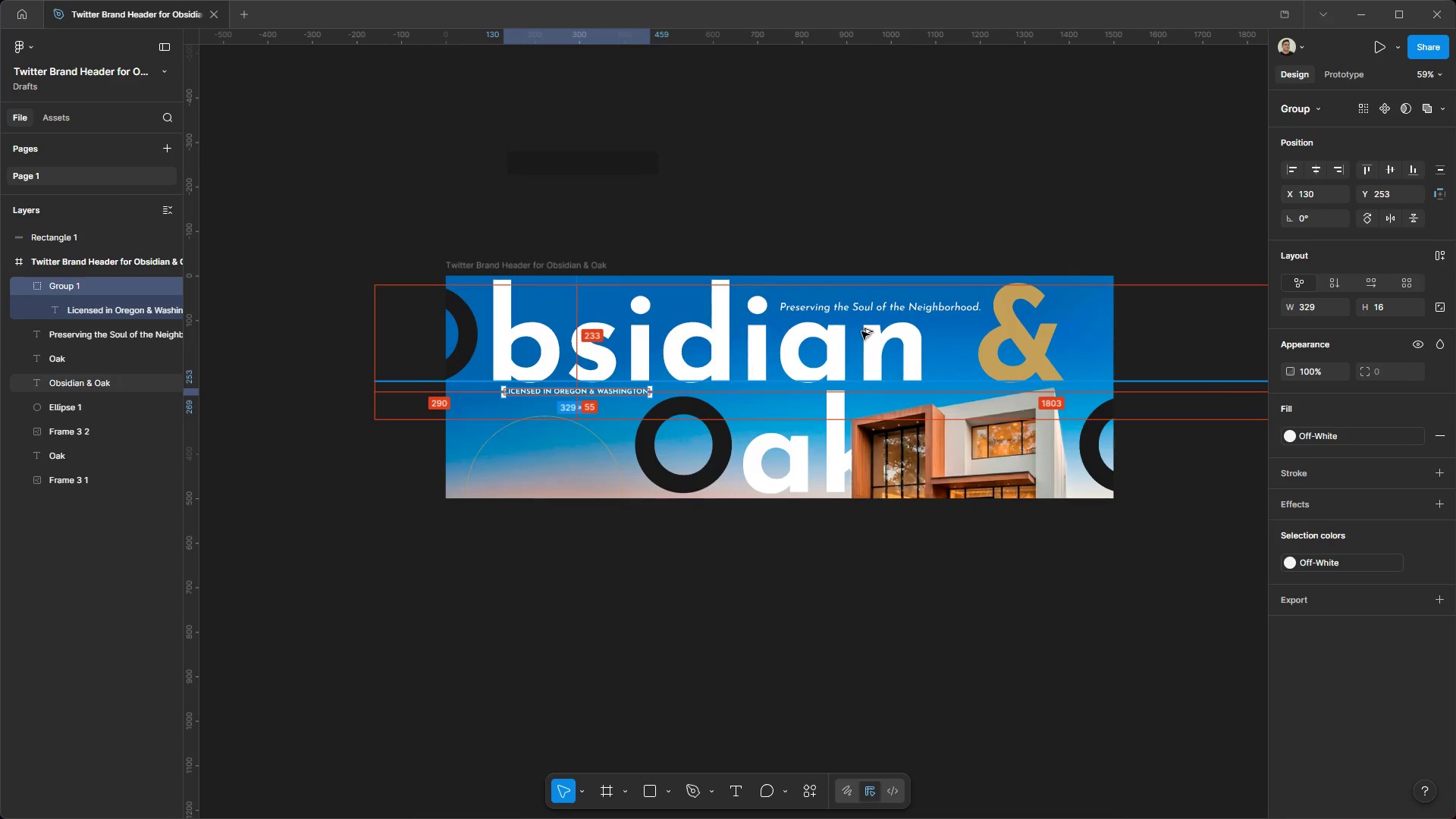 
scroll: coordinate [693, 422], scroll_direction: down, amount: 1.0
 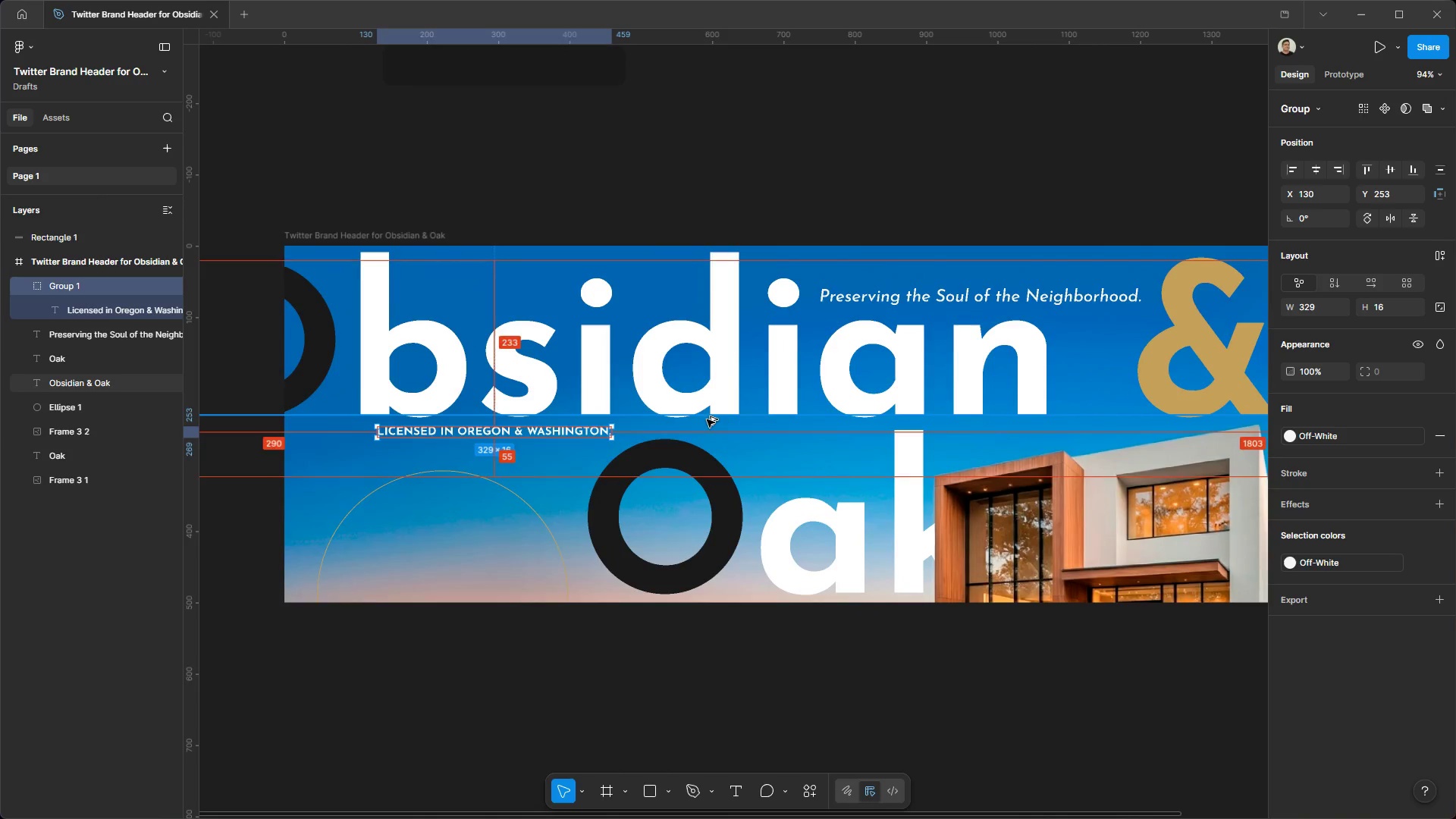 
hold_key(key=ControlLeft, duration=0.89)
hold_key(key=AltLeft, duration=0.88)
scroll: coordinate [861, 331], scroll_direction: down, amount: 1.0
 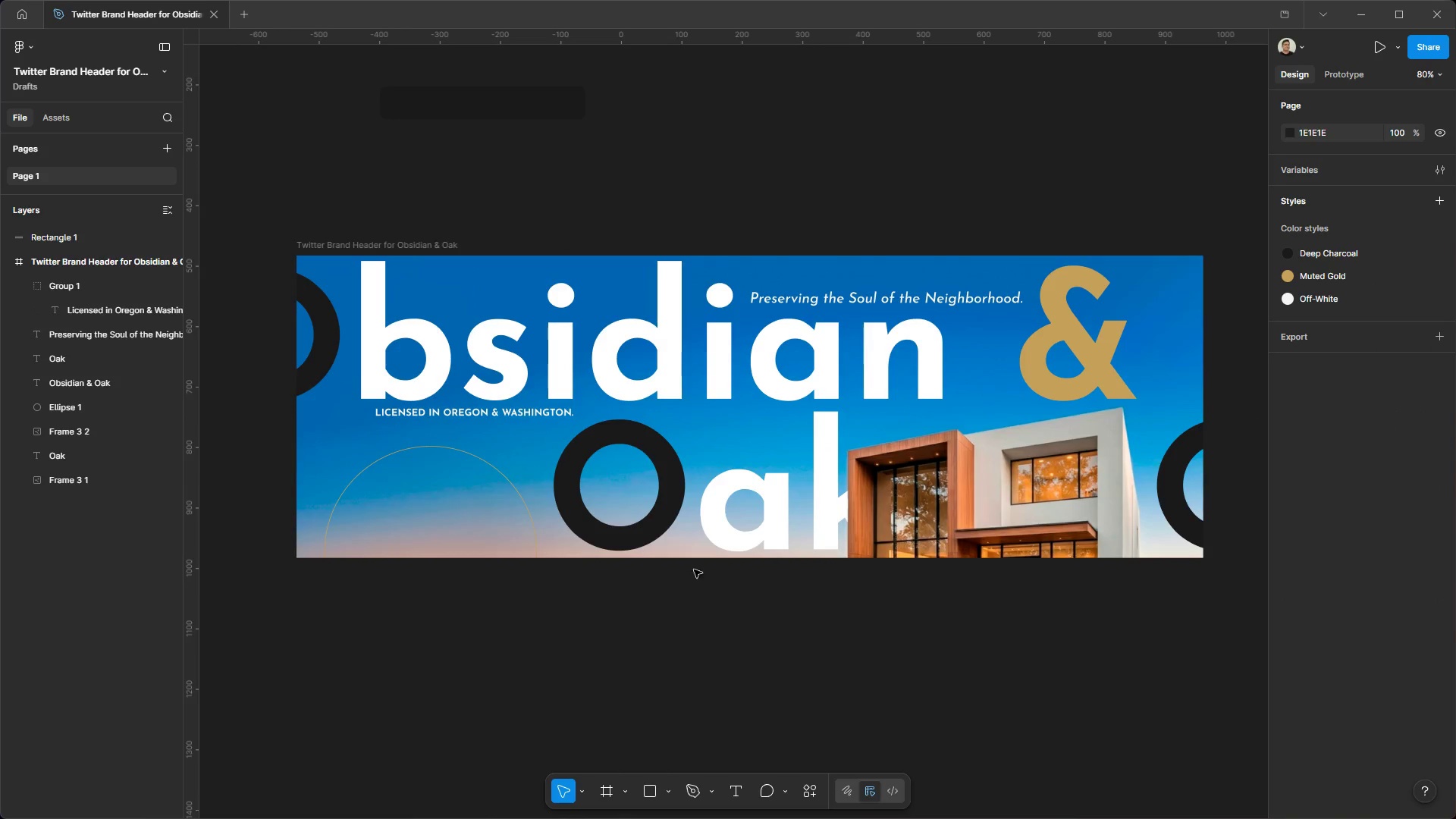 
left_click_drag(start_coordinate=[510, 414], to_coordinate=[498, 421])
 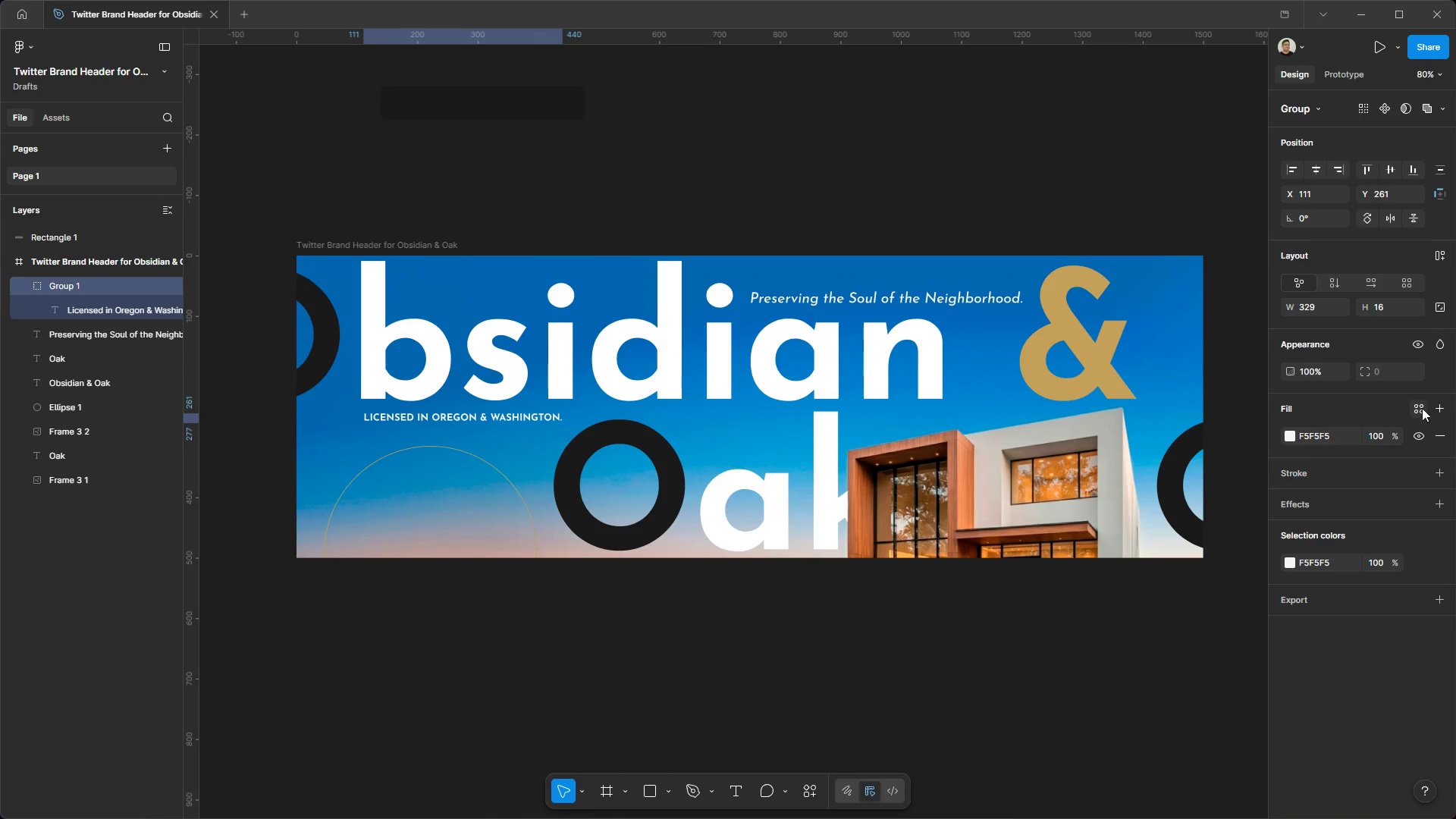 
wait(5.51)
 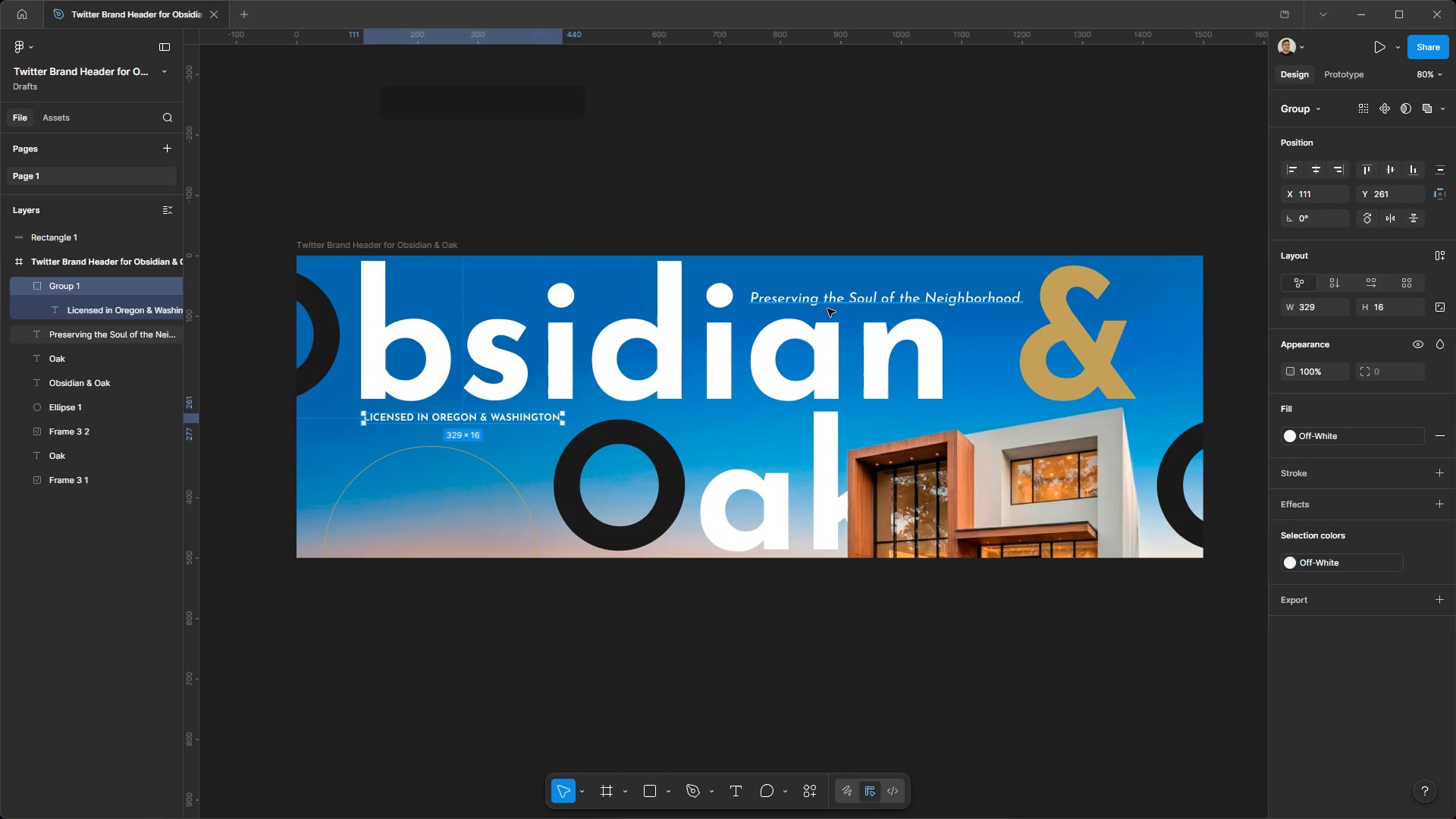 
double_click([799, 586])
 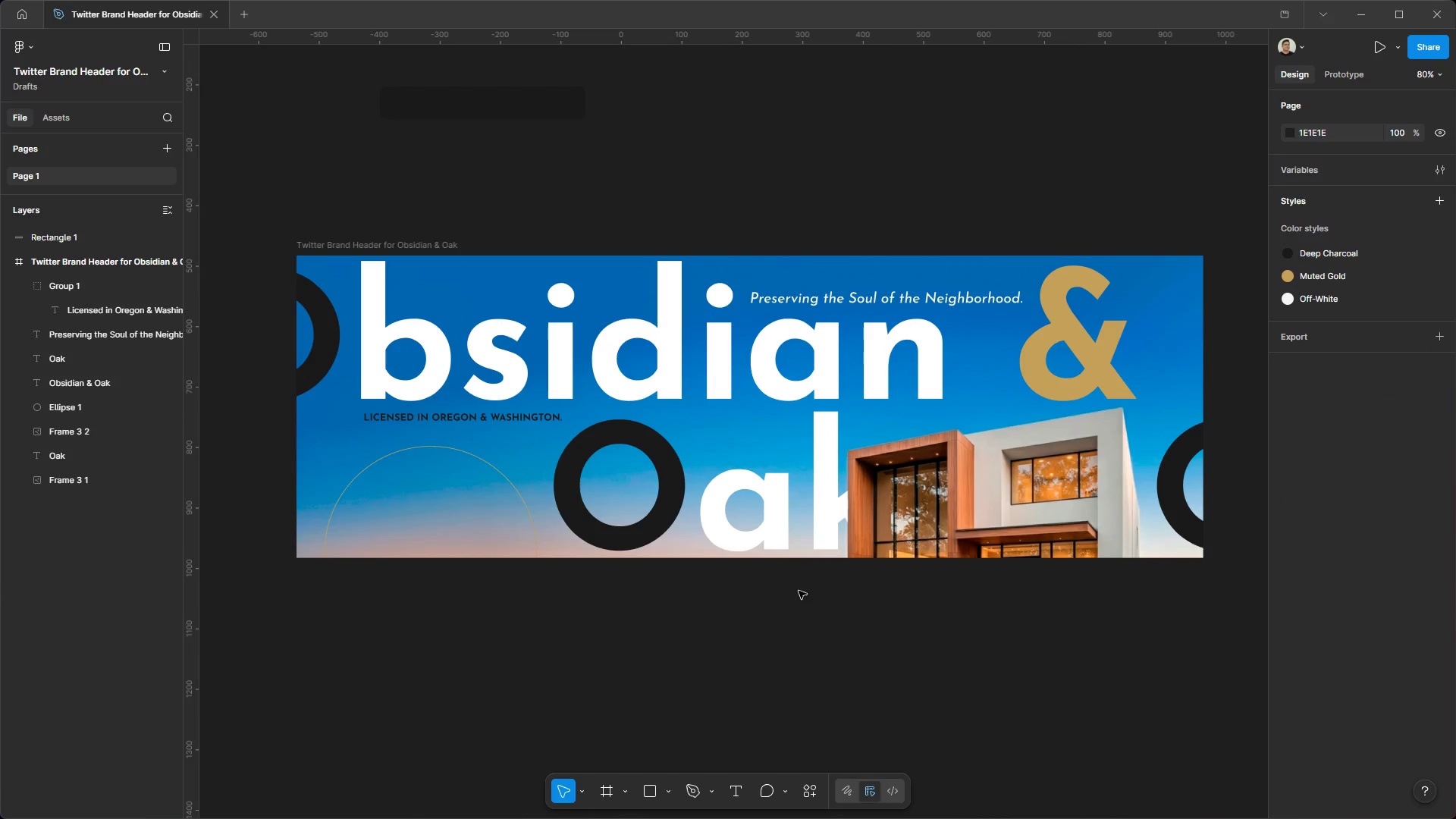 
hold_key(key=ControlLeft, duration=0.98)
hold_key(key=AltLeft, duration=0.95)
scroll: coordinate [742, 440], scroll_direction: up, amount: 3.0
 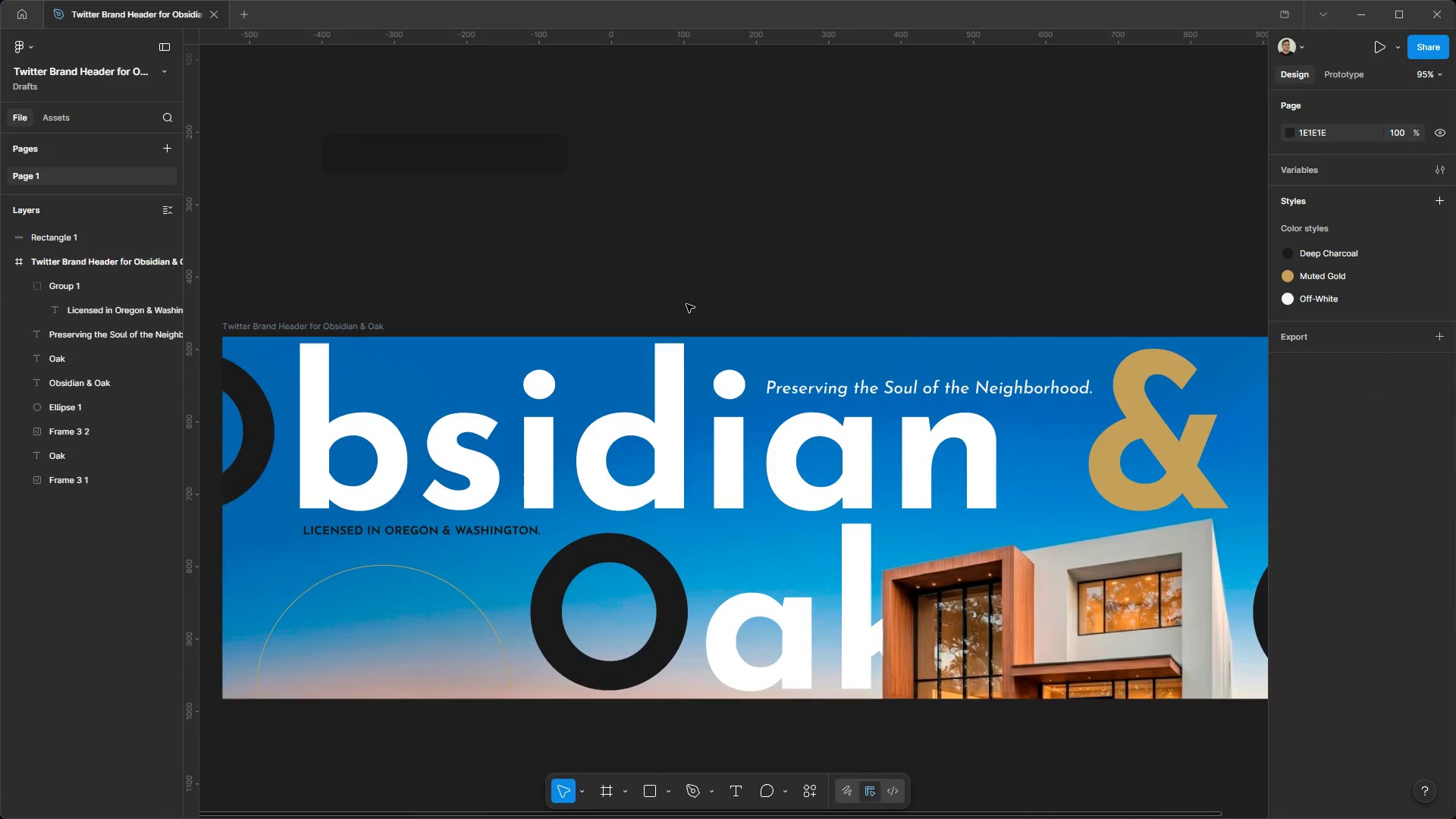 
hold_key(key=ControlLeft, duration=1.31)
hold_key(key=AltLeft, duration=1.27)
scroll: coordinate [742, 224], scroll_direction: down, amount: 3.0
 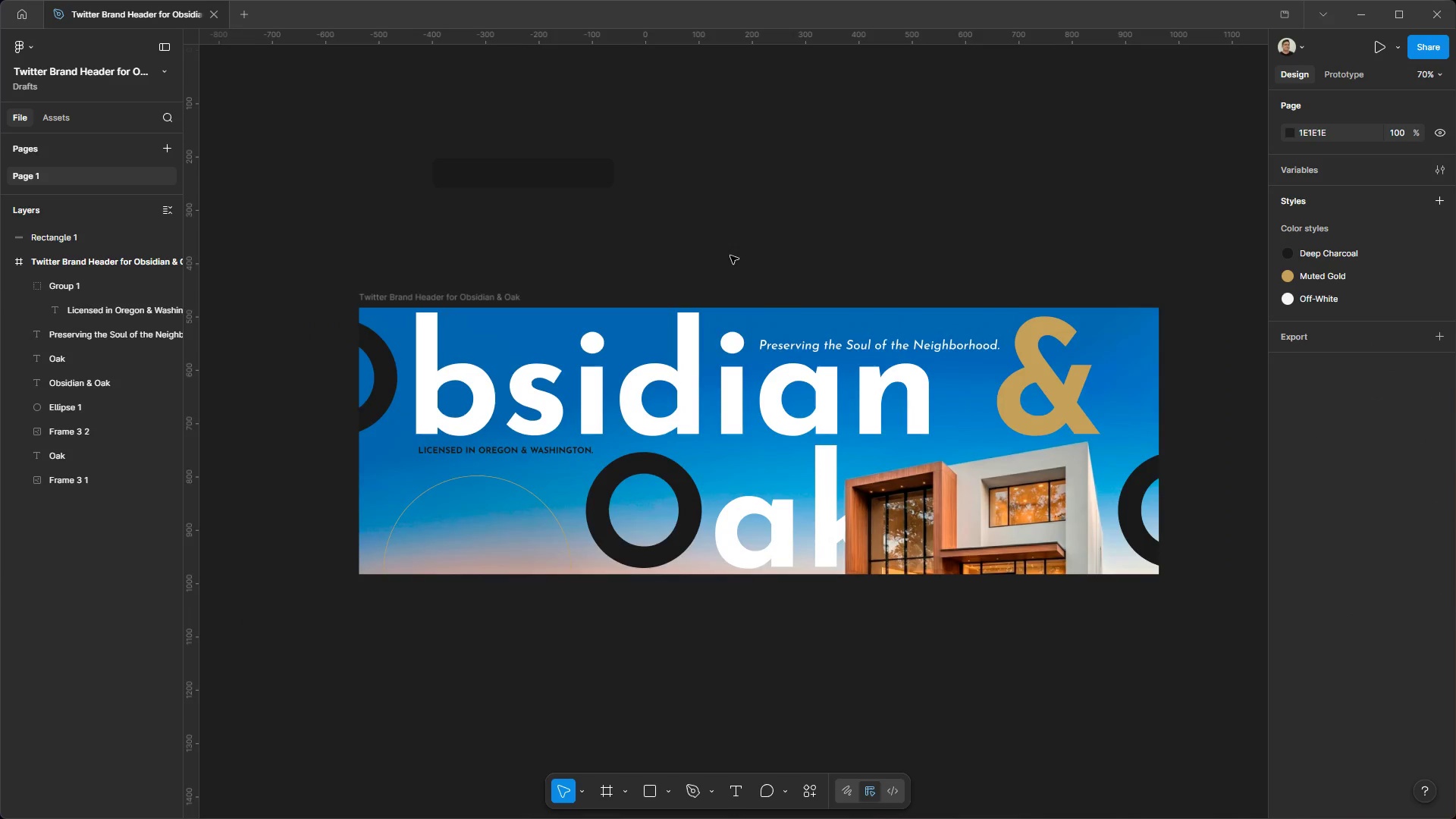 
scroll: coordinate [730, 256], scroll_direction: up, amount: 3.0
 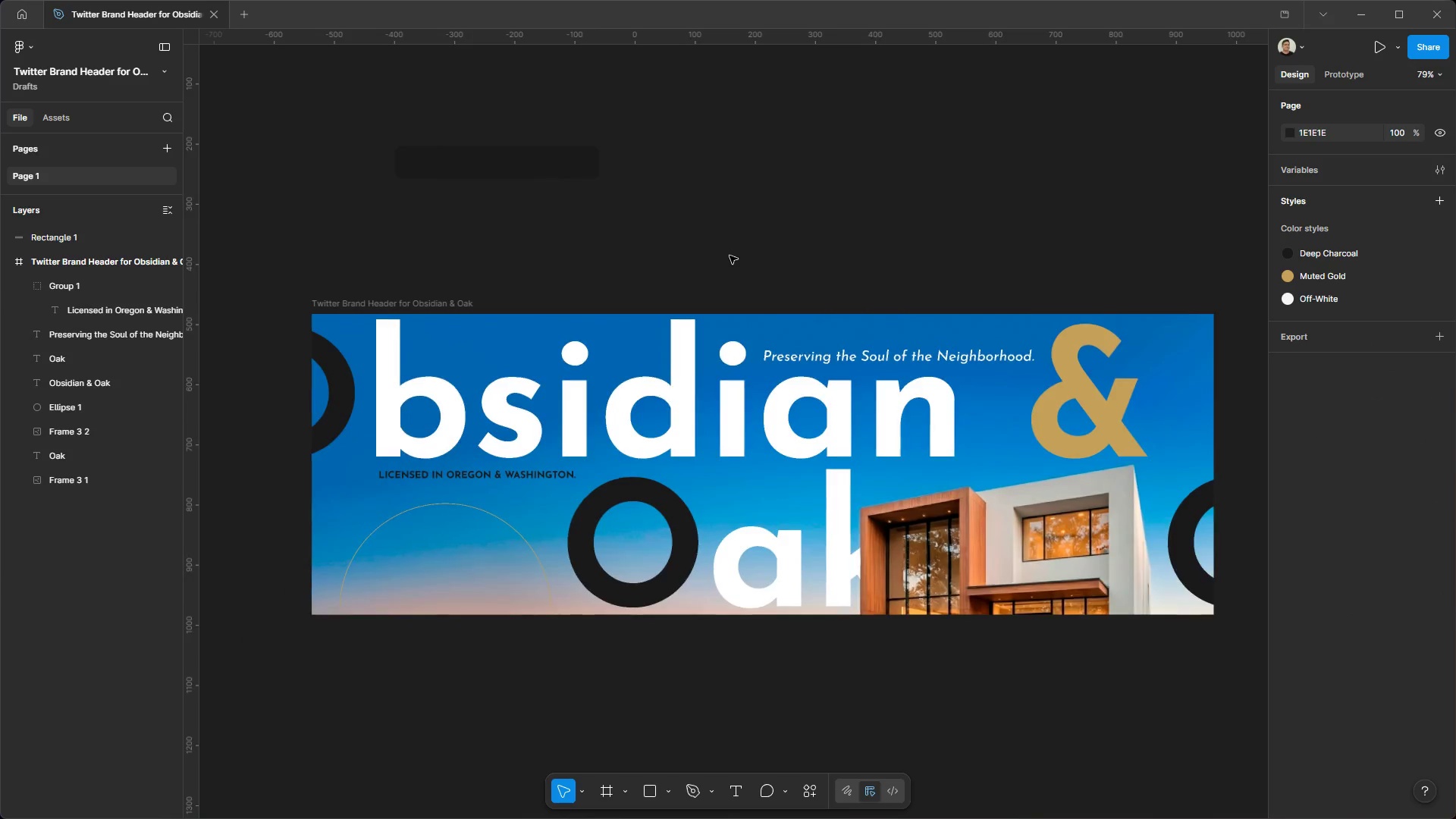 
left_click_drag(start_coordinate=[526, 478], to_coordinate=[522, 478])
 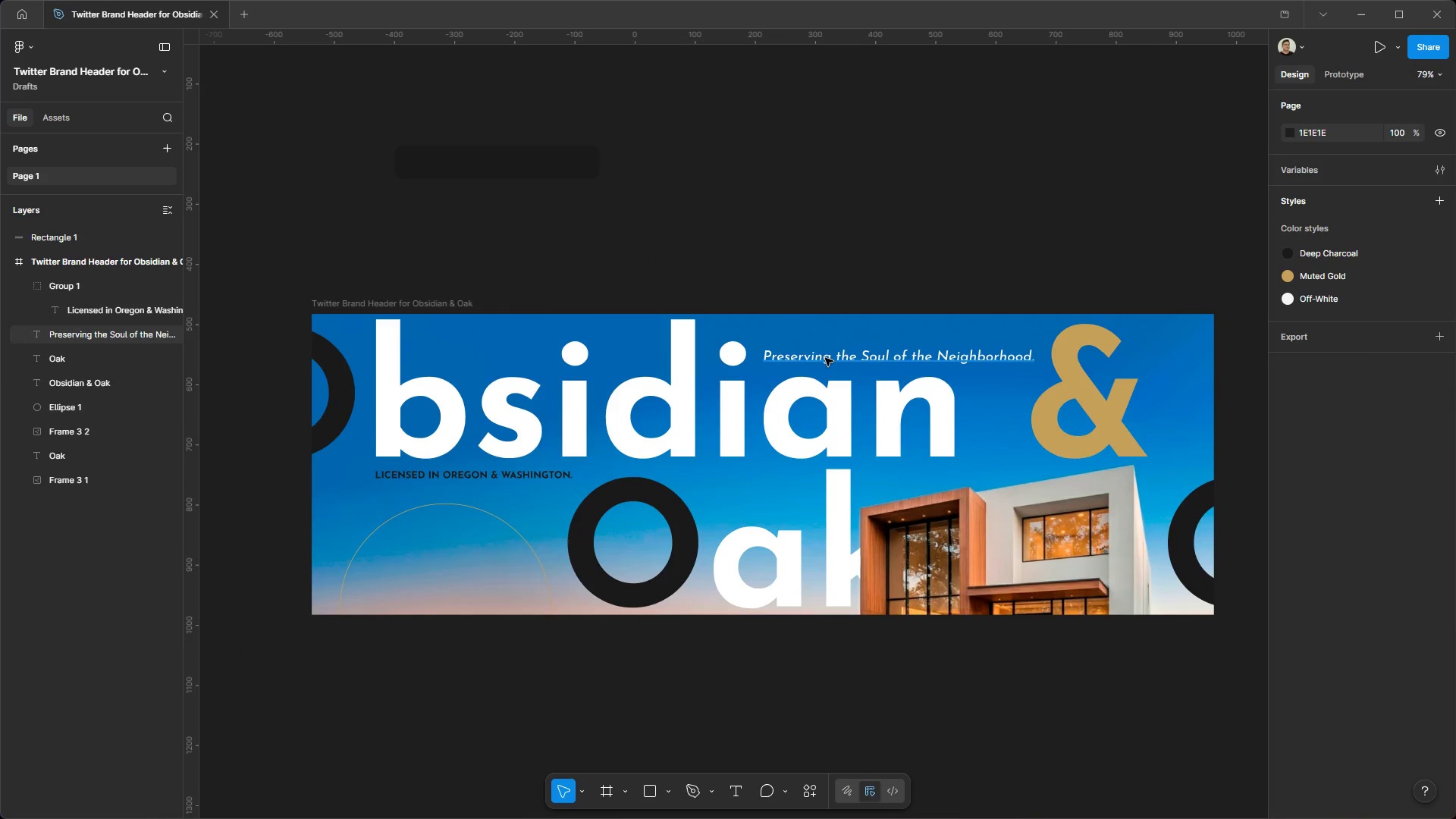 
left_click([539, 482])
 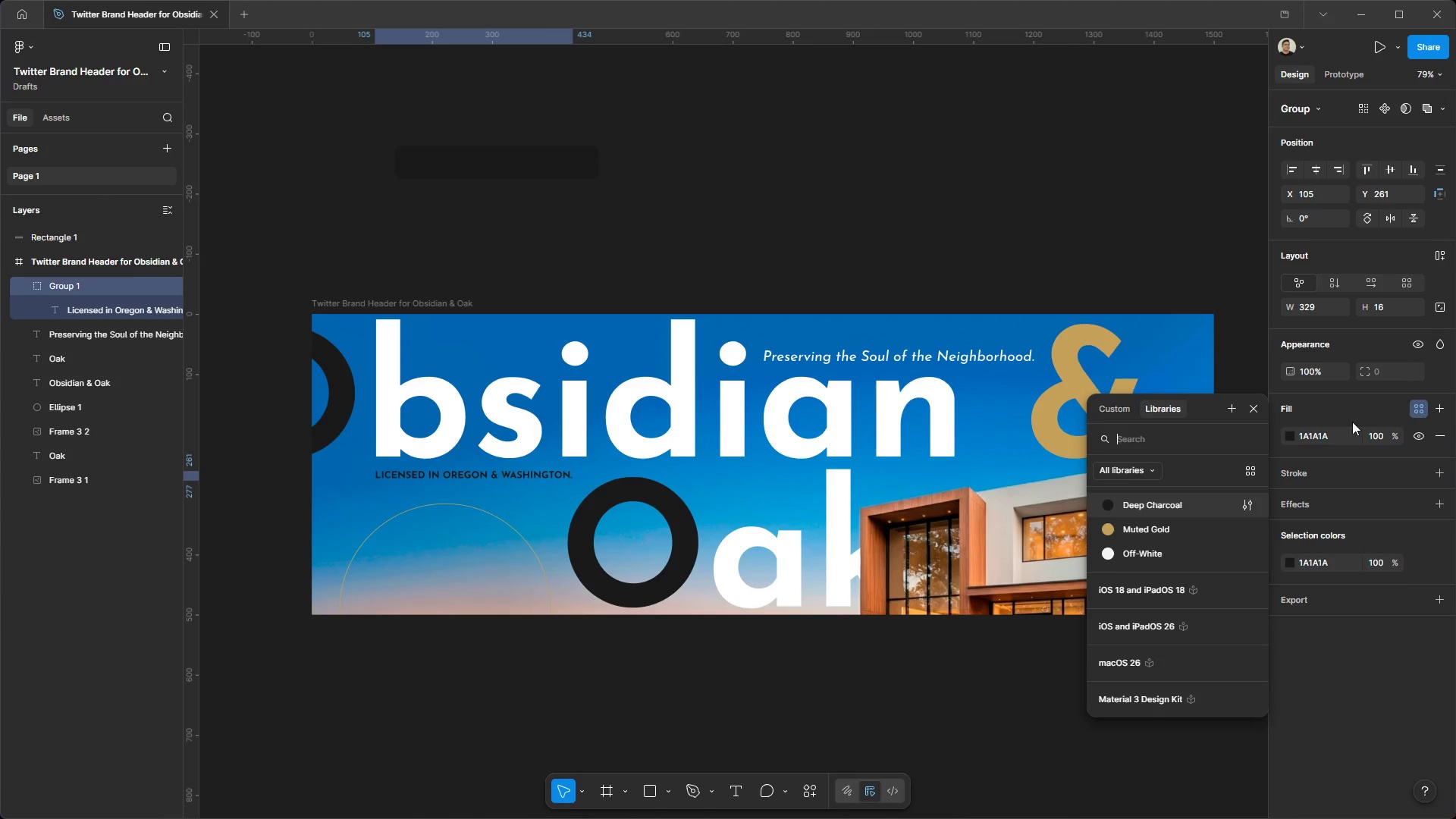 
left_click([1415, 414])
 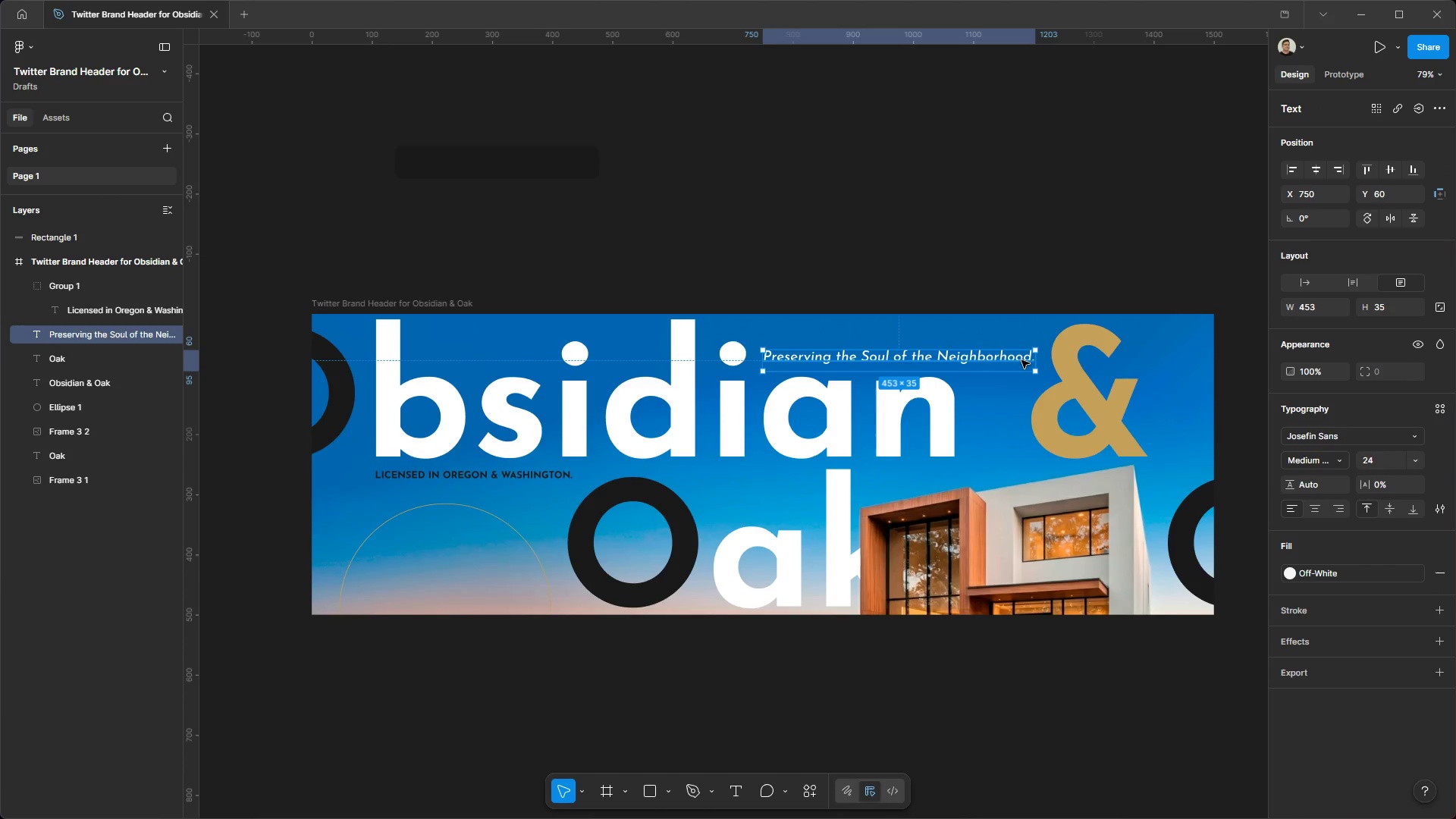 
left_click([1013, 269])
 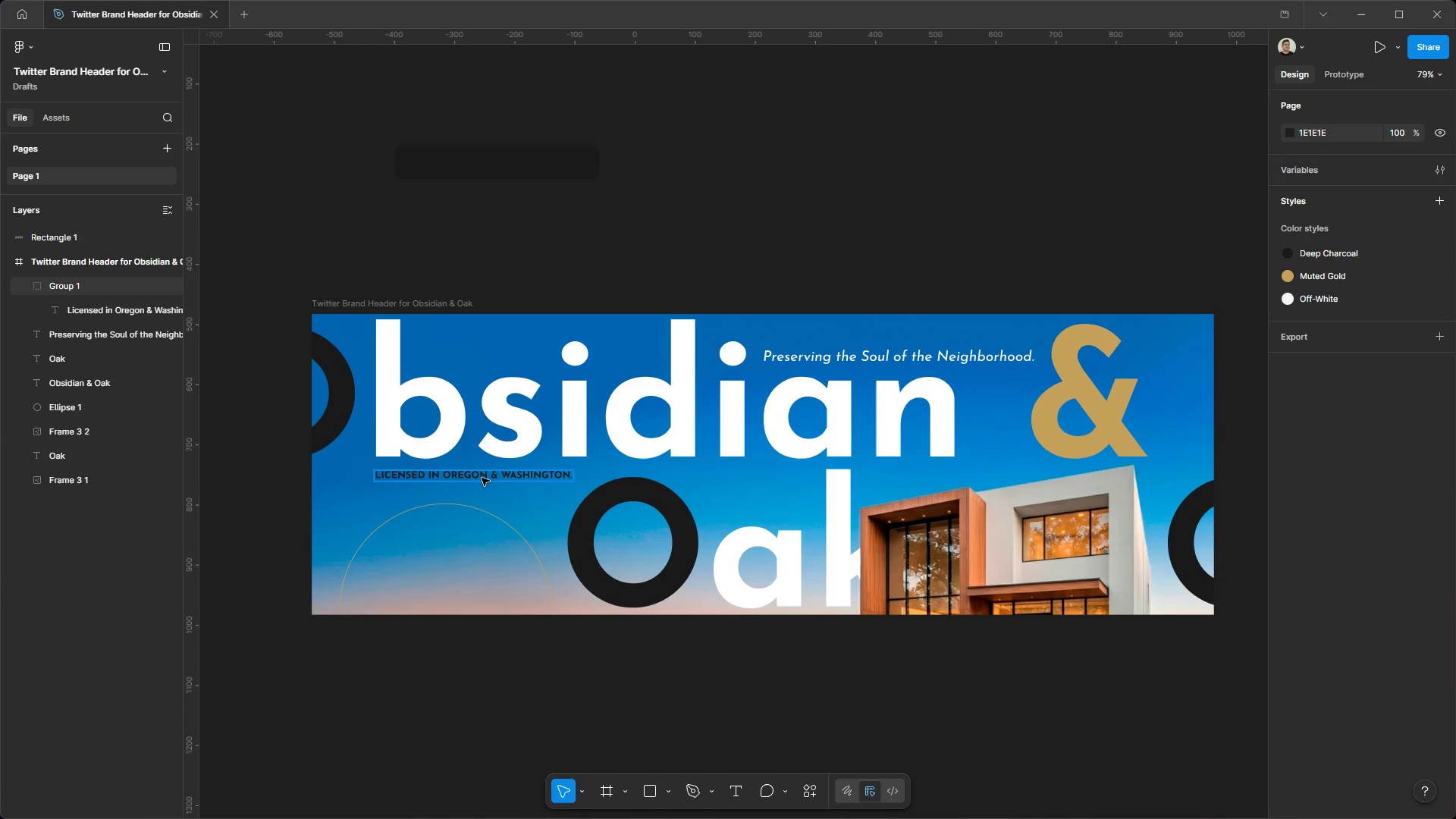 
left_click([482, 480])
 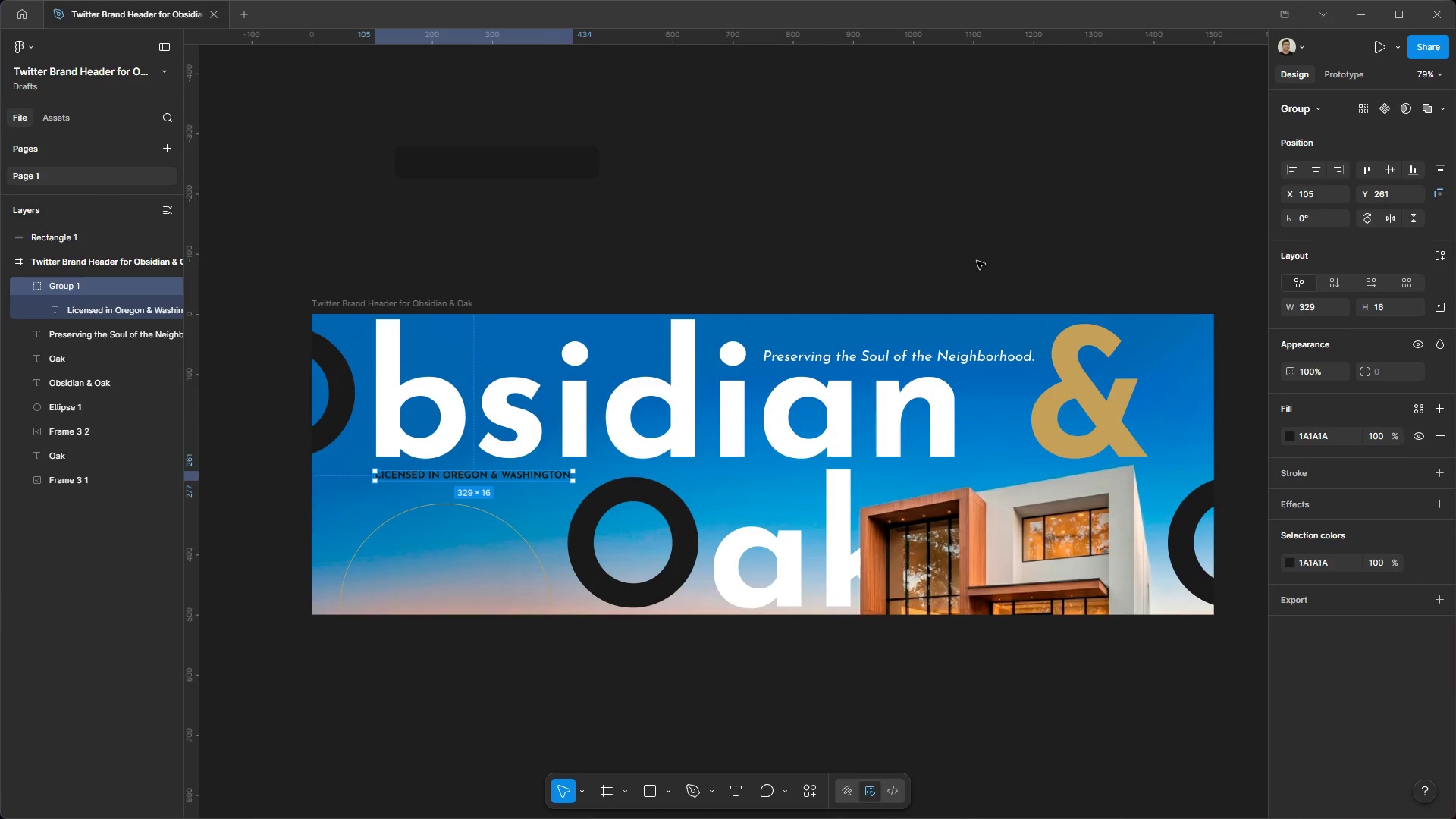 
left_click([977, 259])
 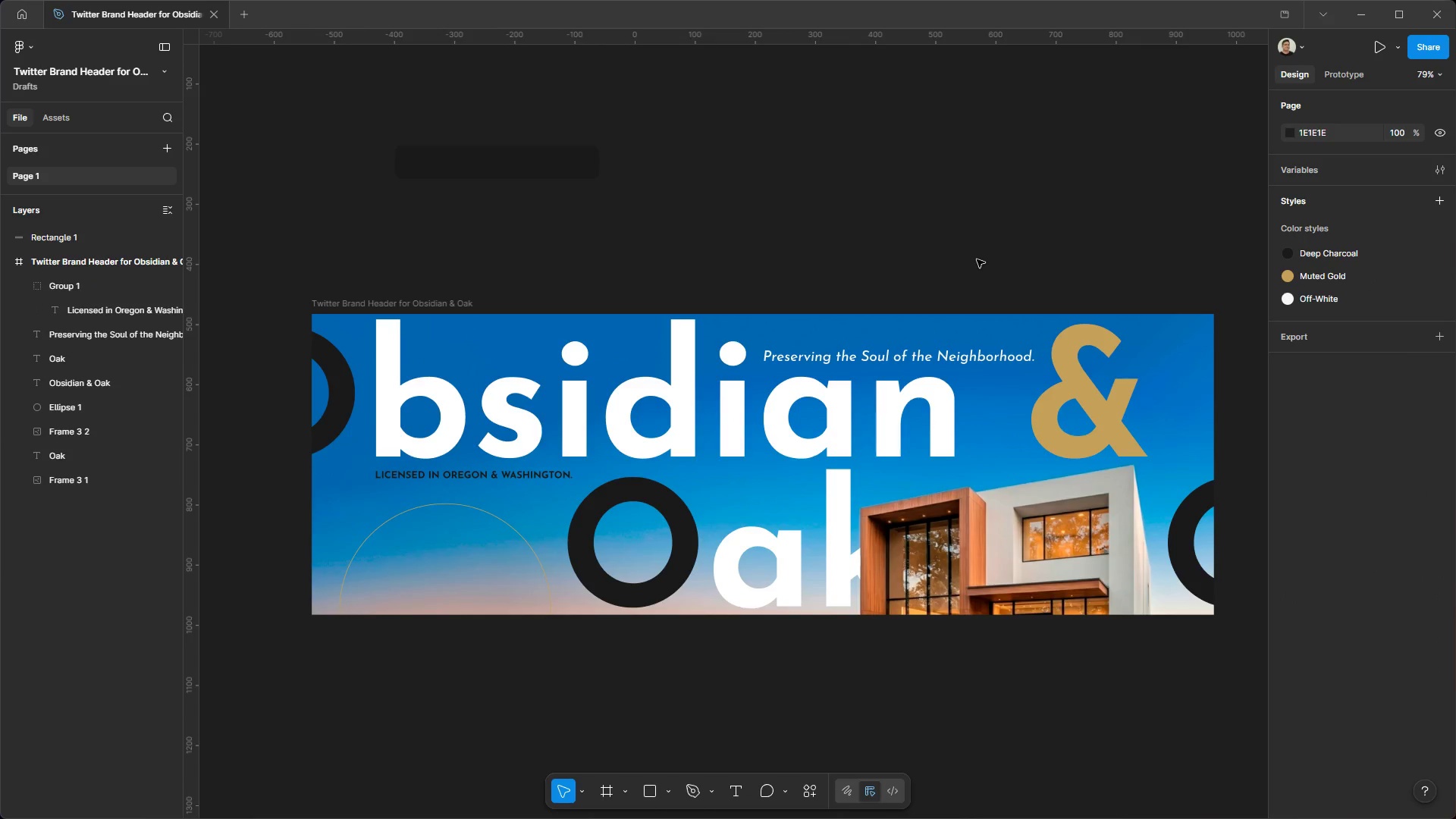 
wait(8.22)
 